 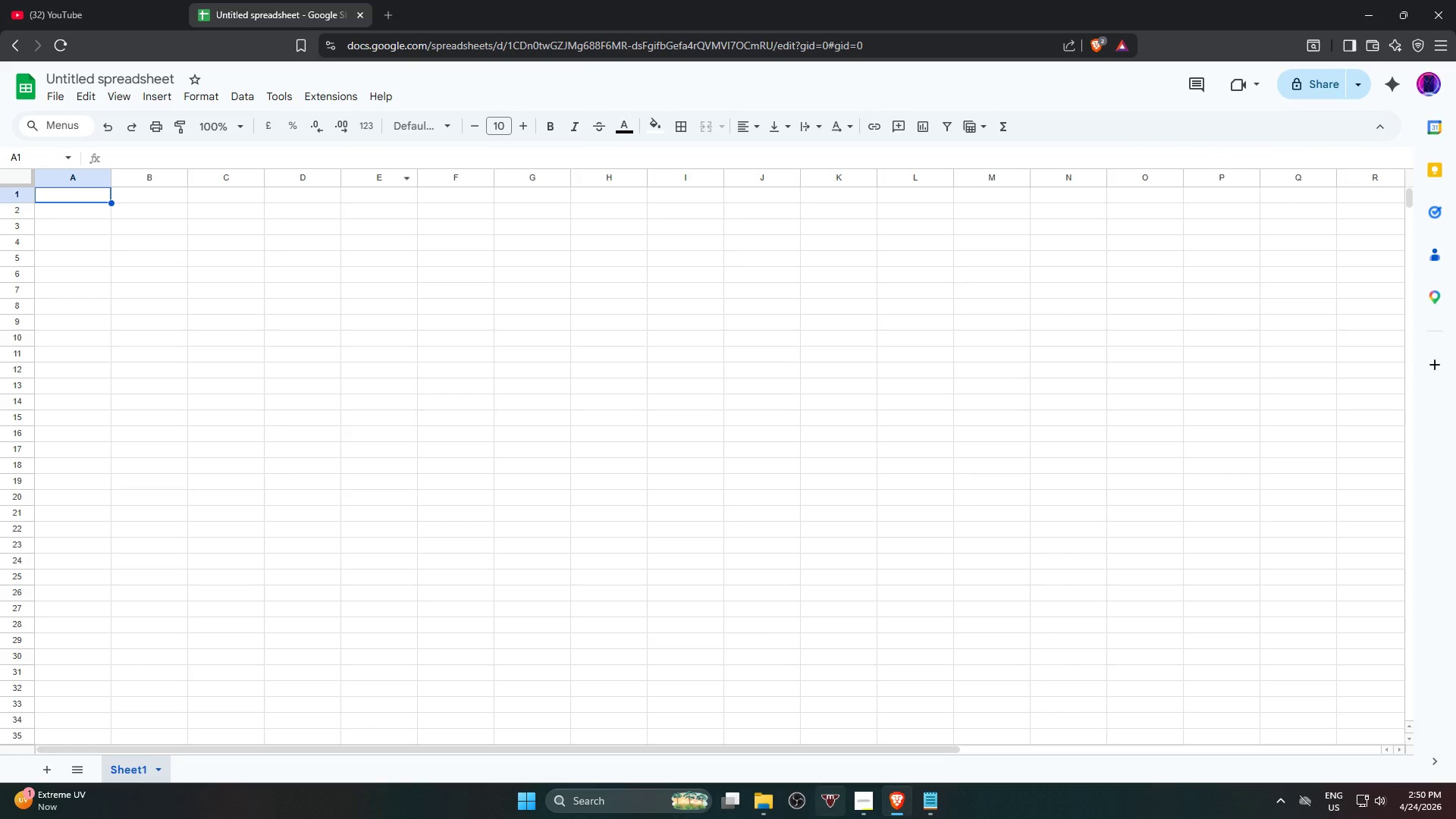 
left_click([935, 812])
 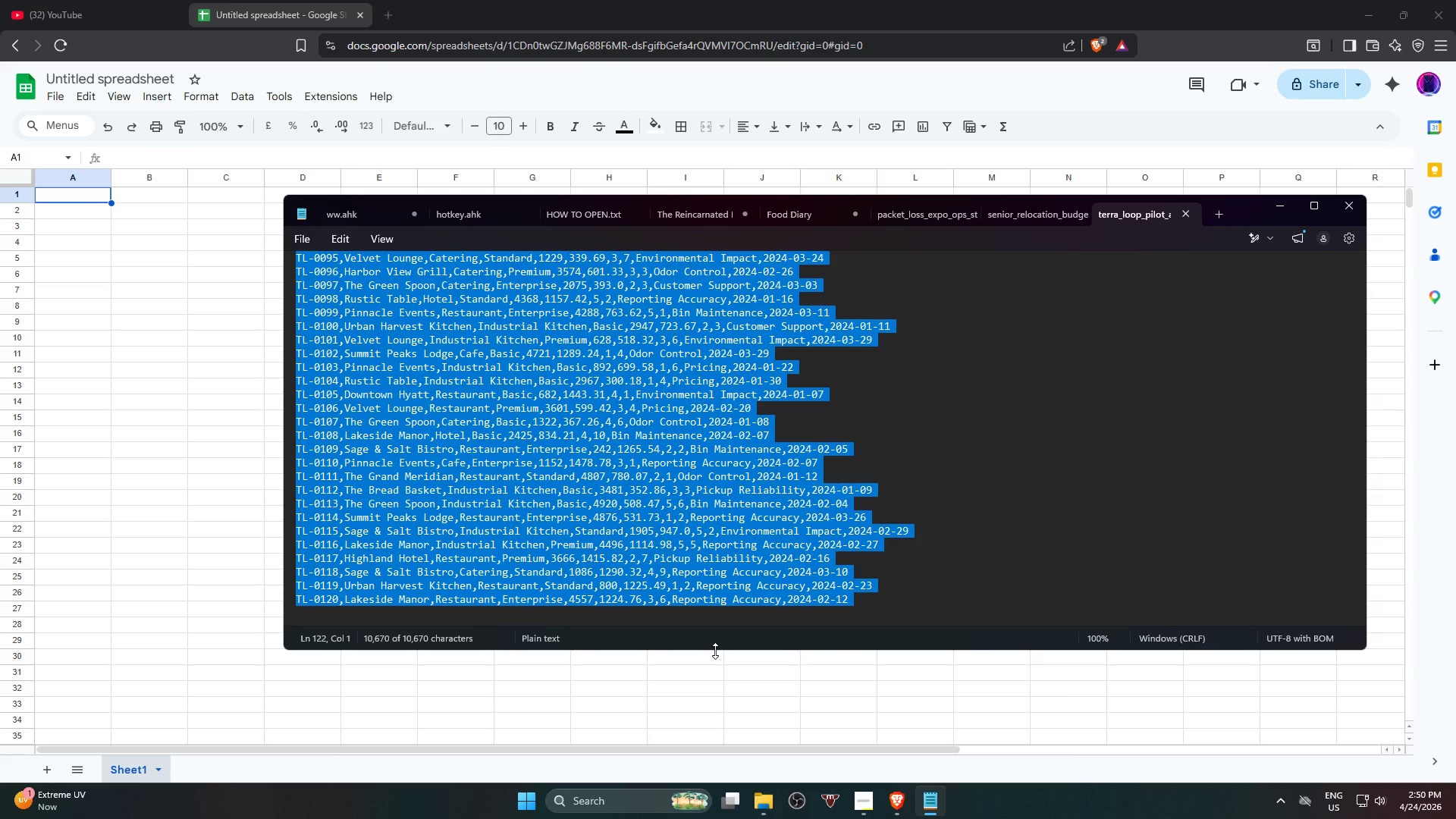 
key(Control+A)
 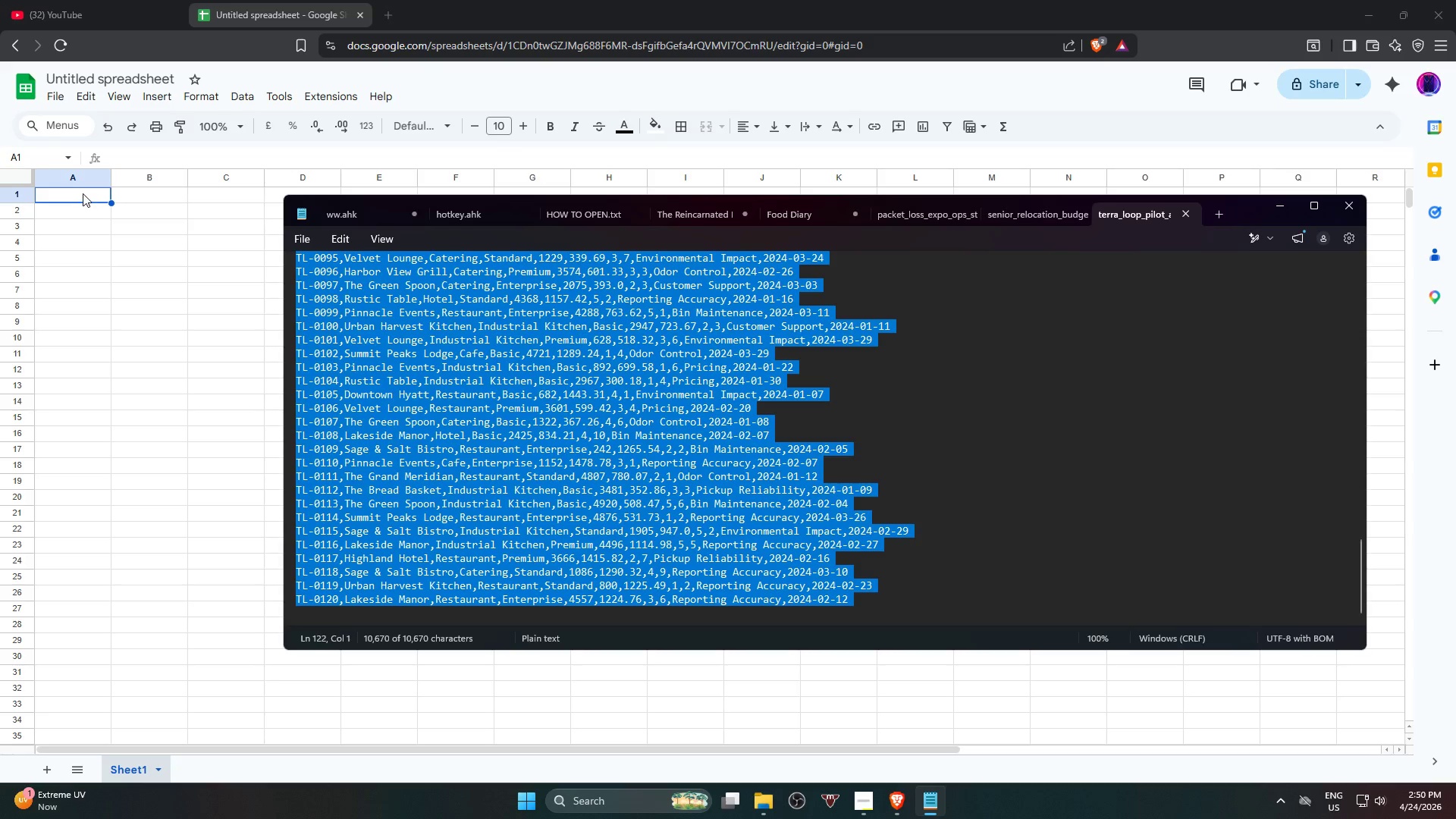 
key(Control+V)
 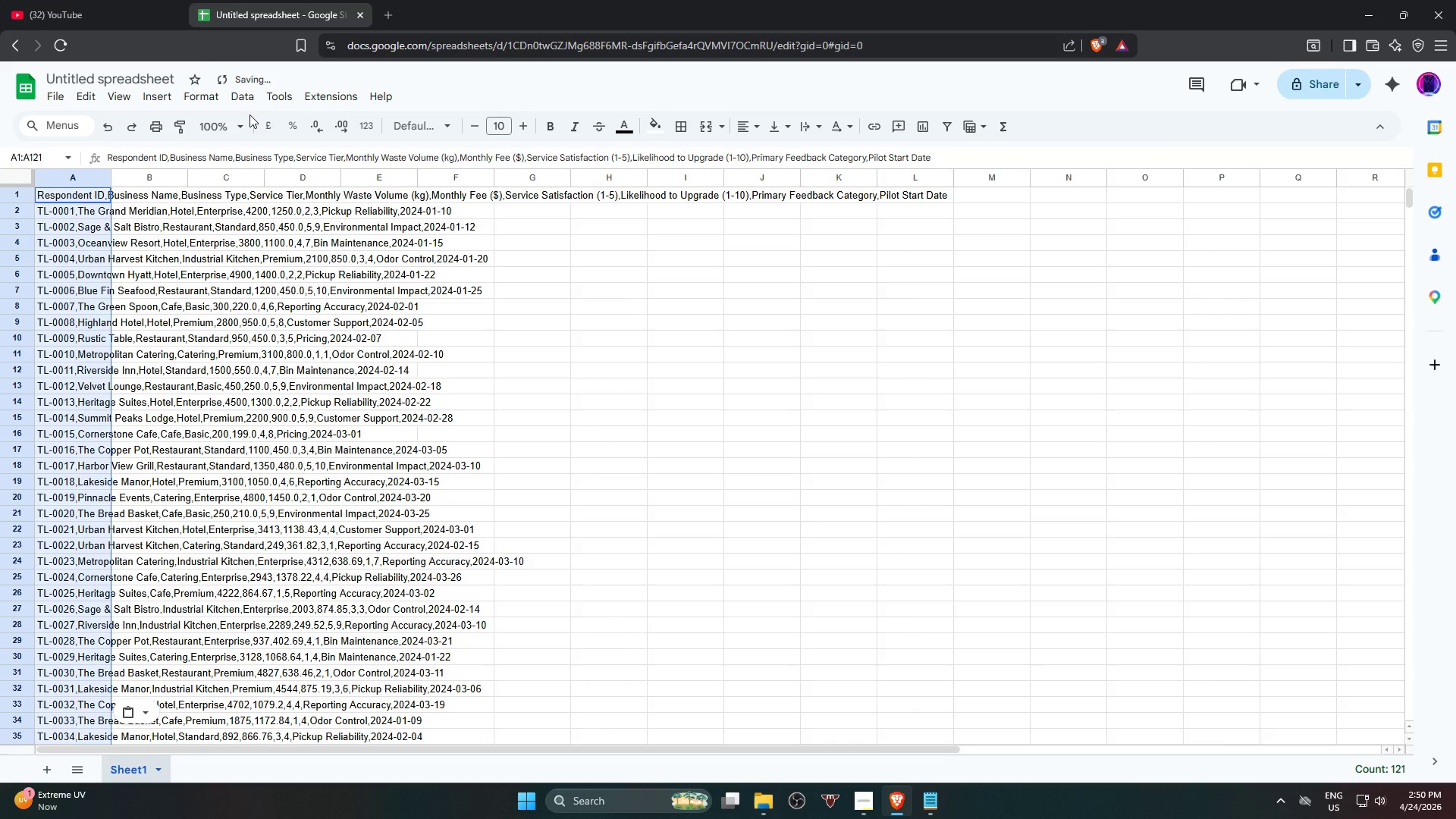 
left_click([240, 95])
 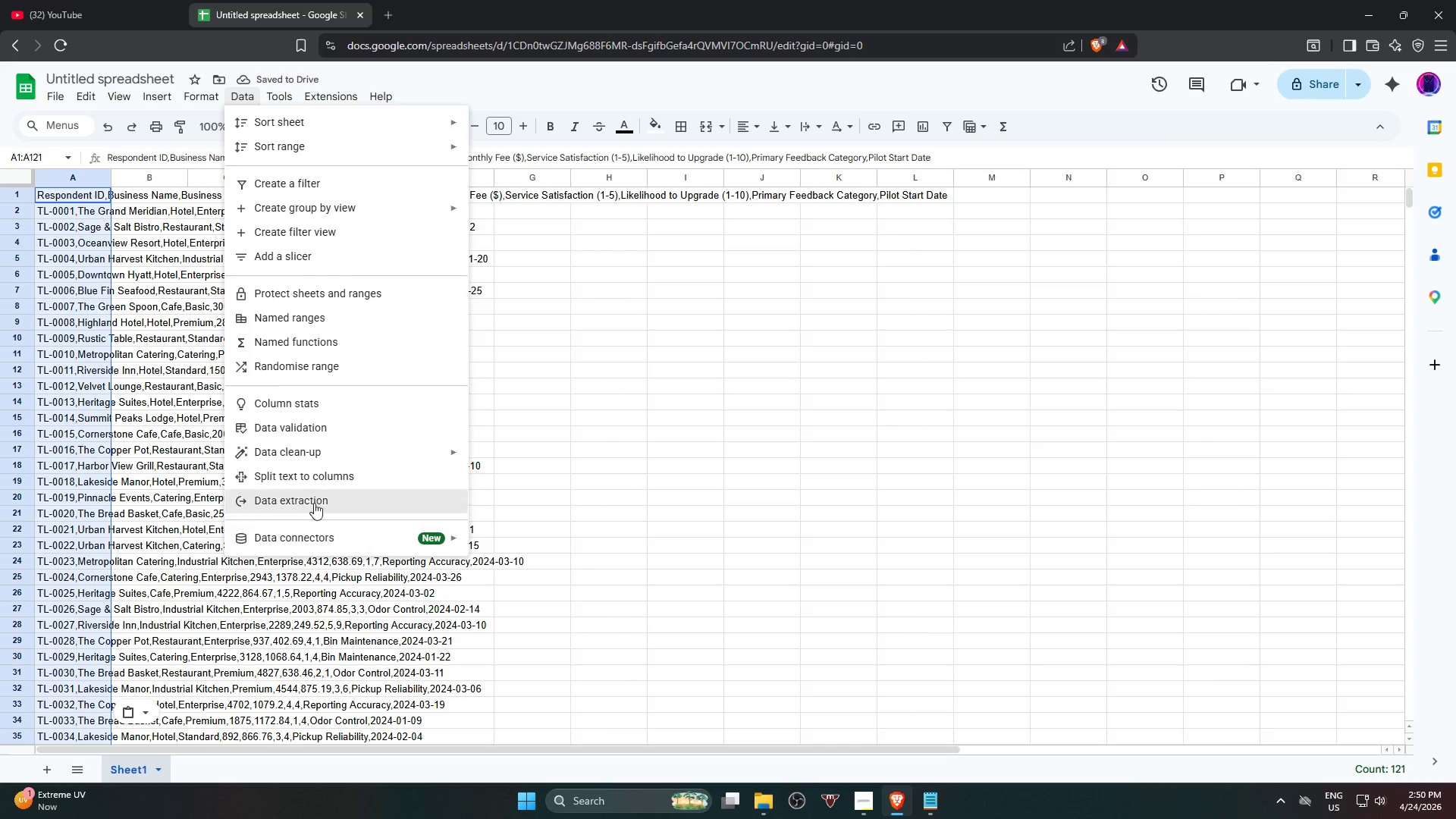 
left_click([335, 481])
 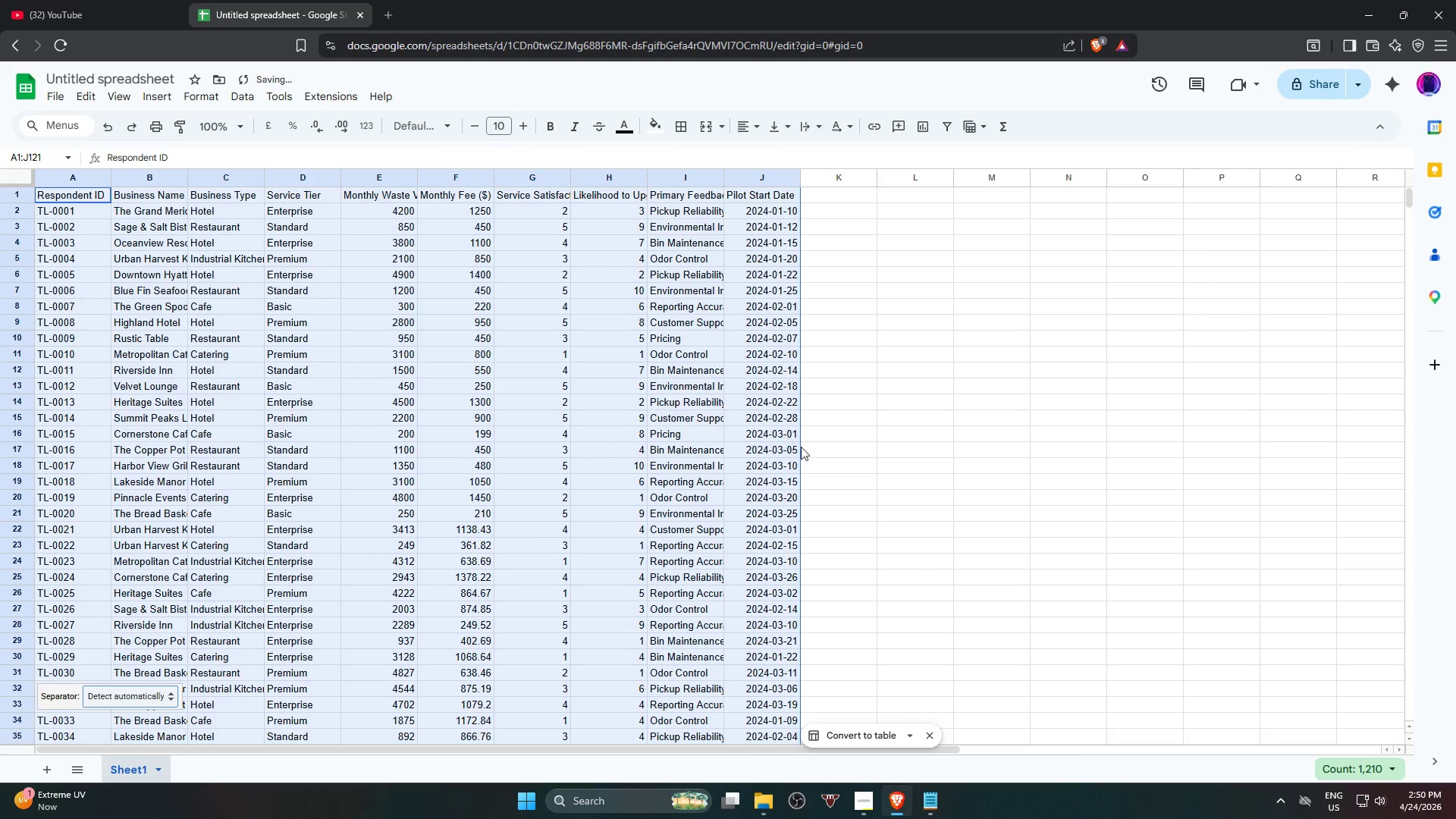 
left_click([869, 460])
 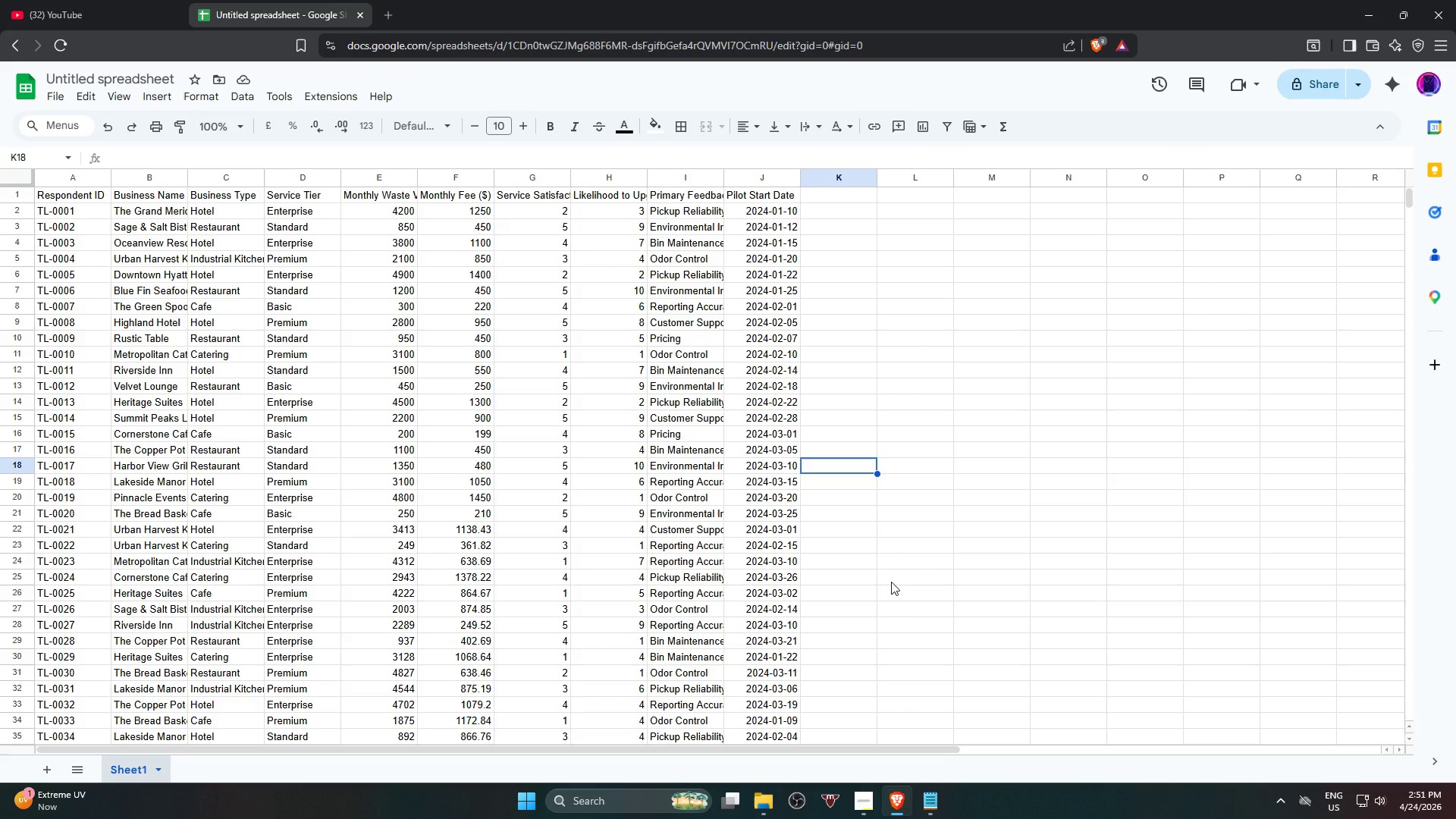 
wait(43.83)
 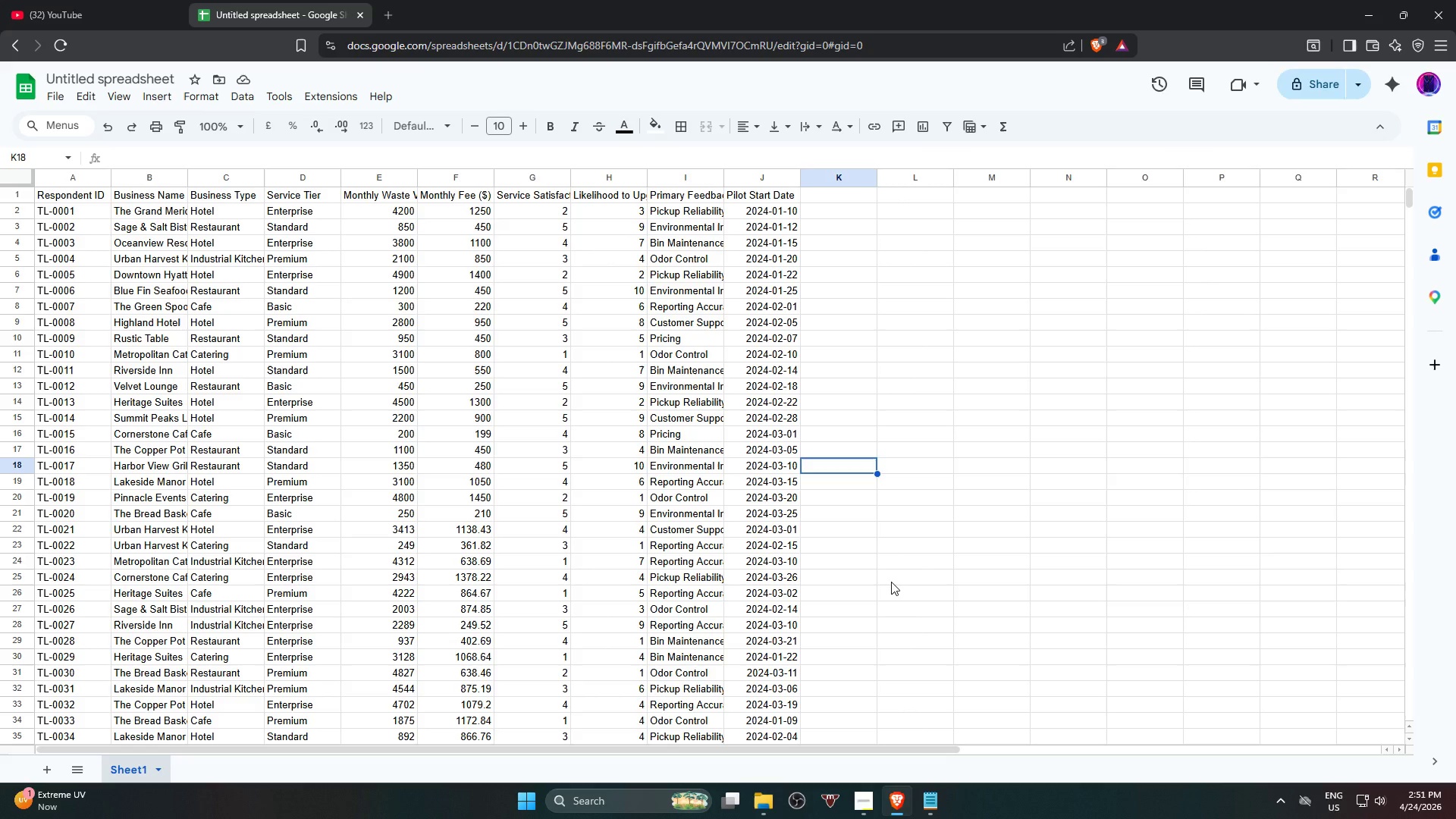 
scroll: coordinate [136, 743], scroll_direction: down, amount: 22.0
 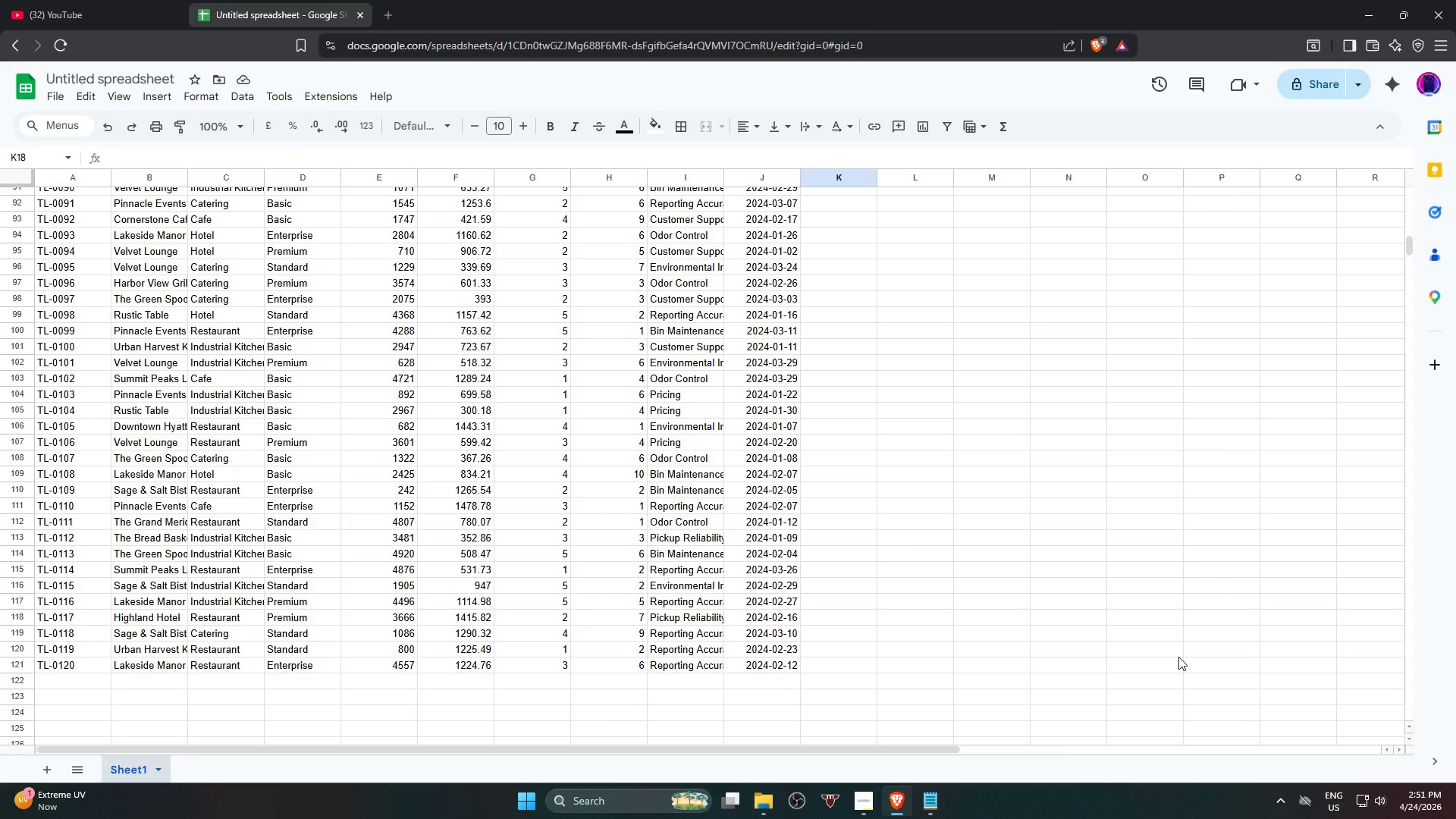 
wait(35.04)
 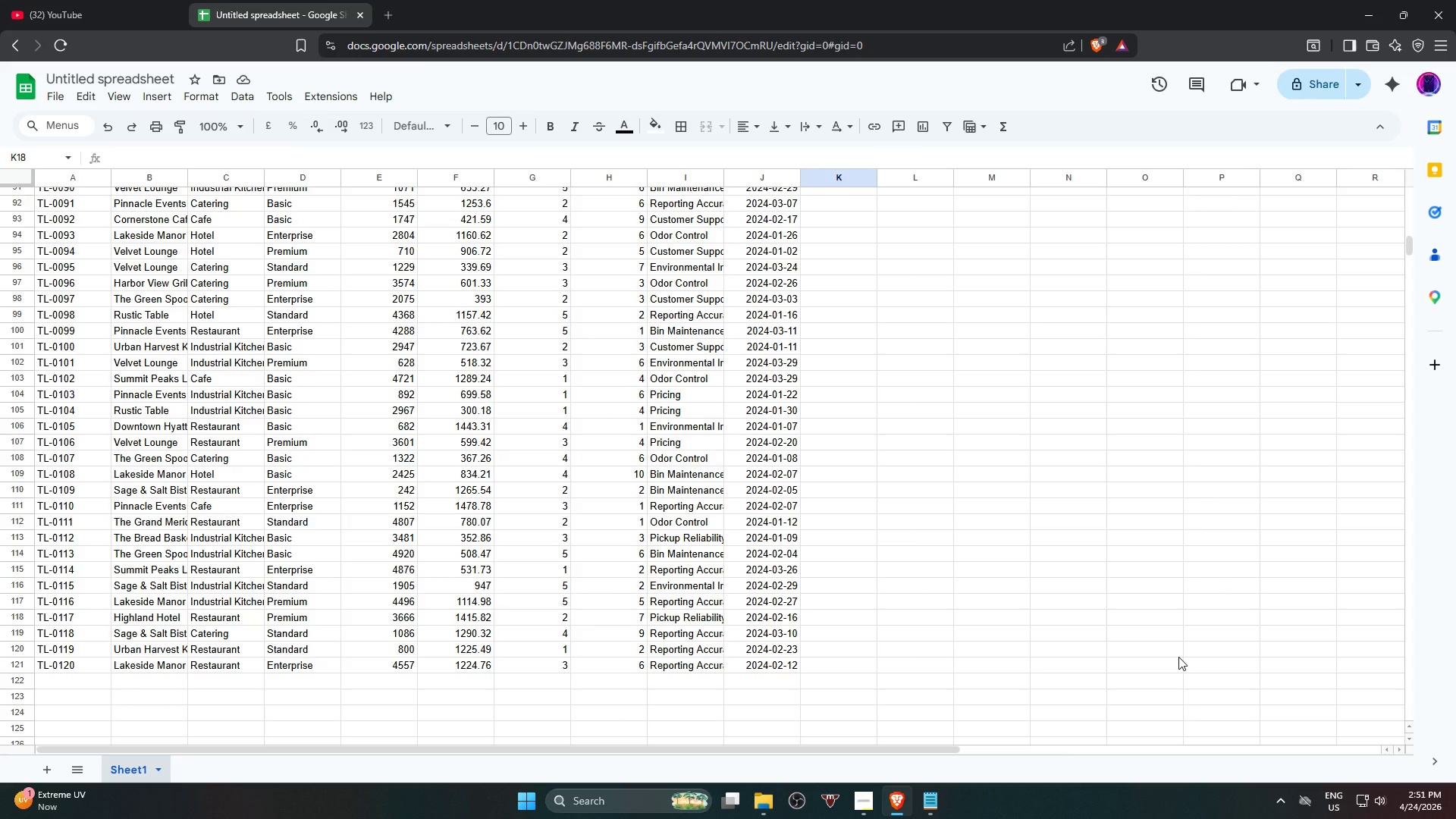 
scroll: coordinate [99, 798], scroll_direction: down, amount: 2.0
 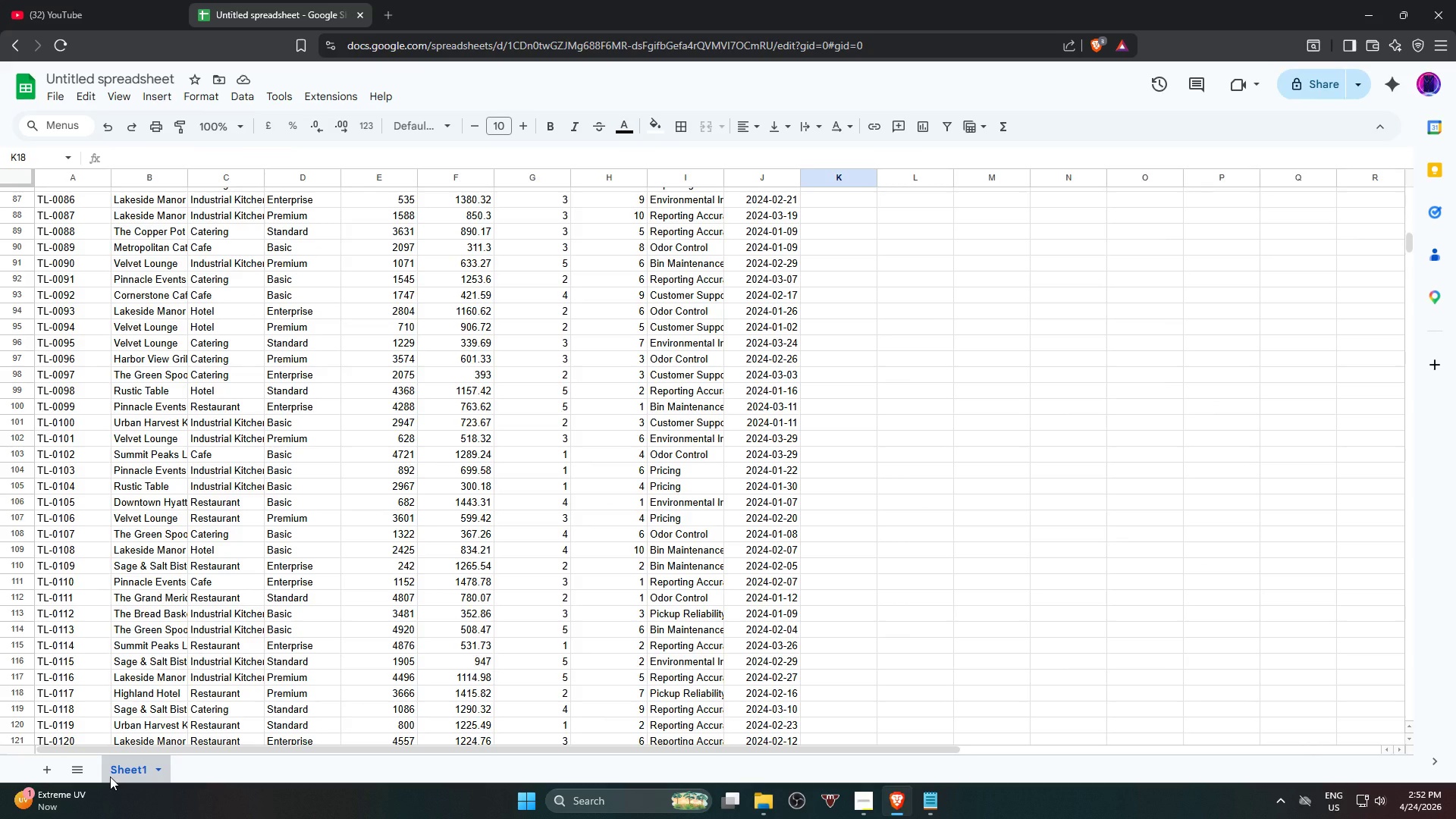 
wait(10.68)
 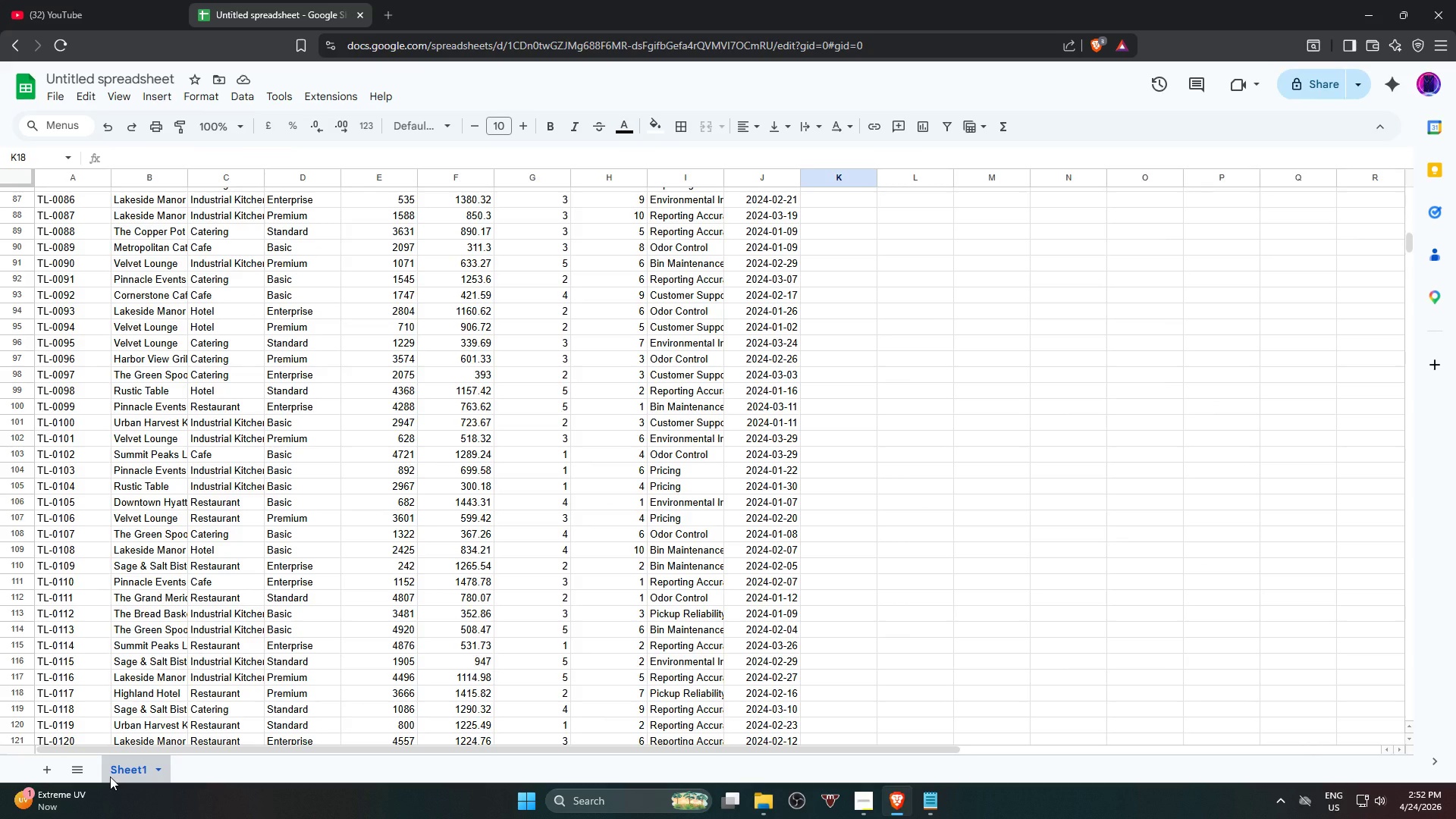 
left_click([176, 585])
 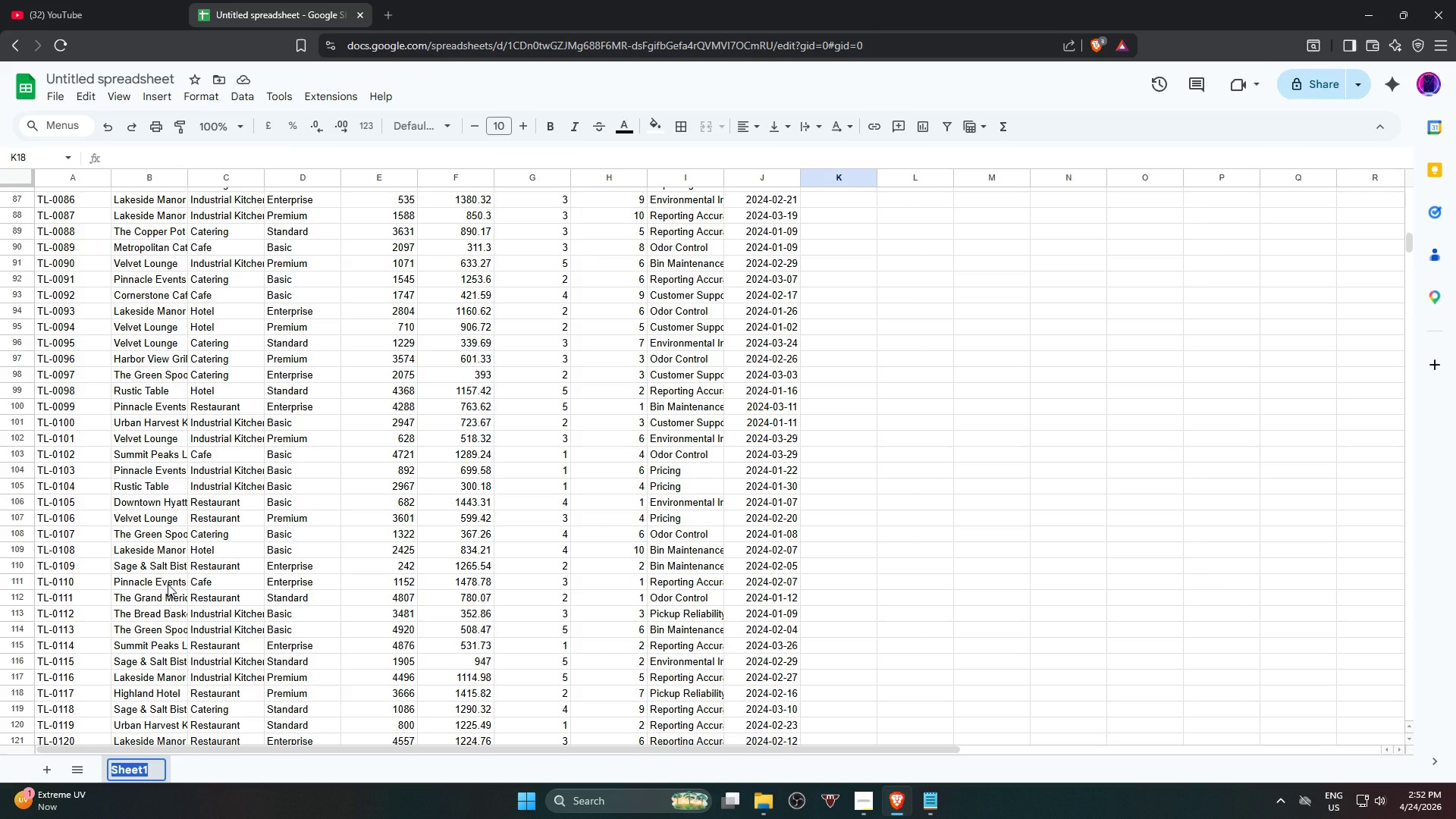 
type(Raw_Data)
key(NumpadEnter)
 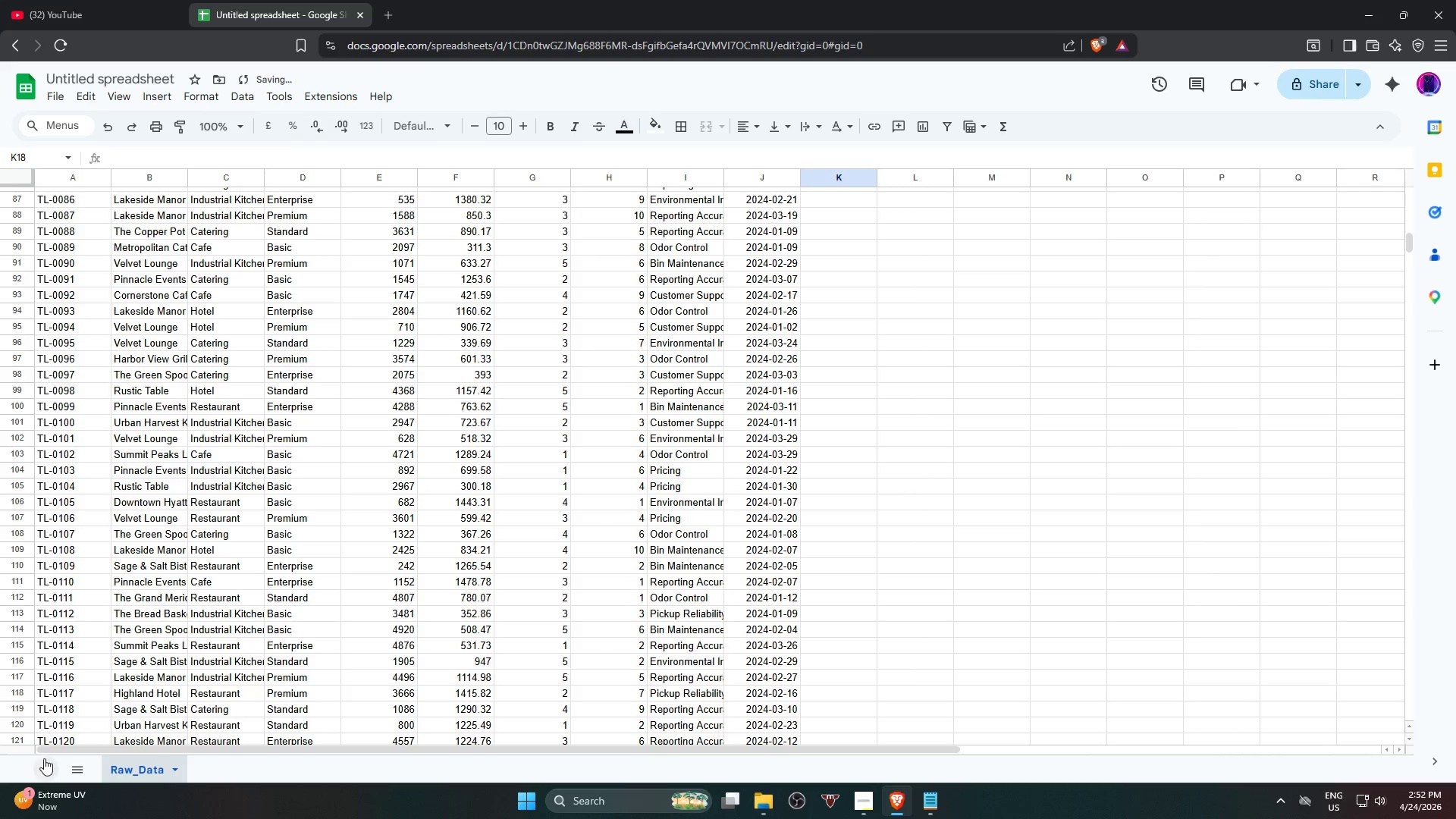 
left_click([44, 769])
 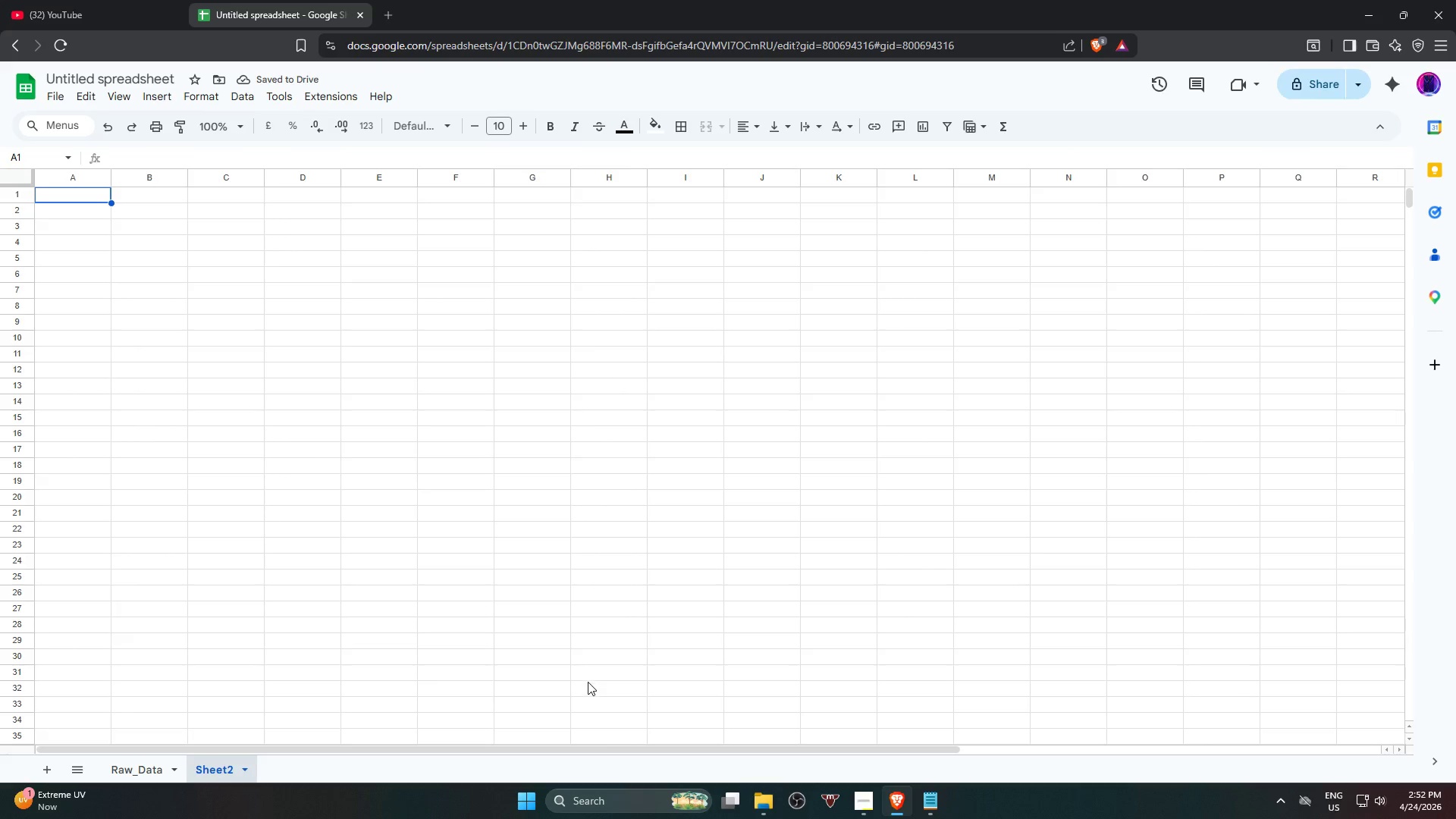 
wait(5.58)
 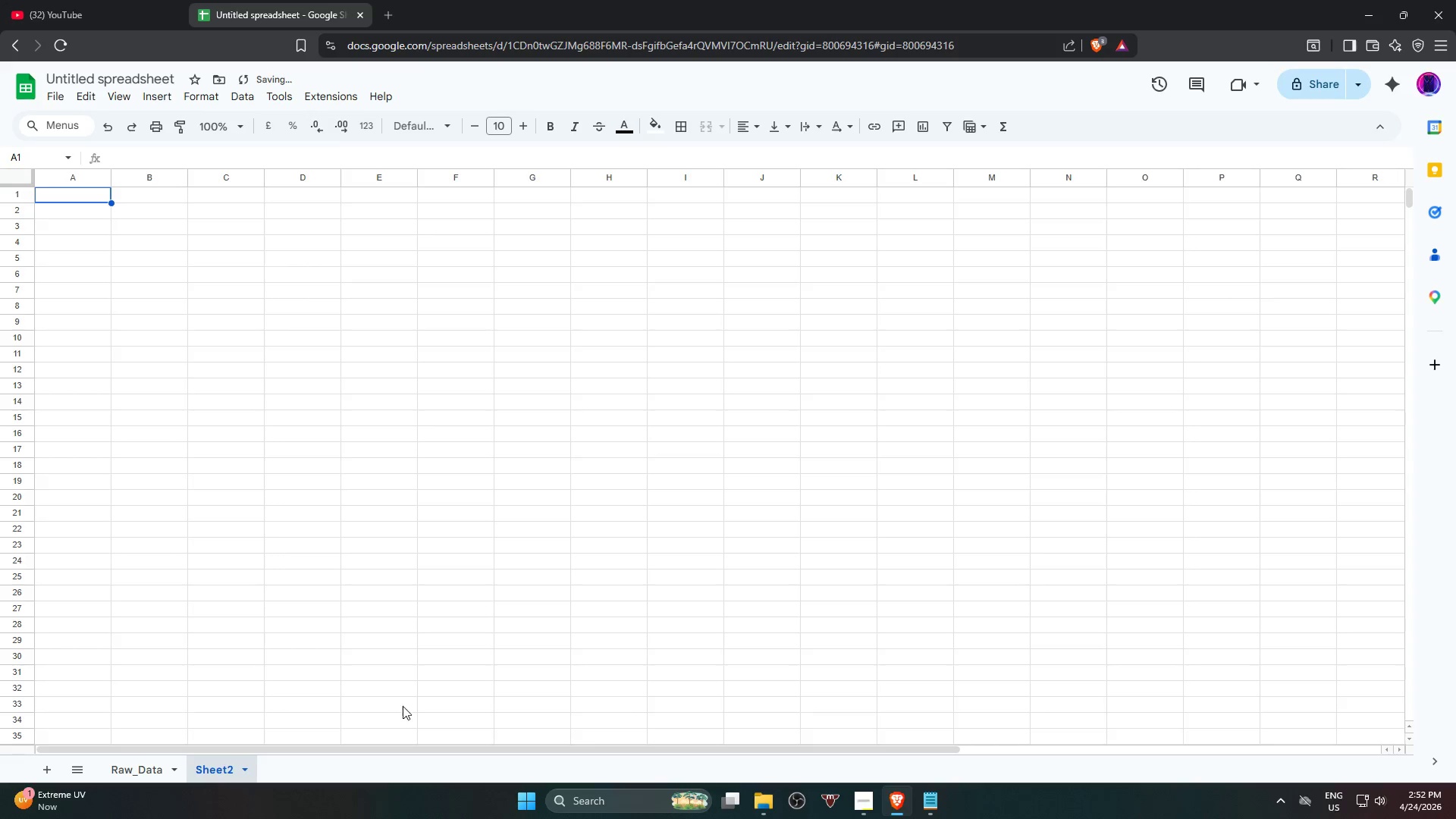 
double_click([222, 771])
 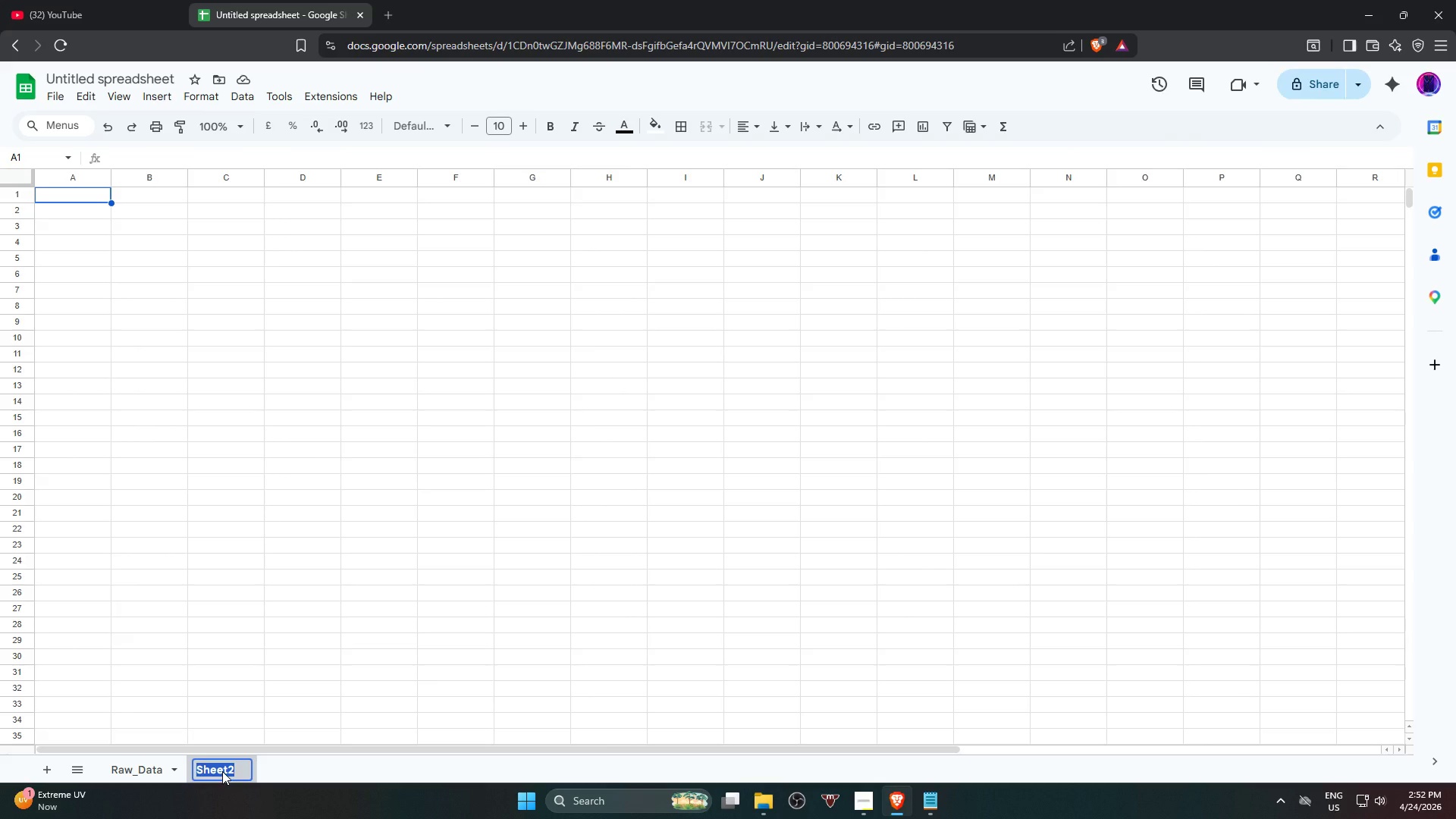 
type(Helper_Calcui)
key(Backspace)
type(lations)
 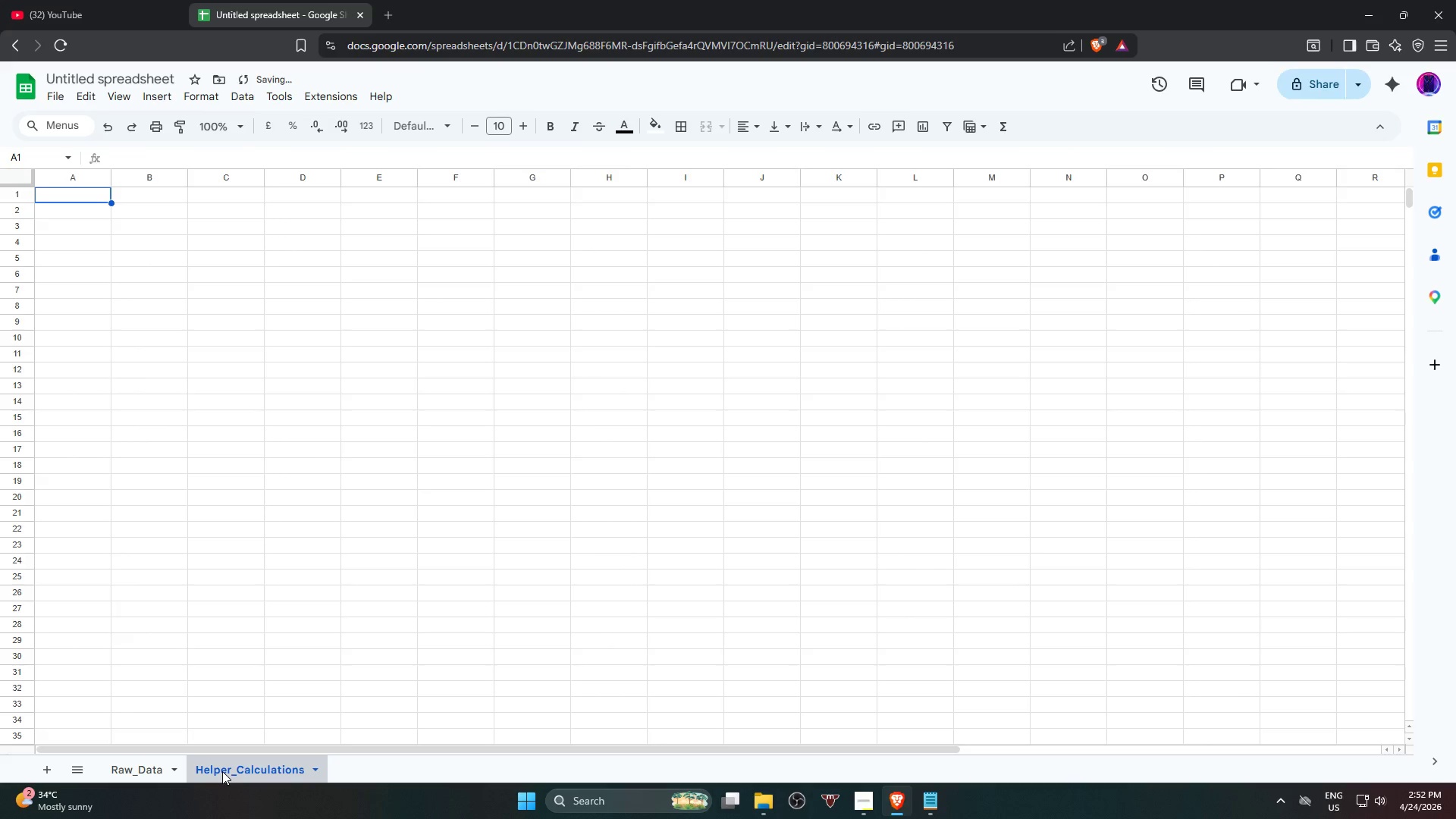 
 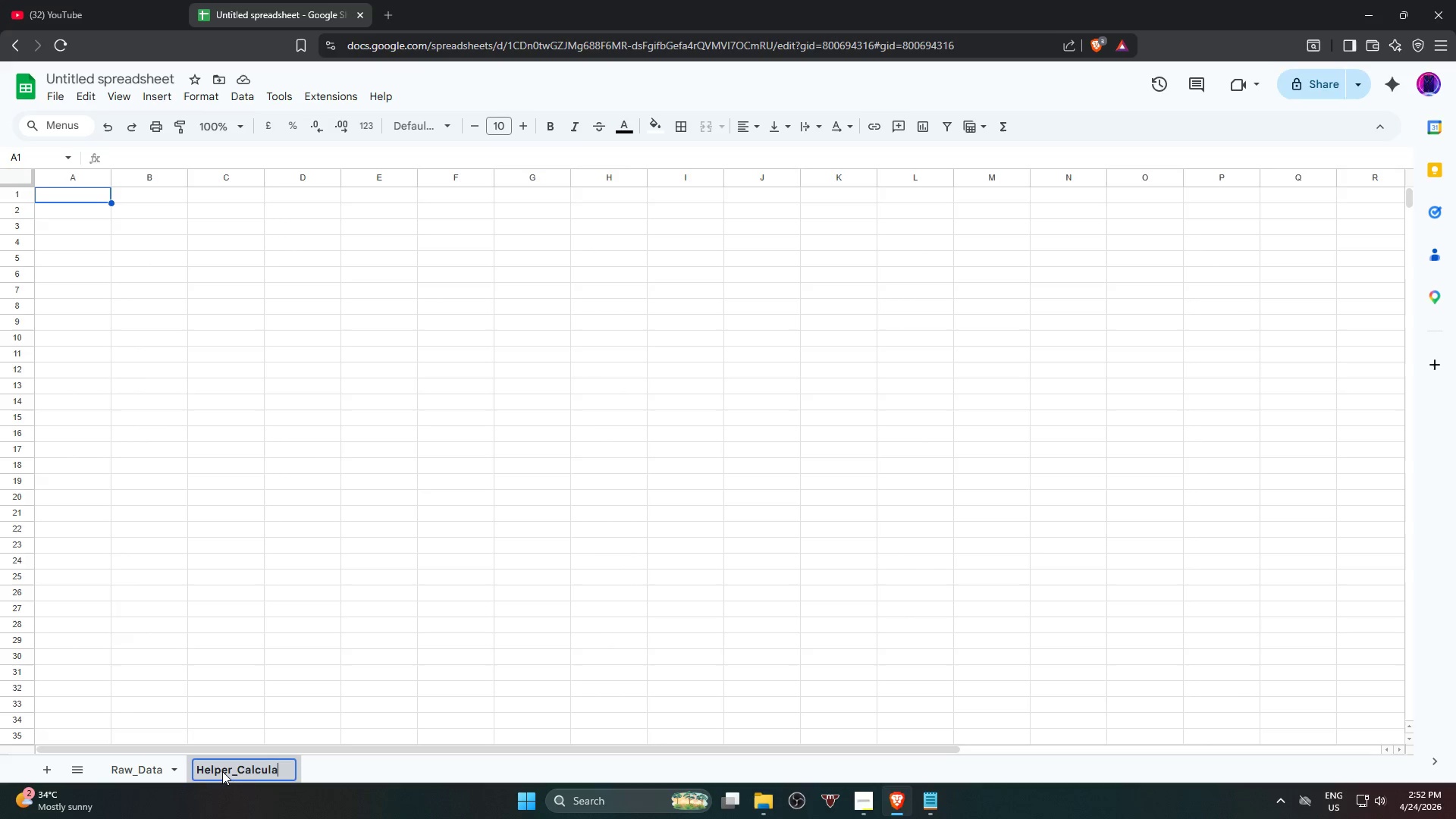 
key(Enter)
 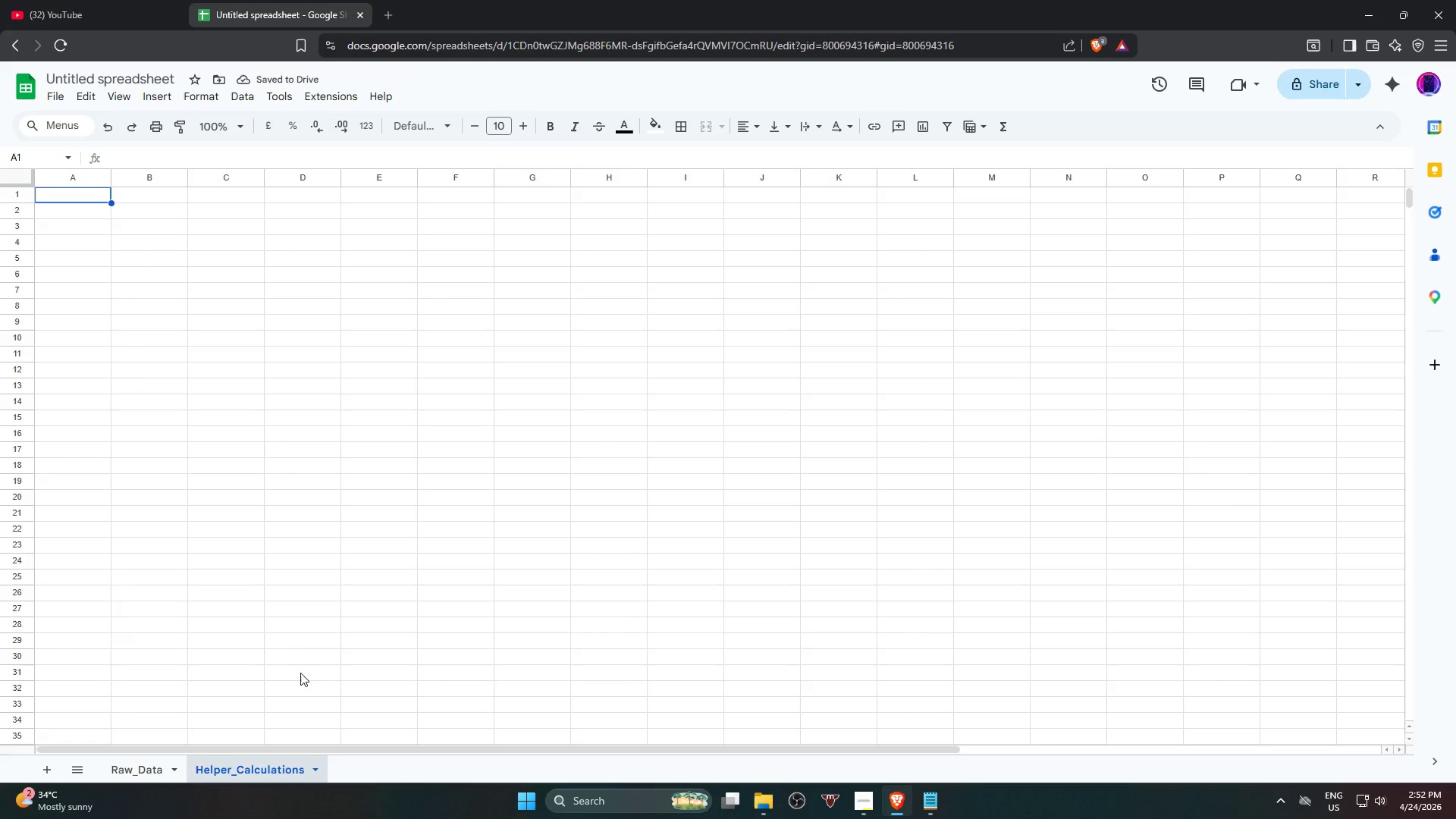 
left_click([133, 770])
 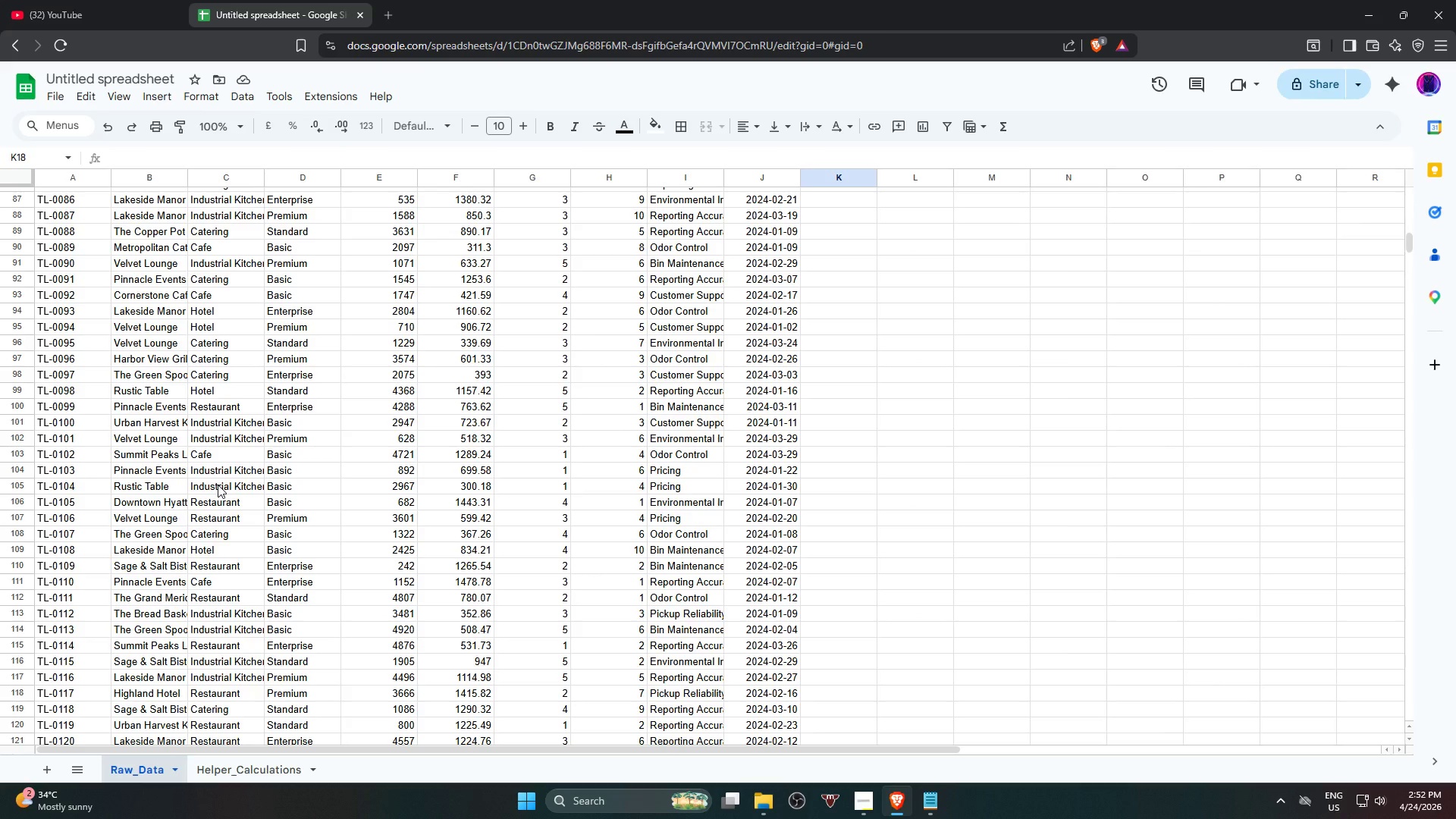 
scroll: coordinate [212, 475], scroll_direction: up, amount: 21.0
 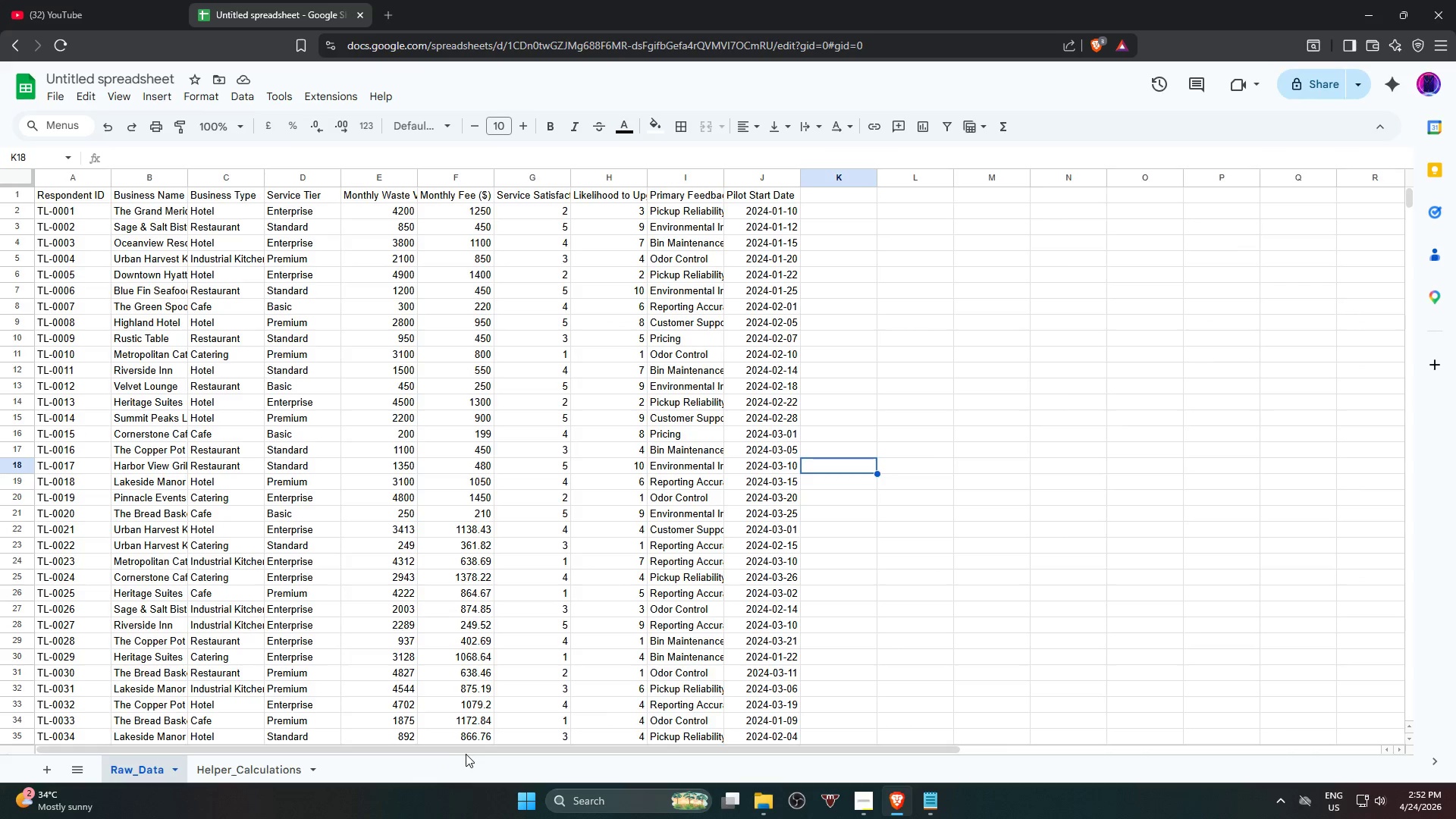 
left_click_drag(start_coordinate=[466, 753], to_coordinate=[368, 746])
 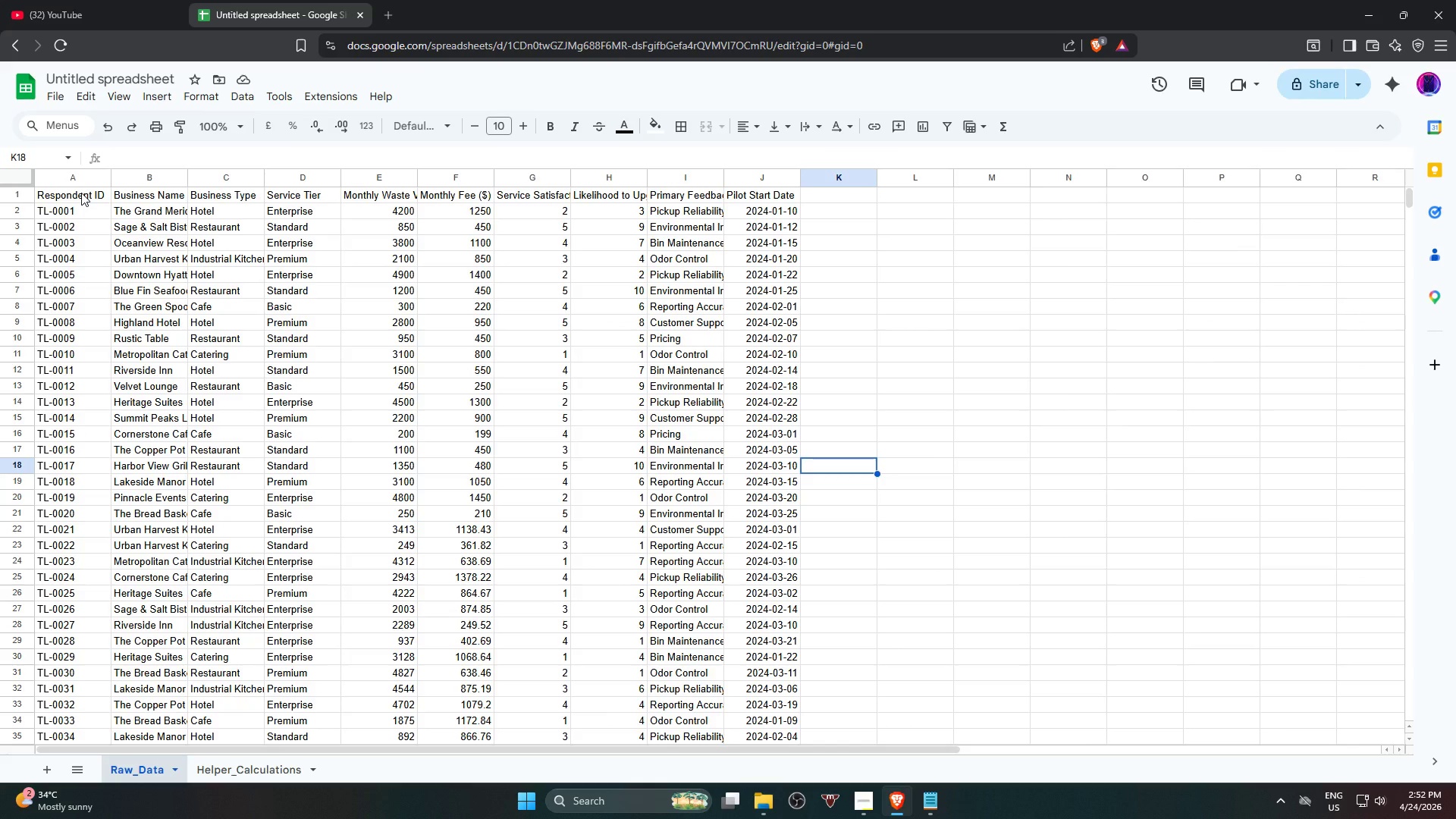 
left_click([81, 193])
 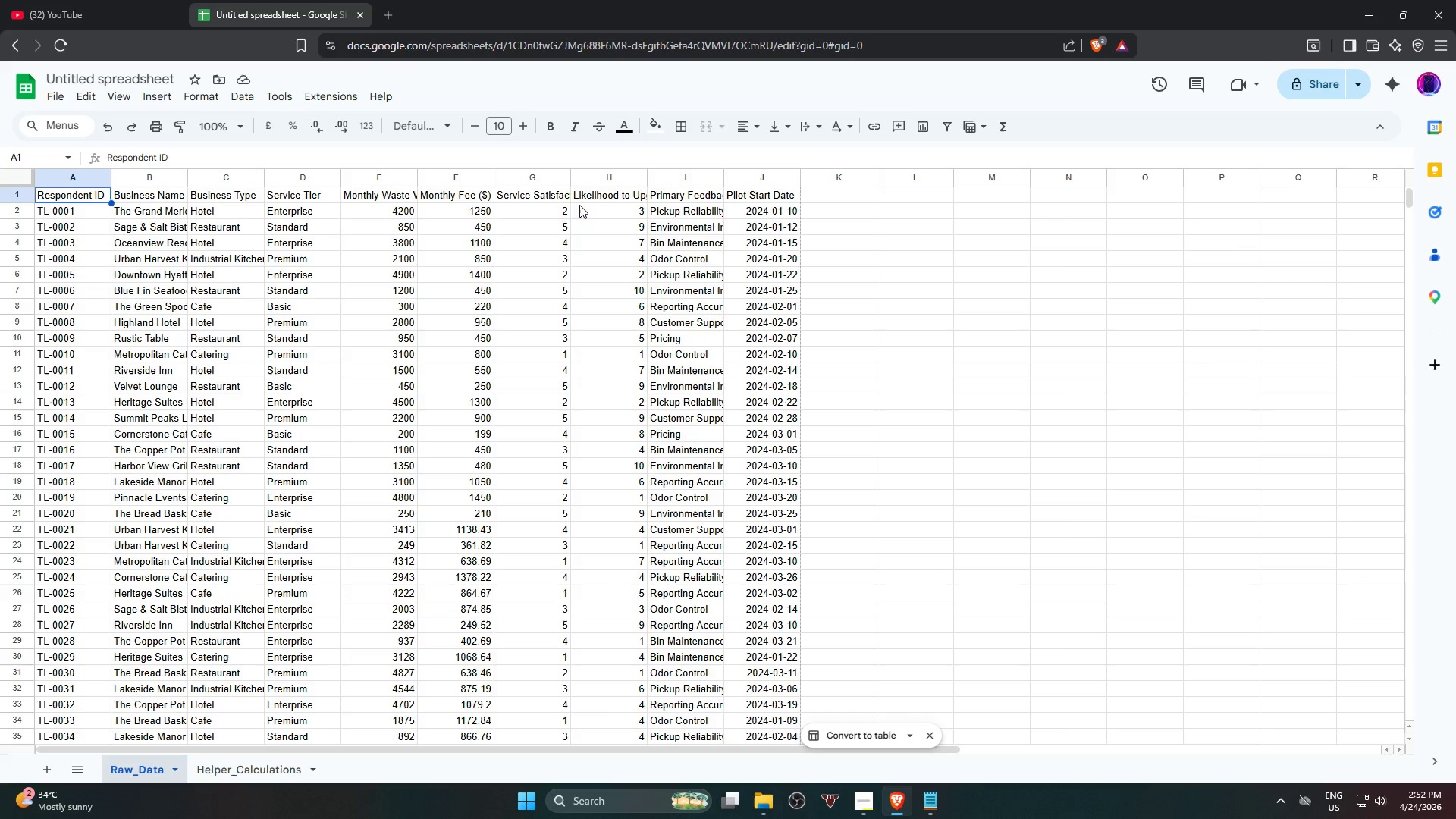 
hold_key(key=ShiftLeft, duration=1.45)
left_click([754, 191])
 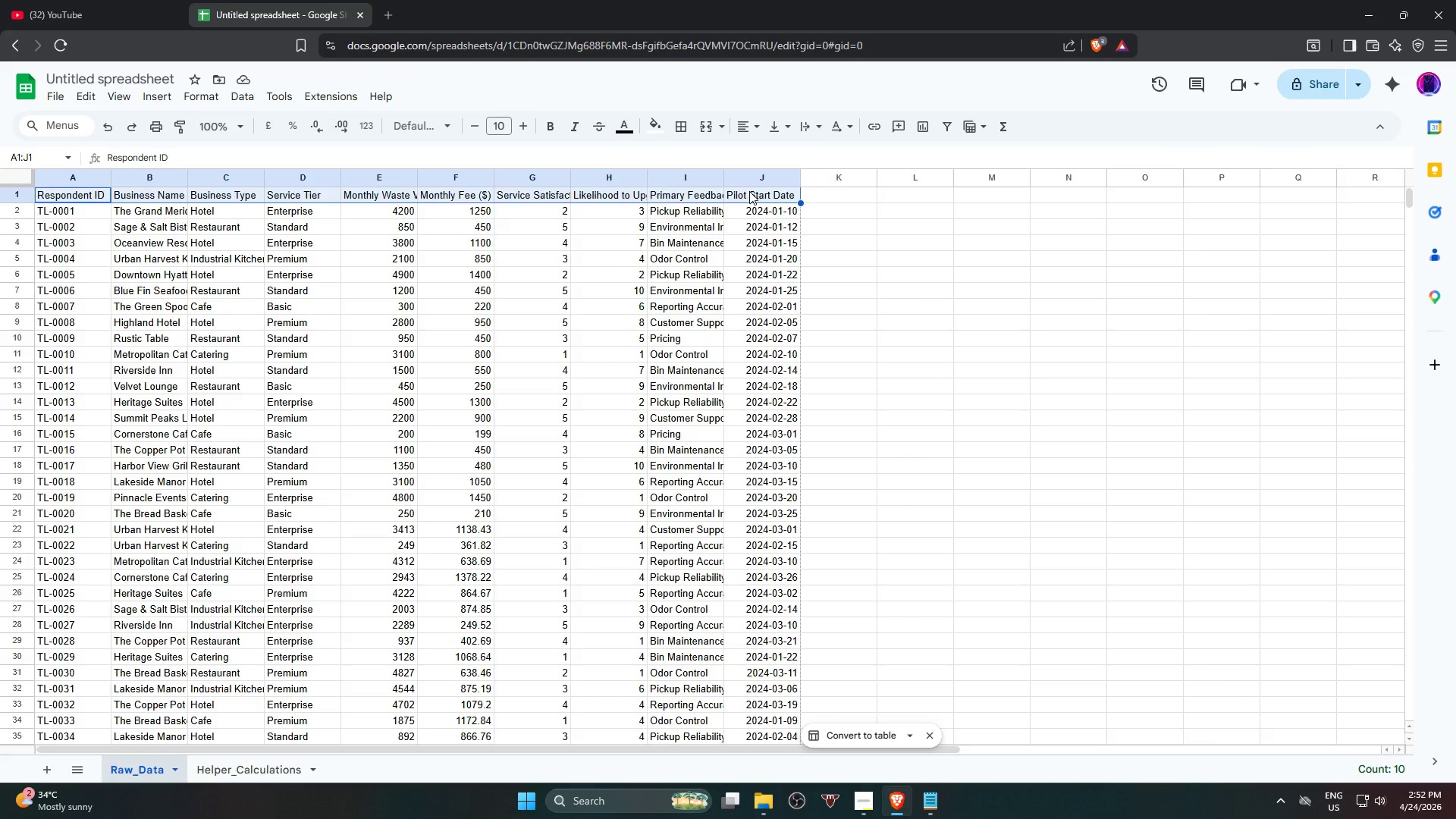 
key(Control+C)
 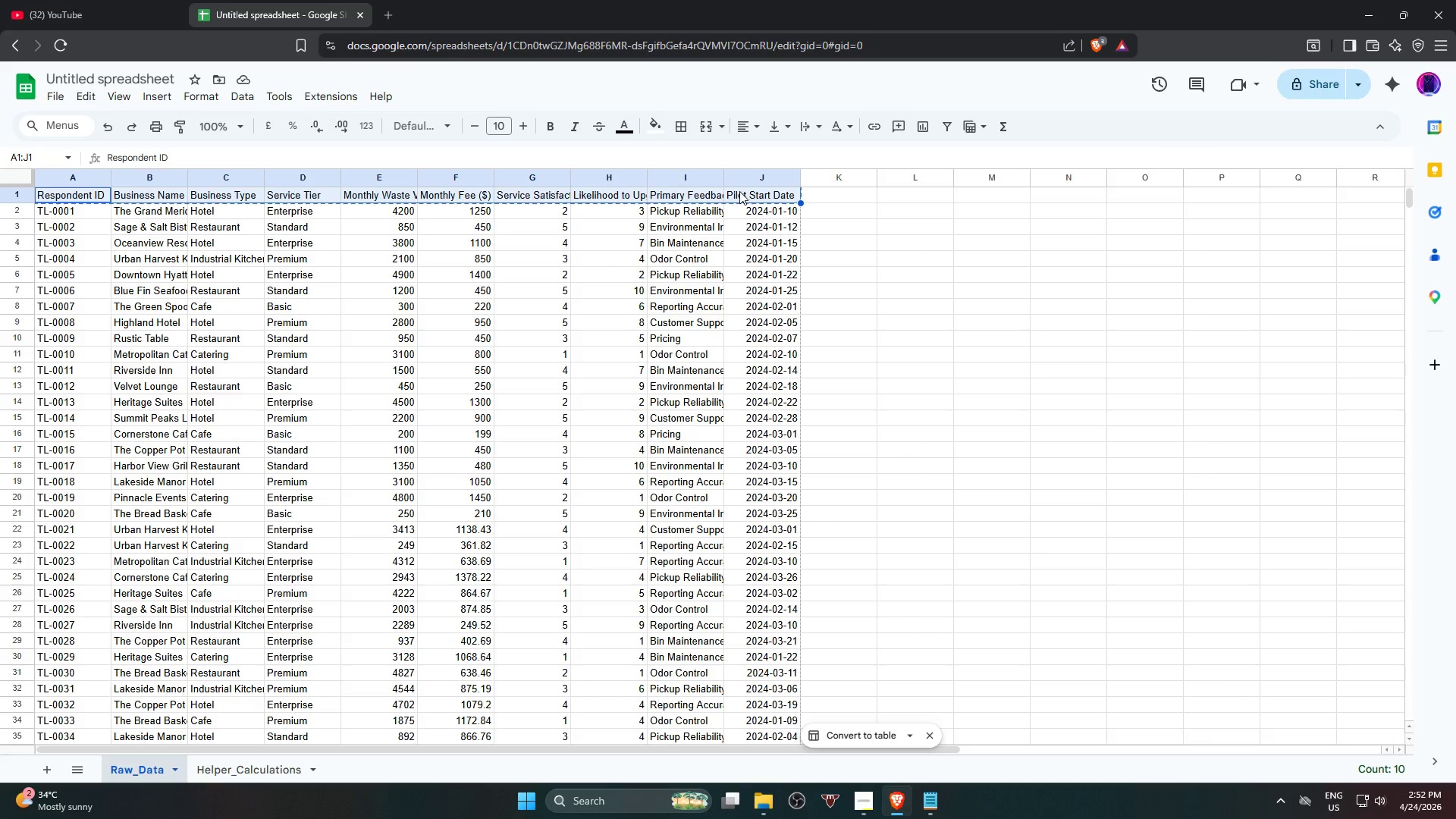 
key(Control+C)
 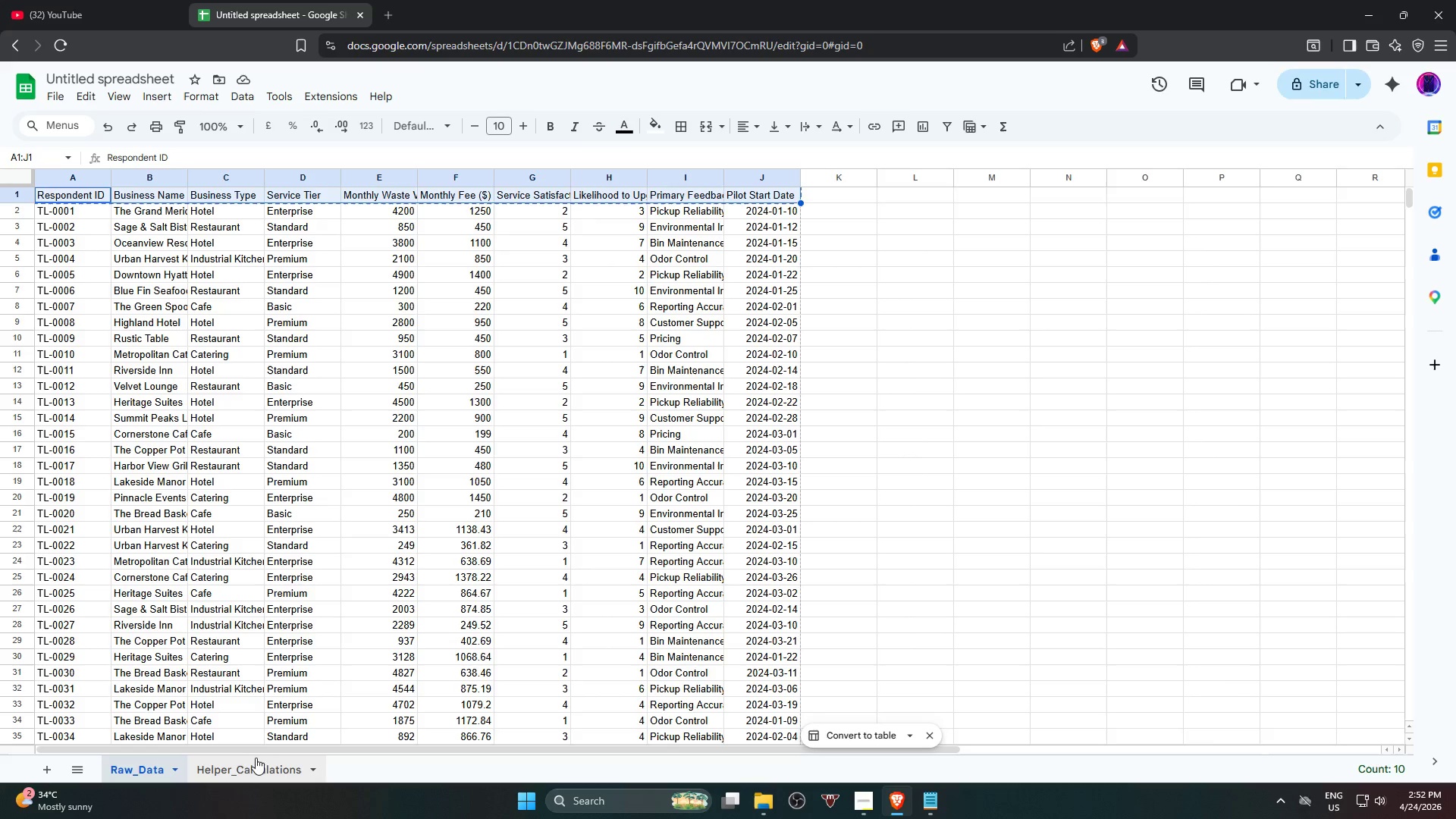 
left_click([252, 764])
 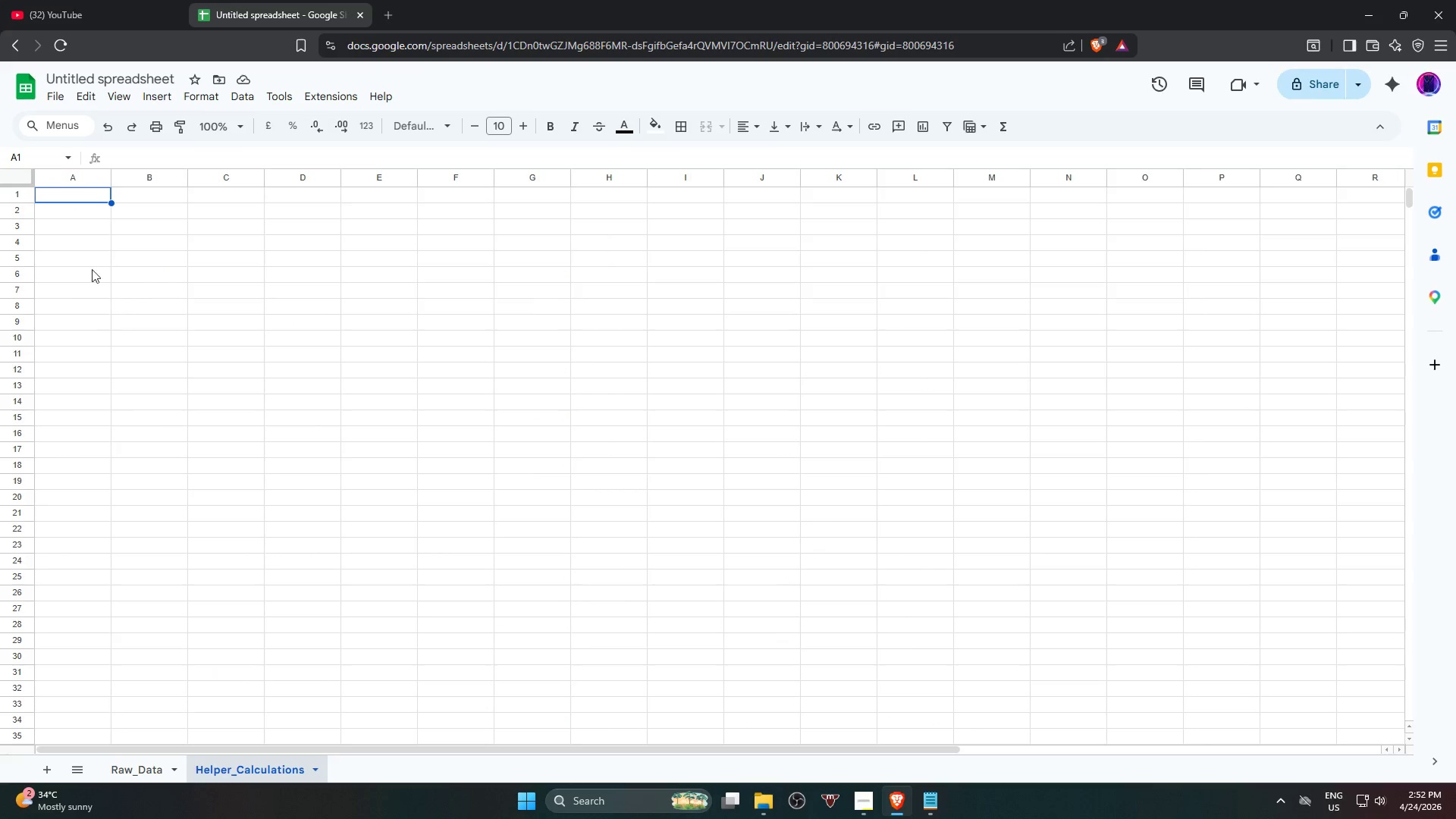 
key(Control+ControlLeft)
 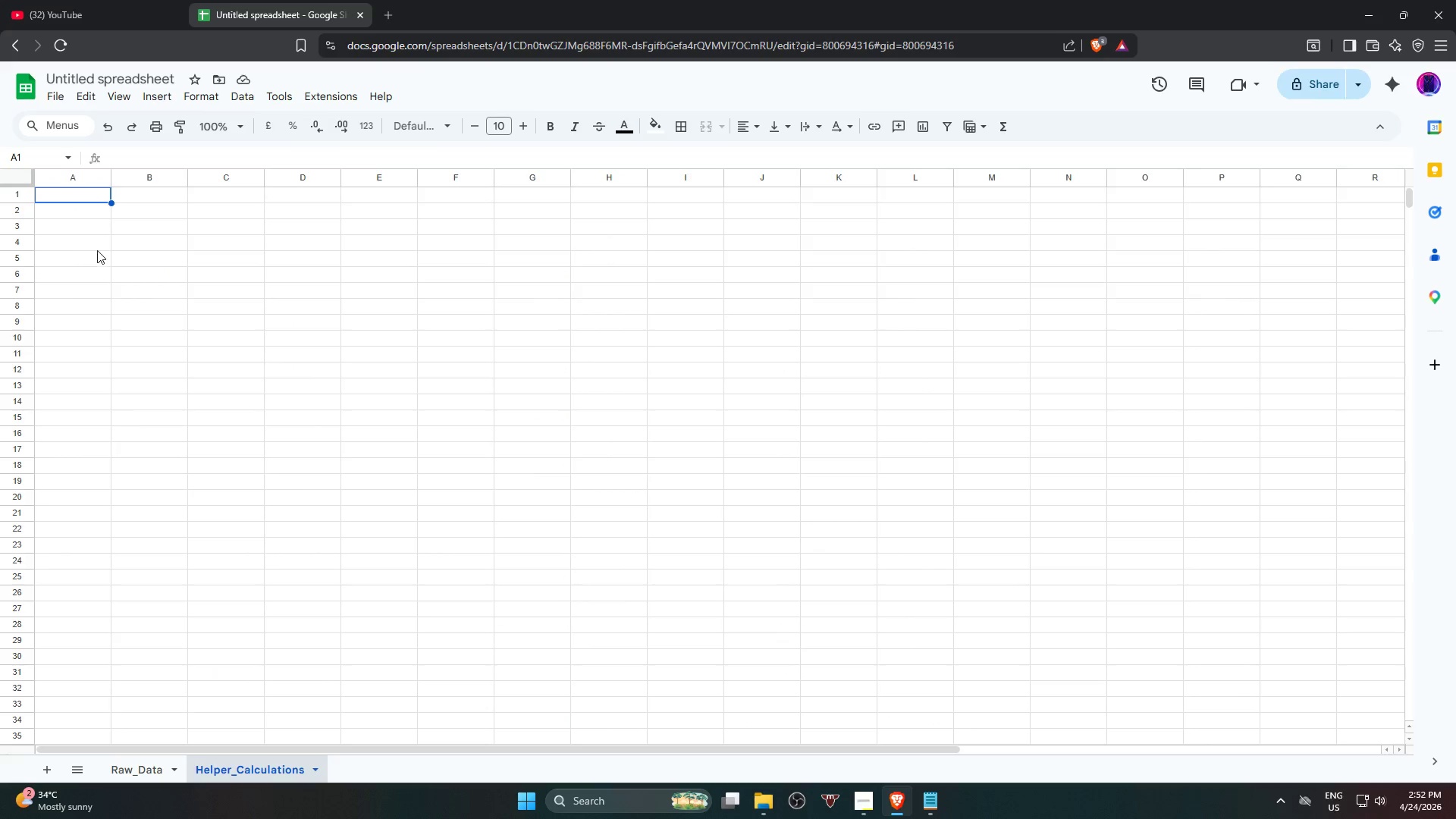 
key(Control+V)
 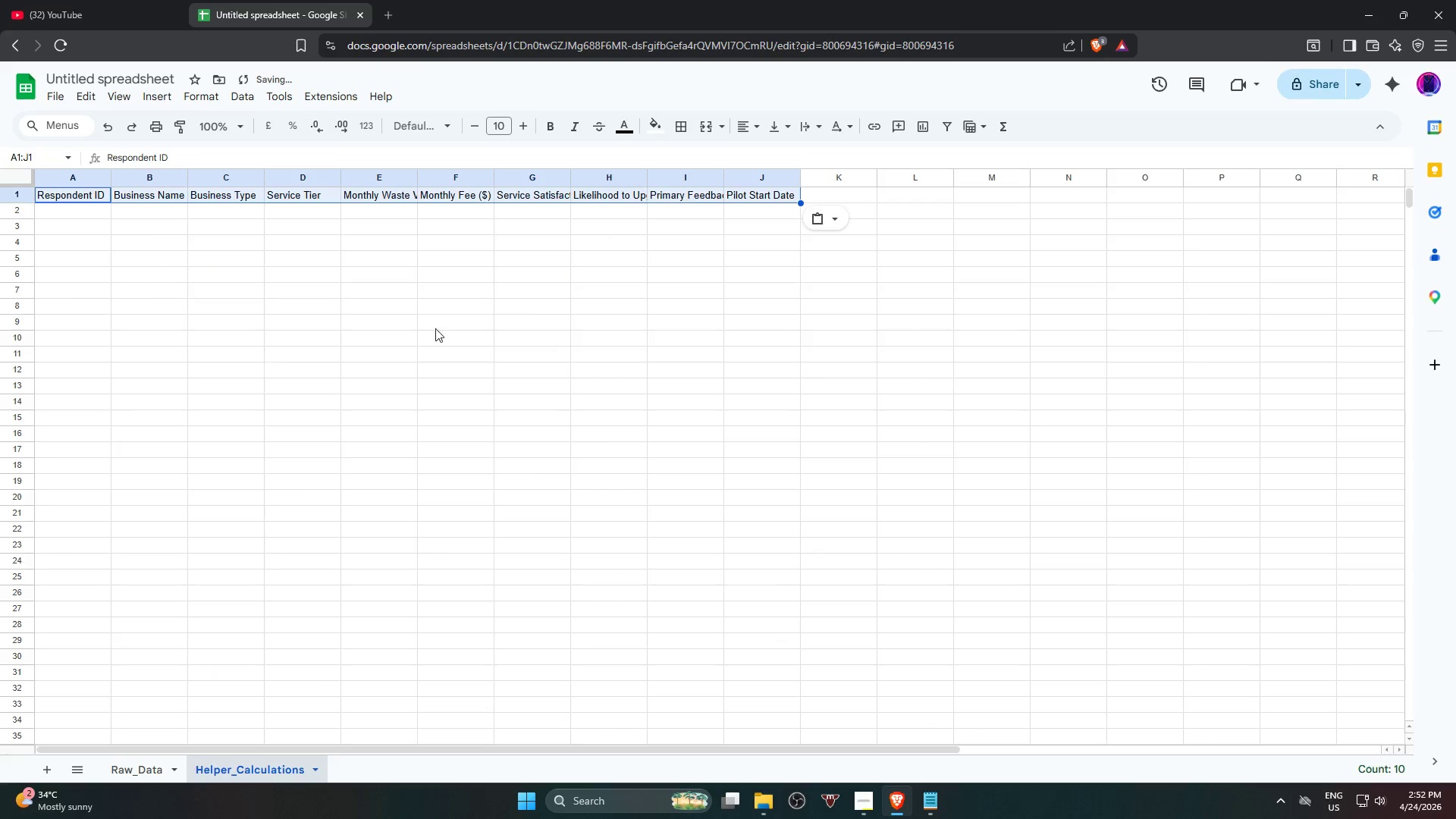 
left_click([549, 375])
 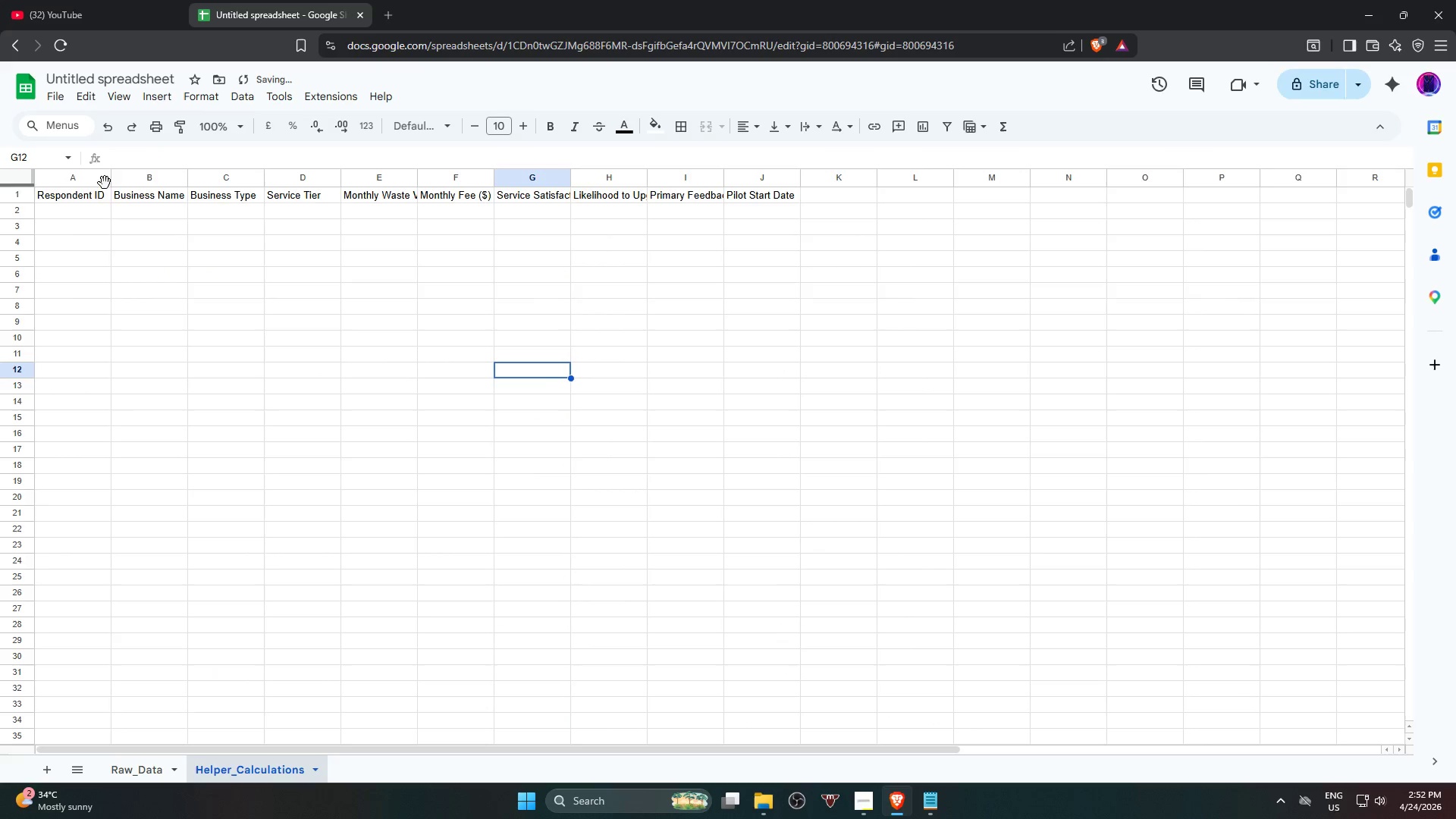 
double_click([108, 177])
 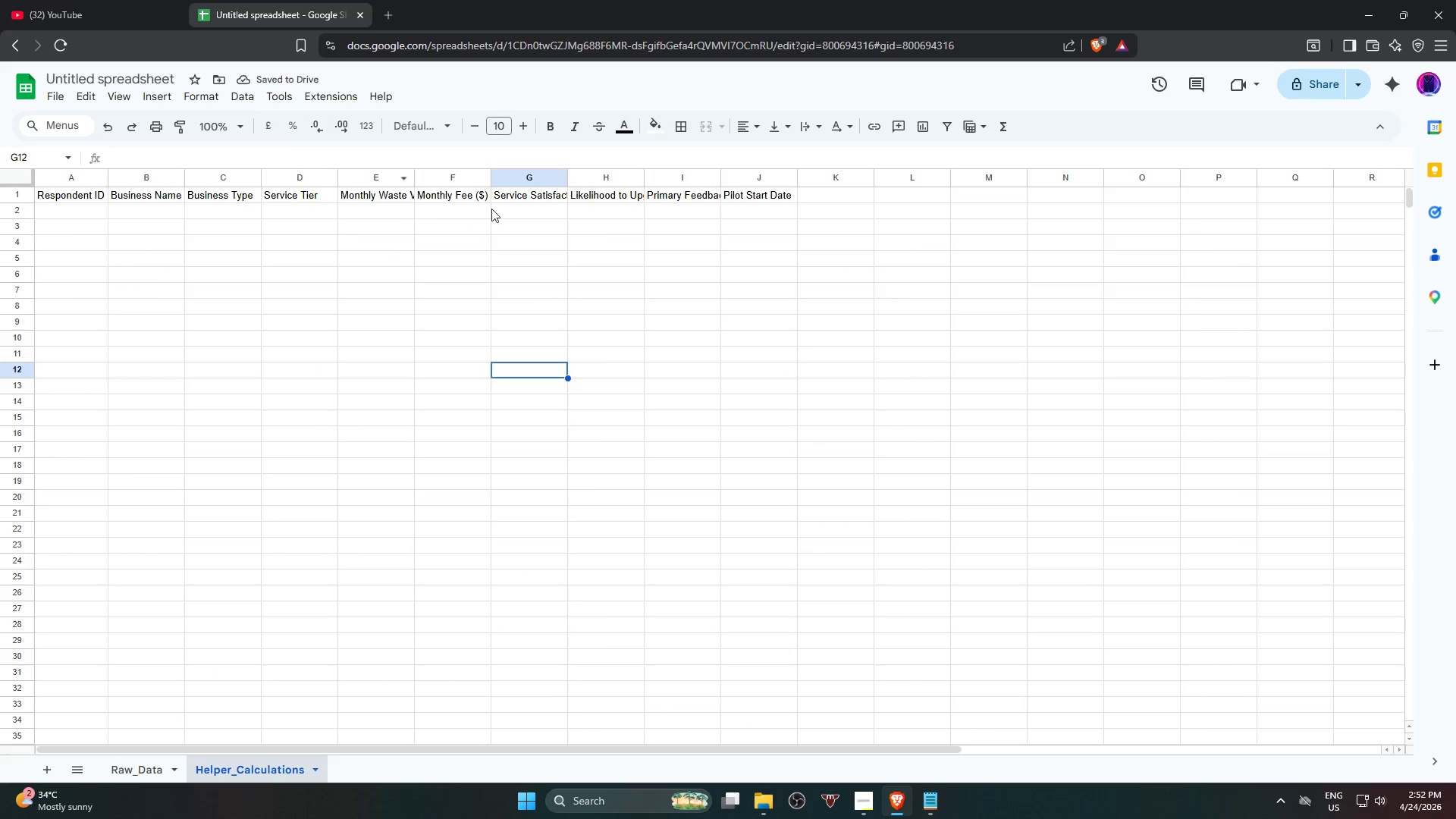 
double_click([487, 174])
 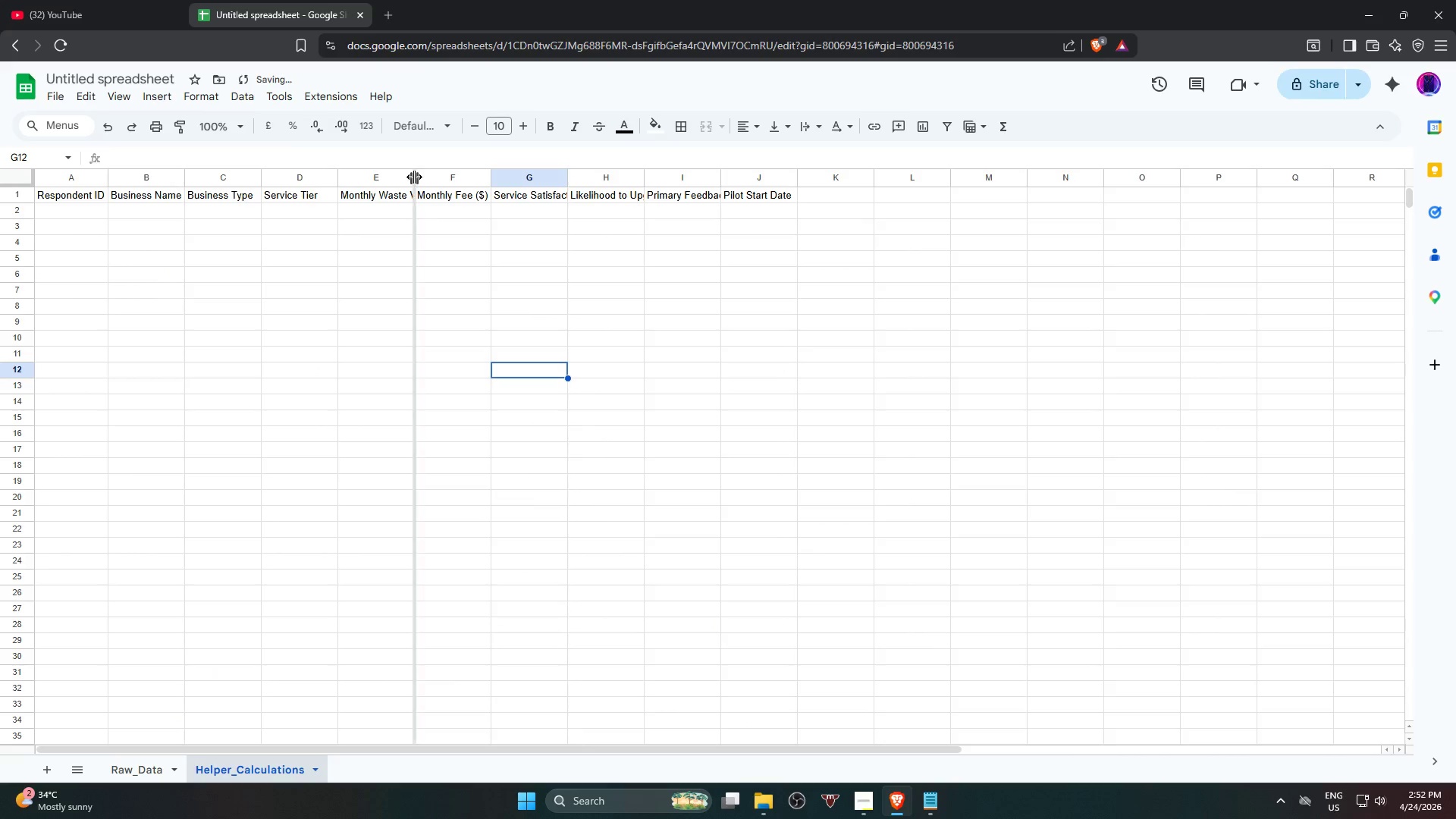 
double_click([414, 177])
 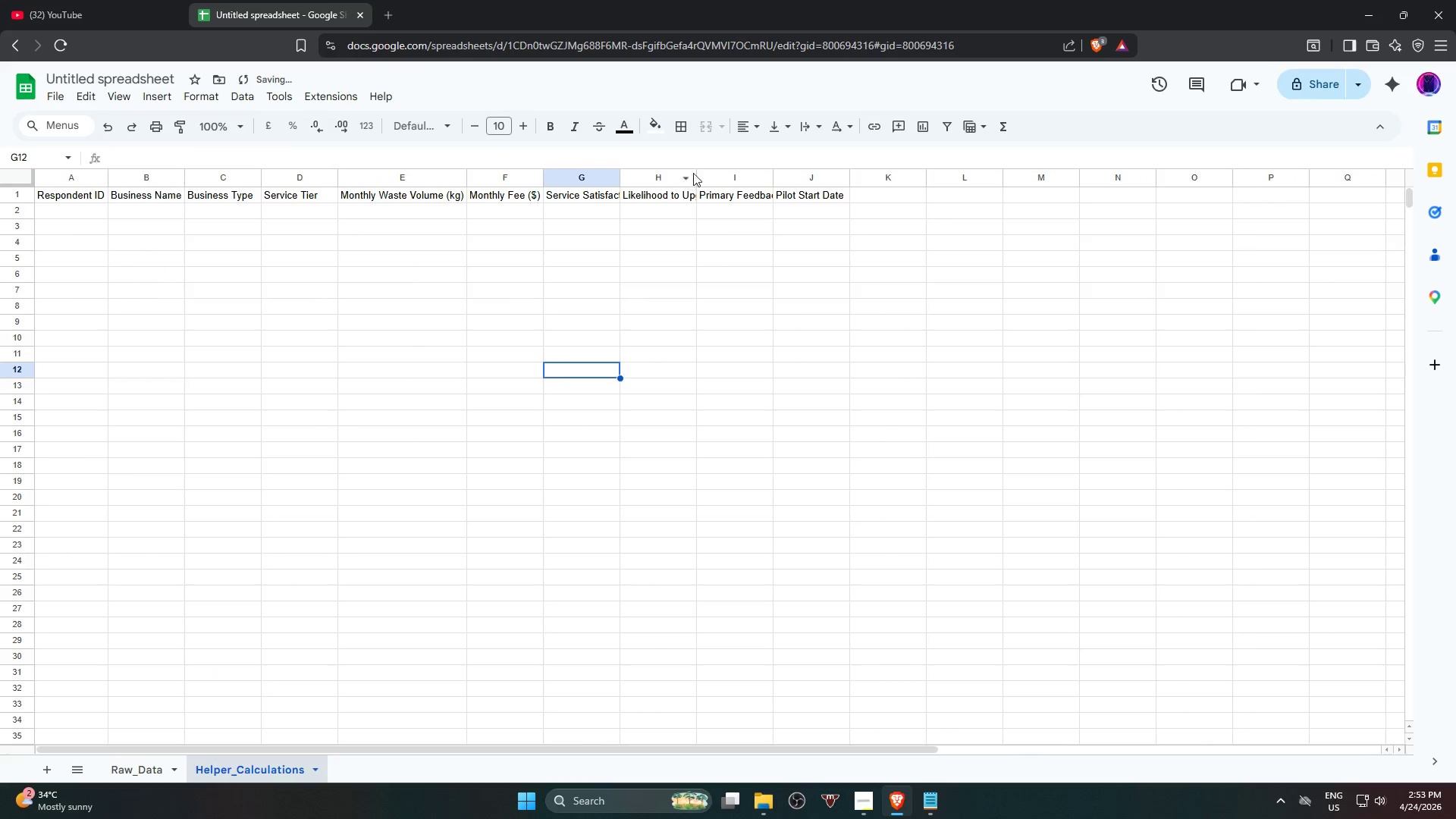 
double_click([700, 173])
 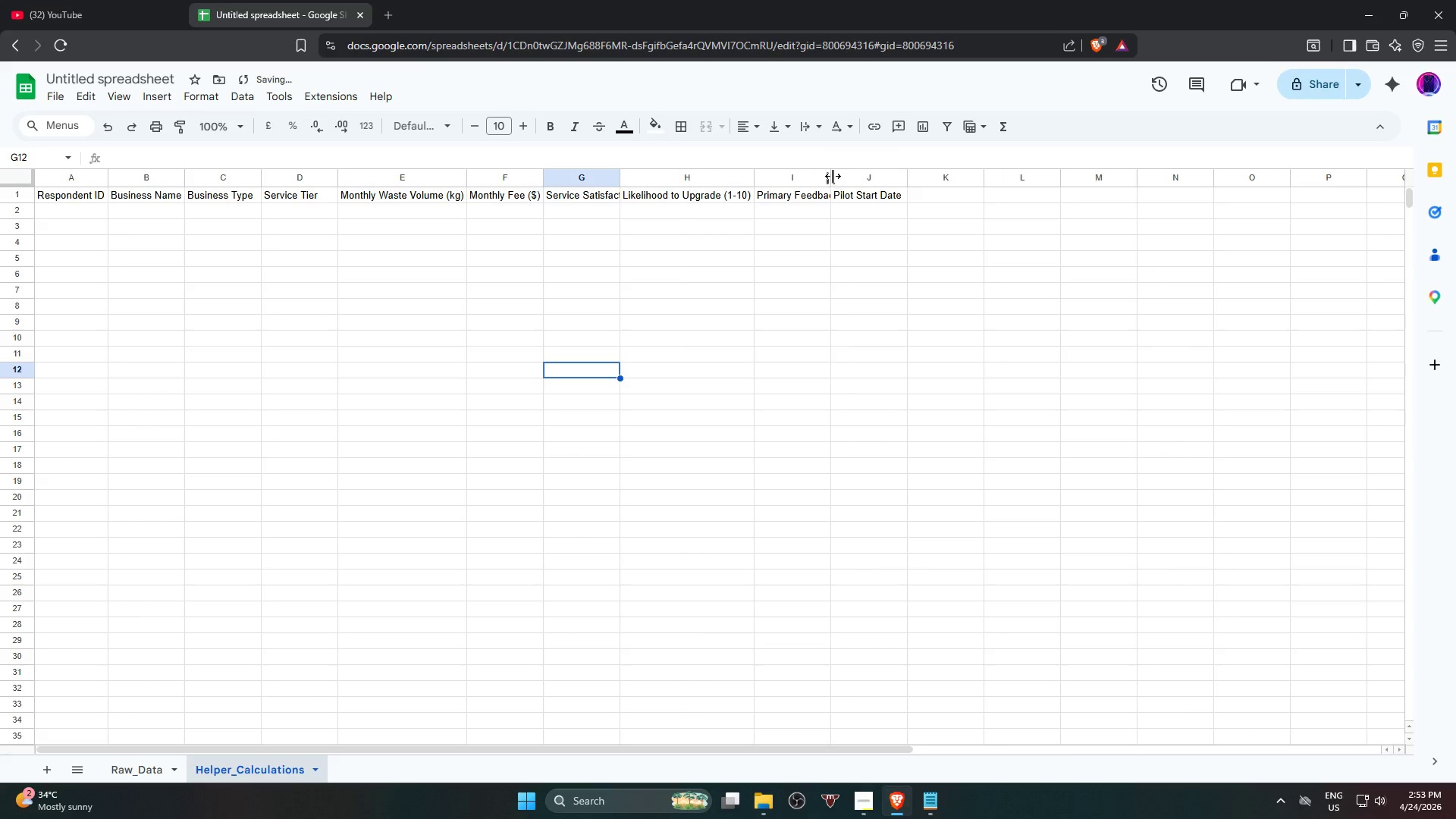 
double_click([833, 176])
 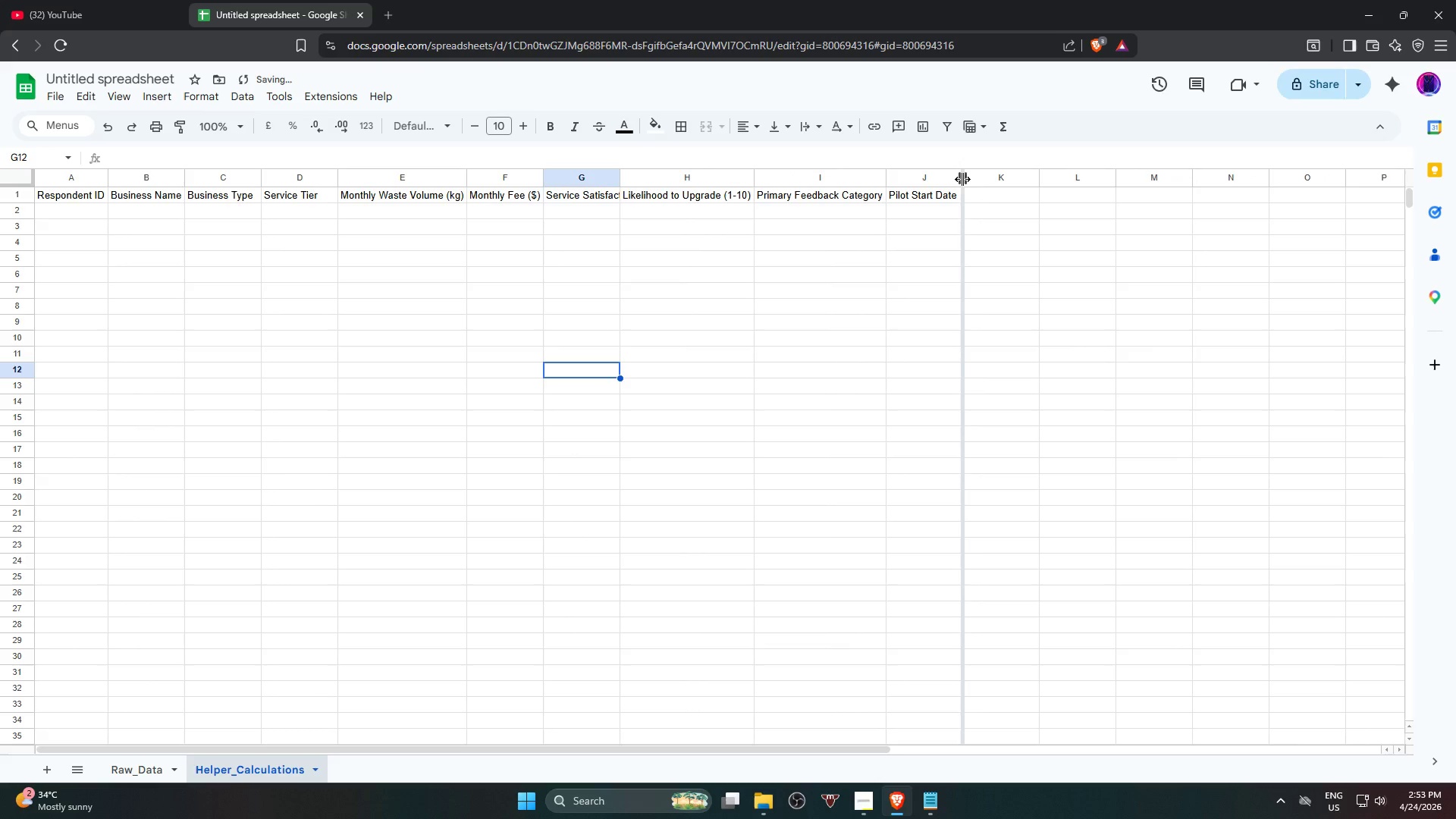 
double_click([962, 179])
 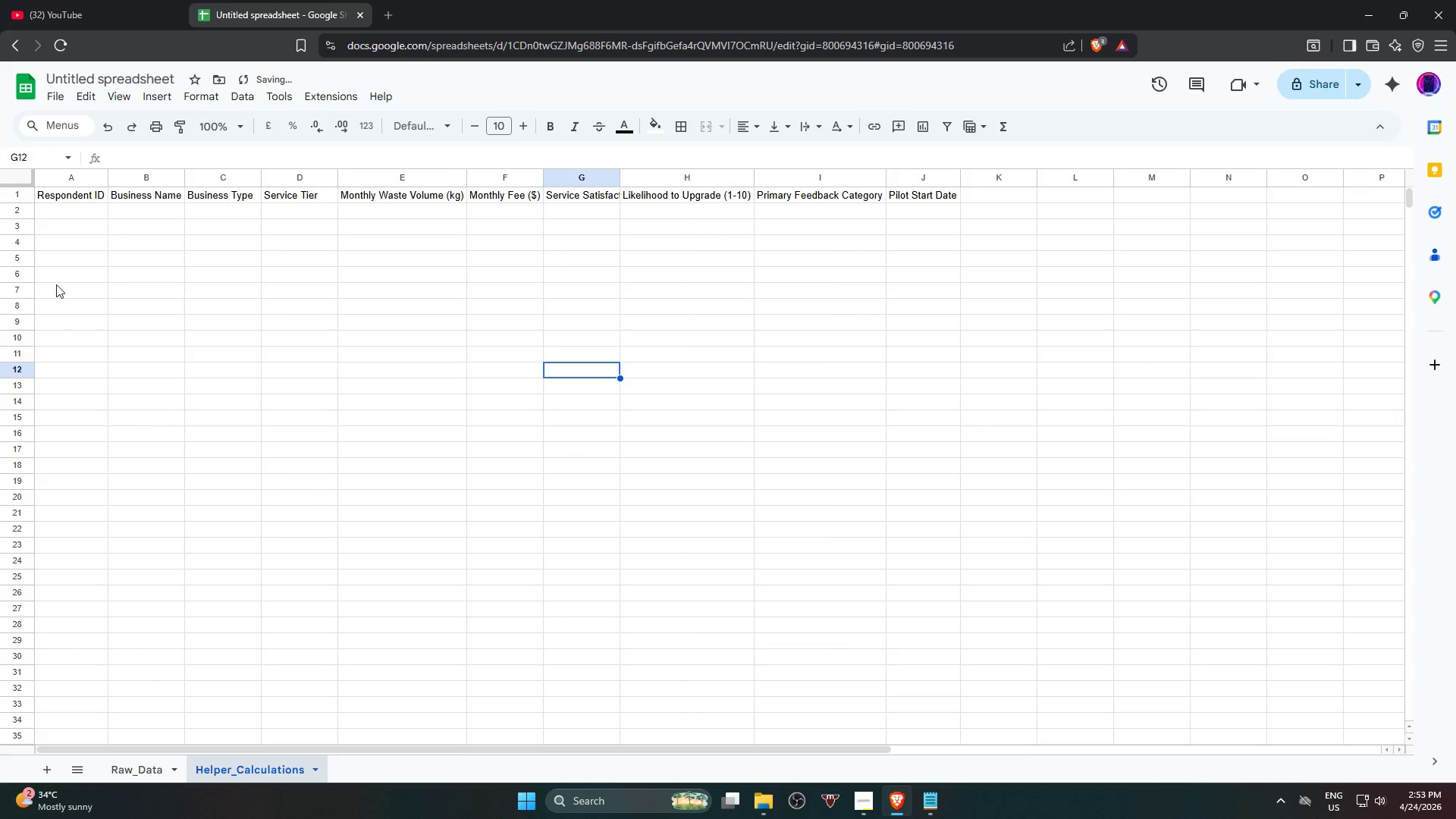 
left_click([80, 196])
 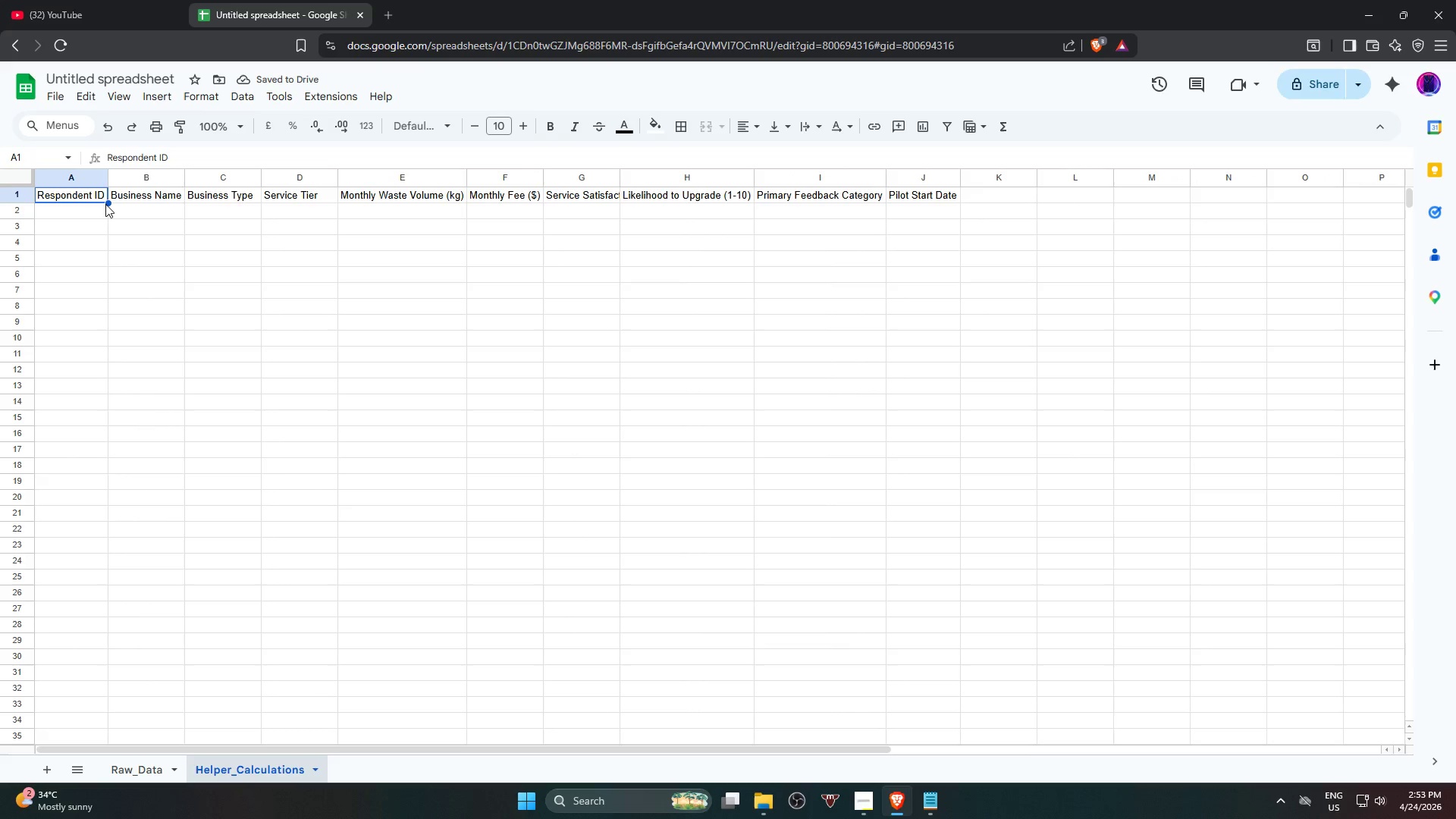 
key(ArrowRight)
 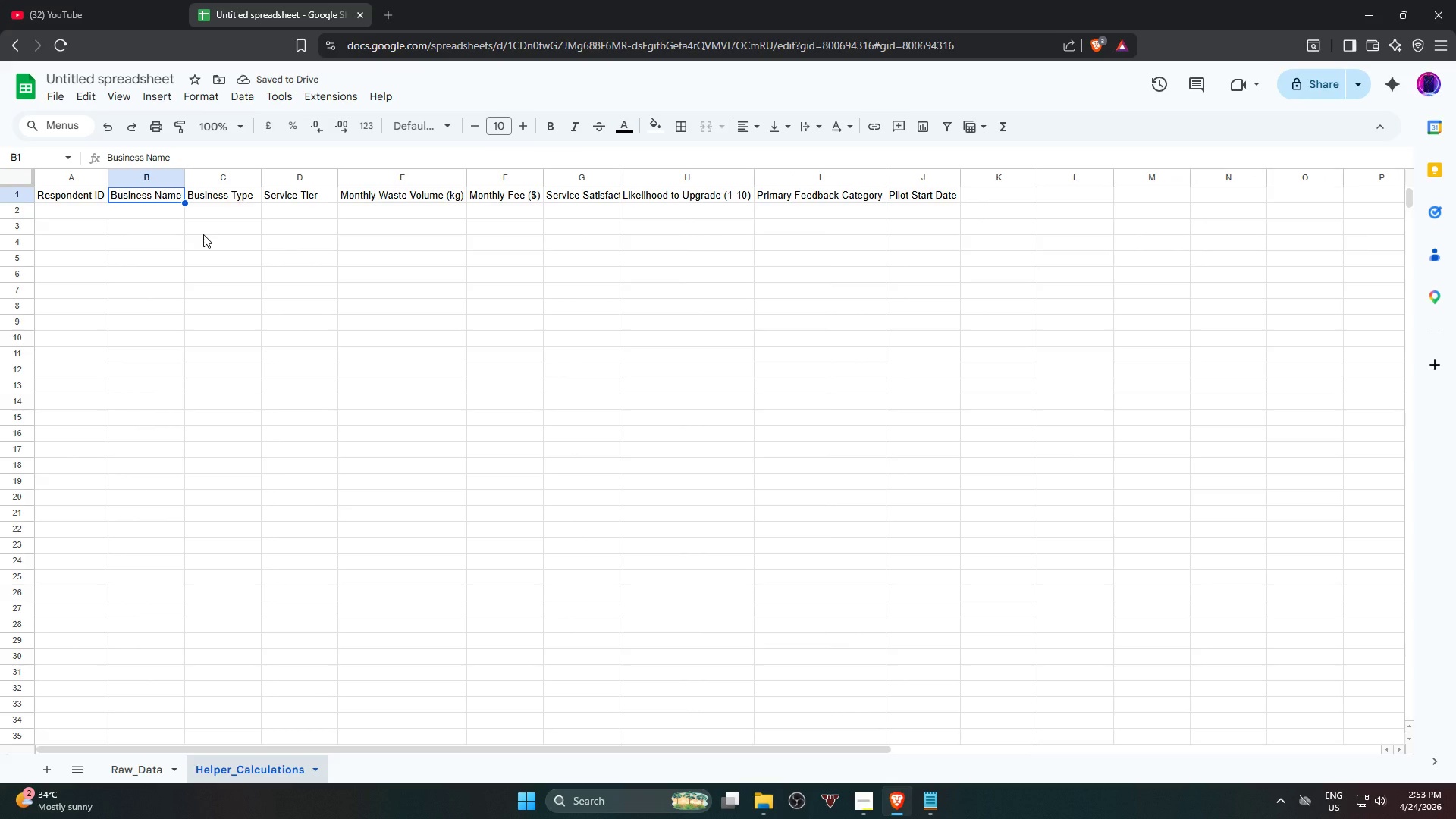 
key(ArrowRight)
 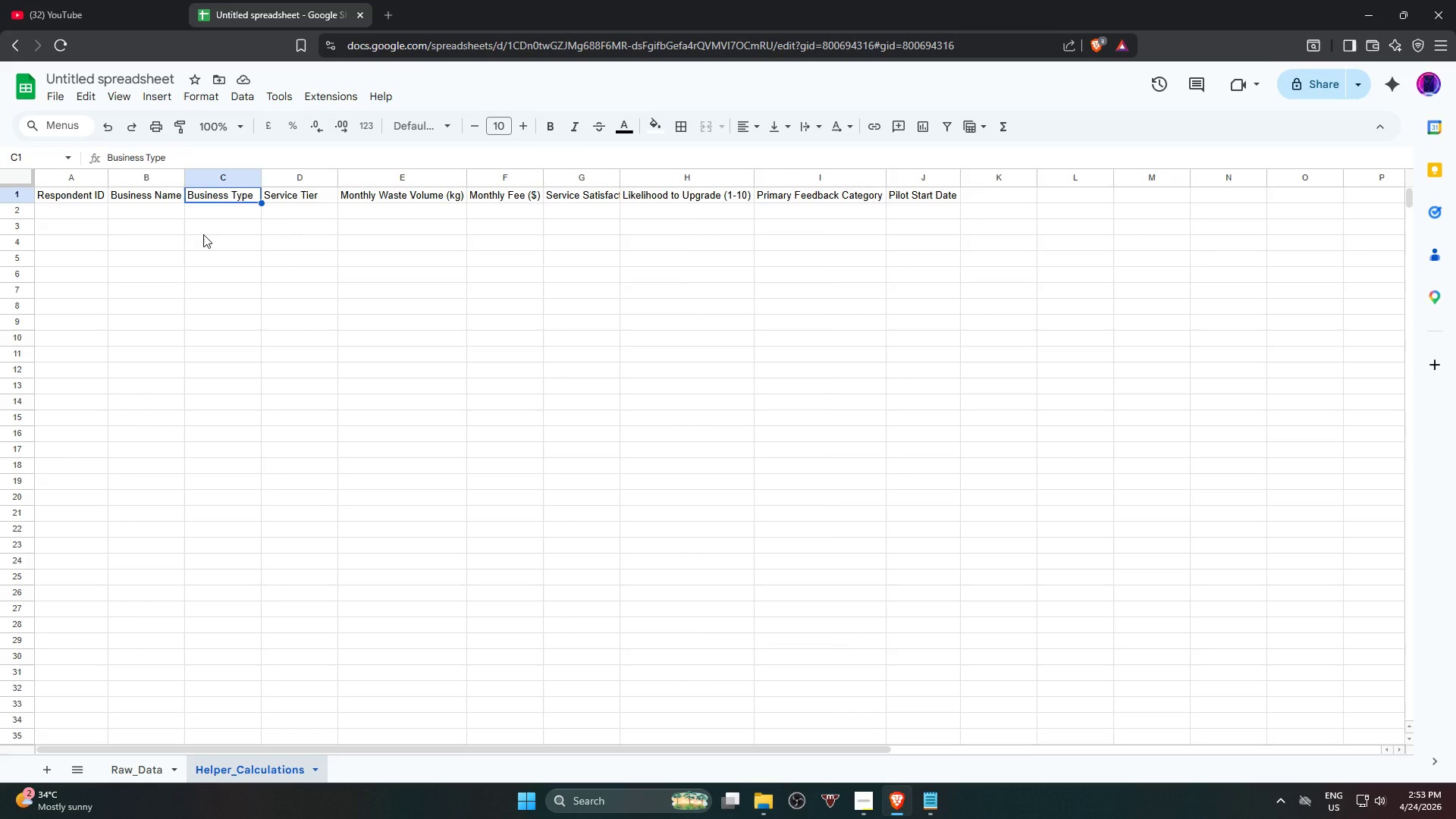 
key(ArrowRight)
 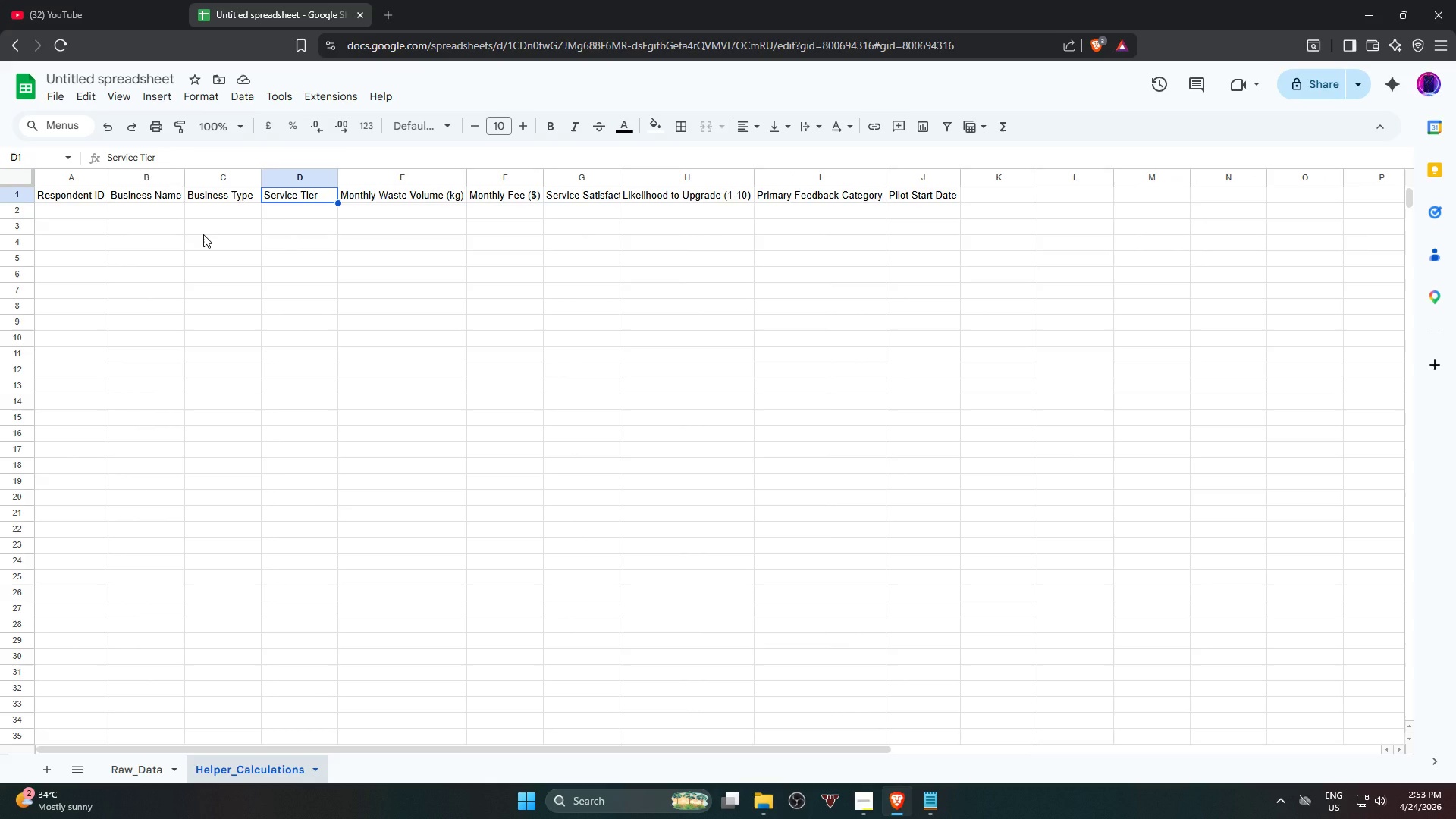 
key(ArrowRight)
 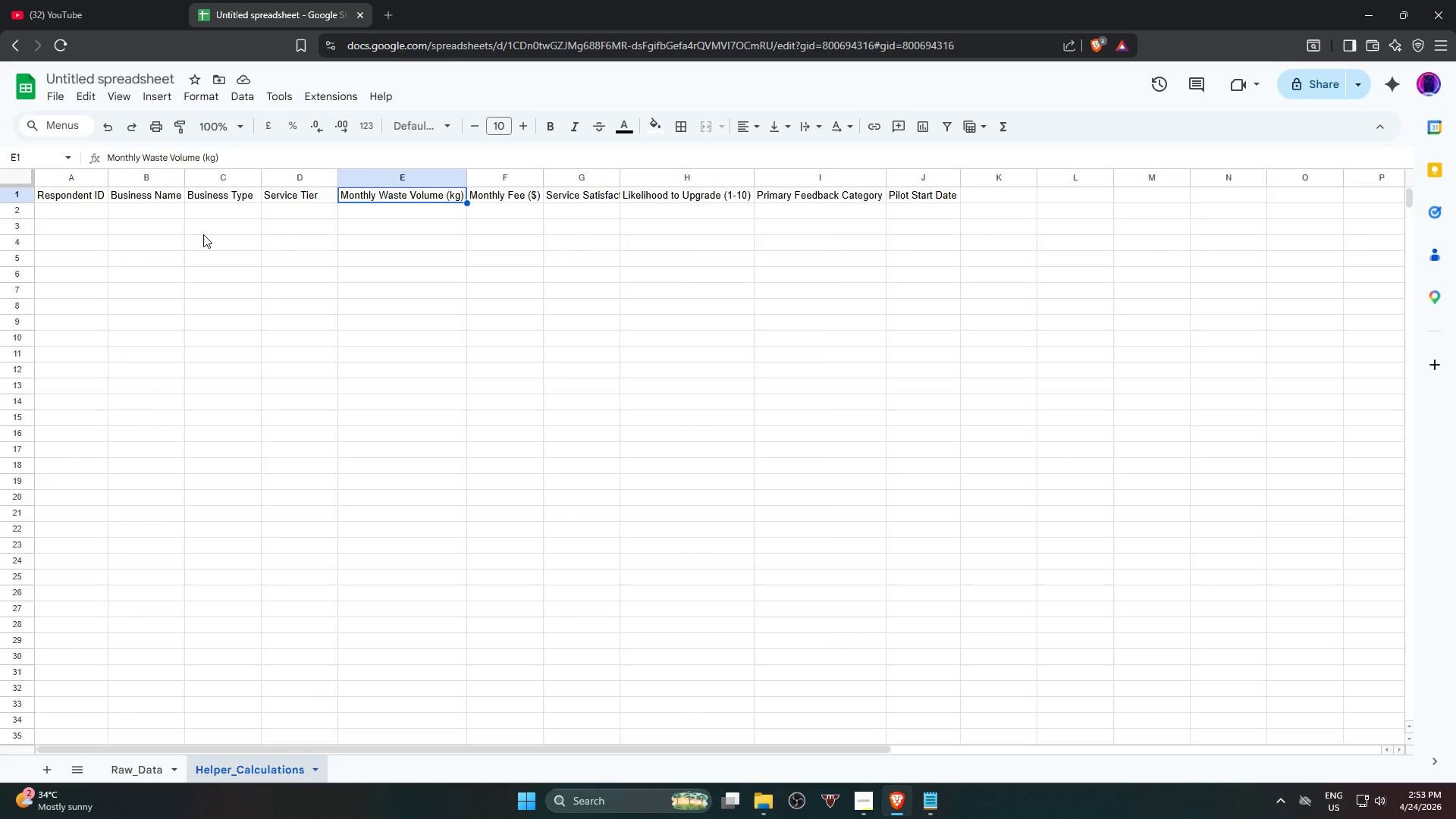 
key(ArrowRight)
 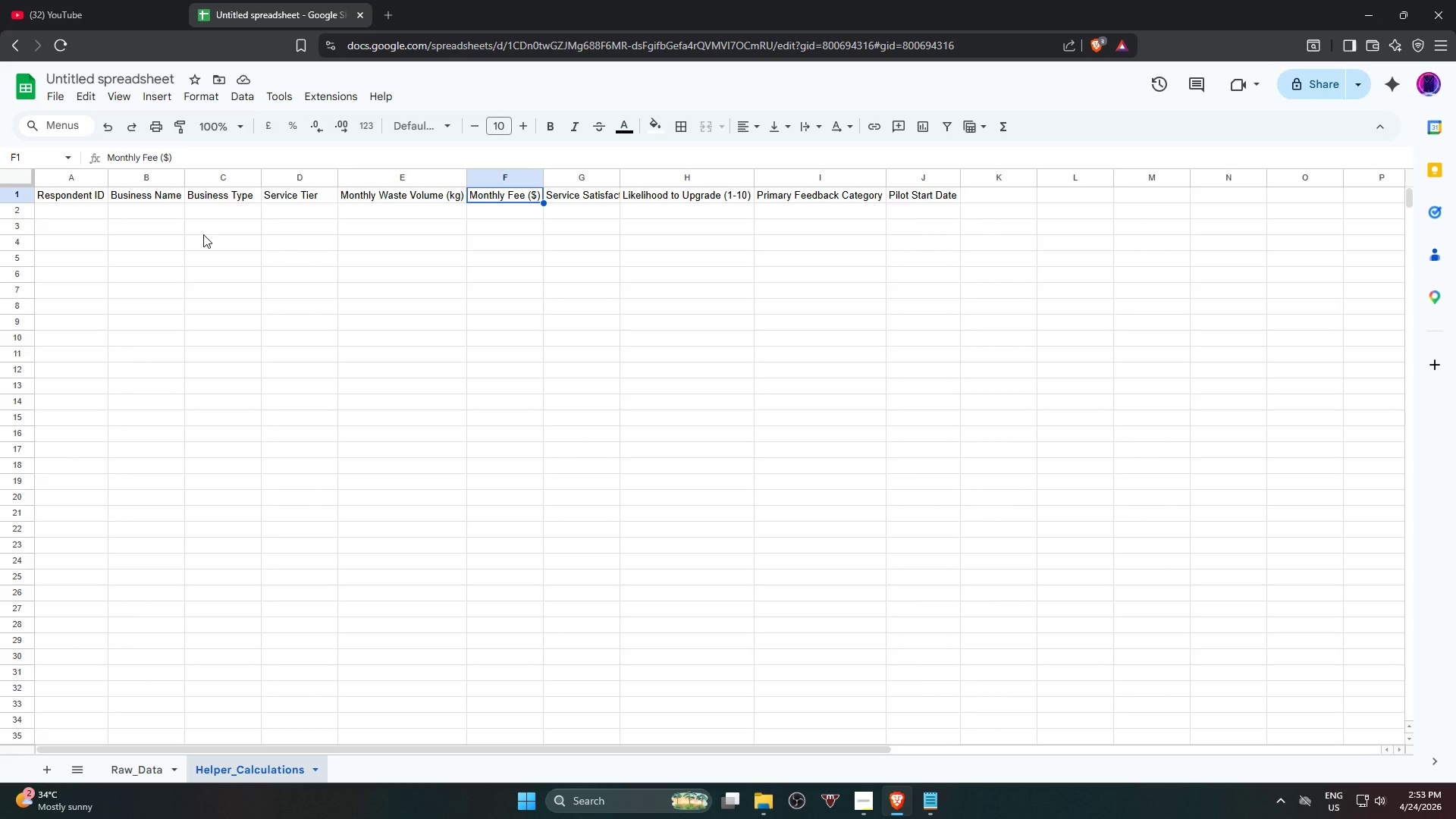 
key(ArrowRight)
 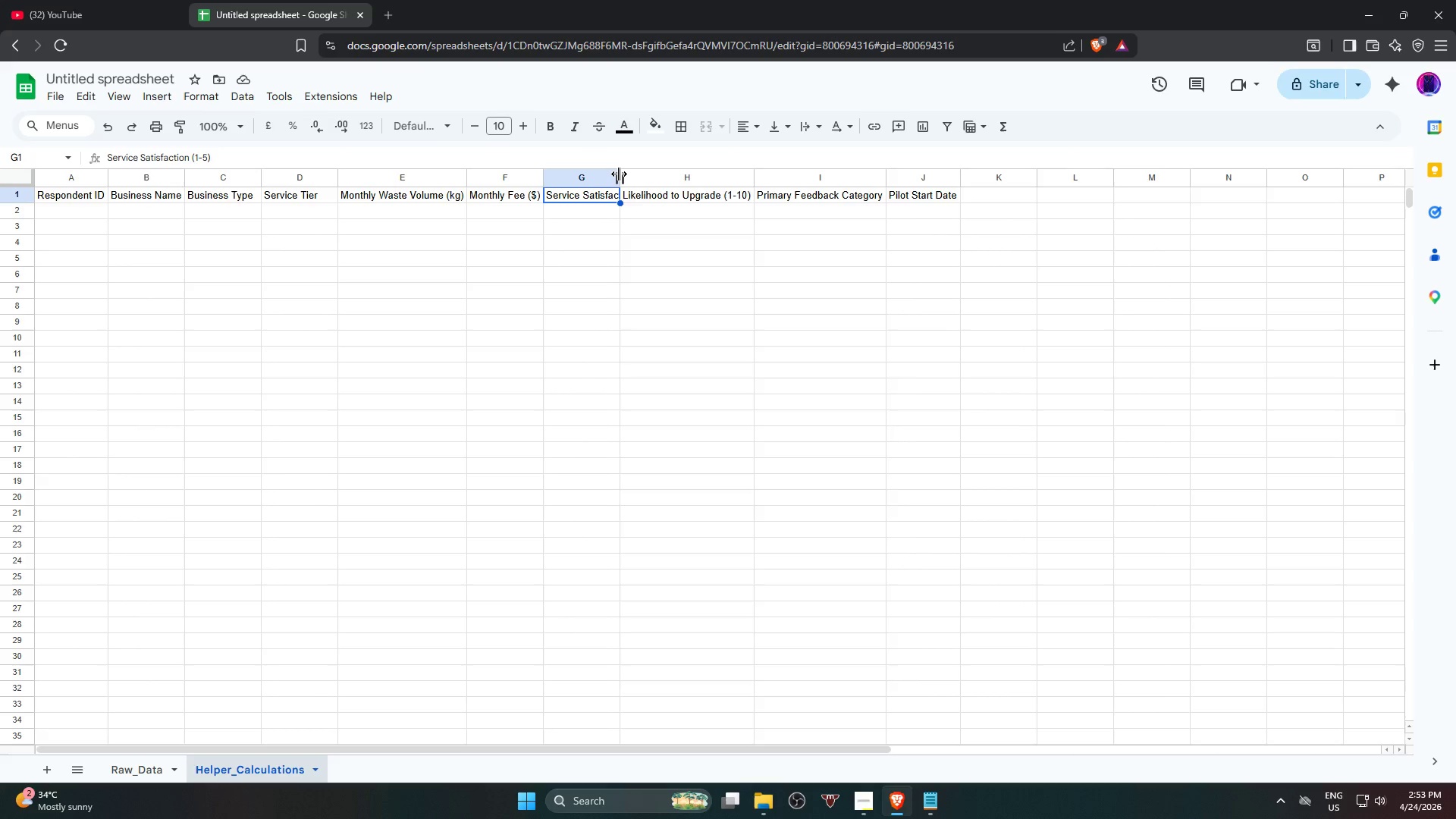 
double_click([619, 174])
 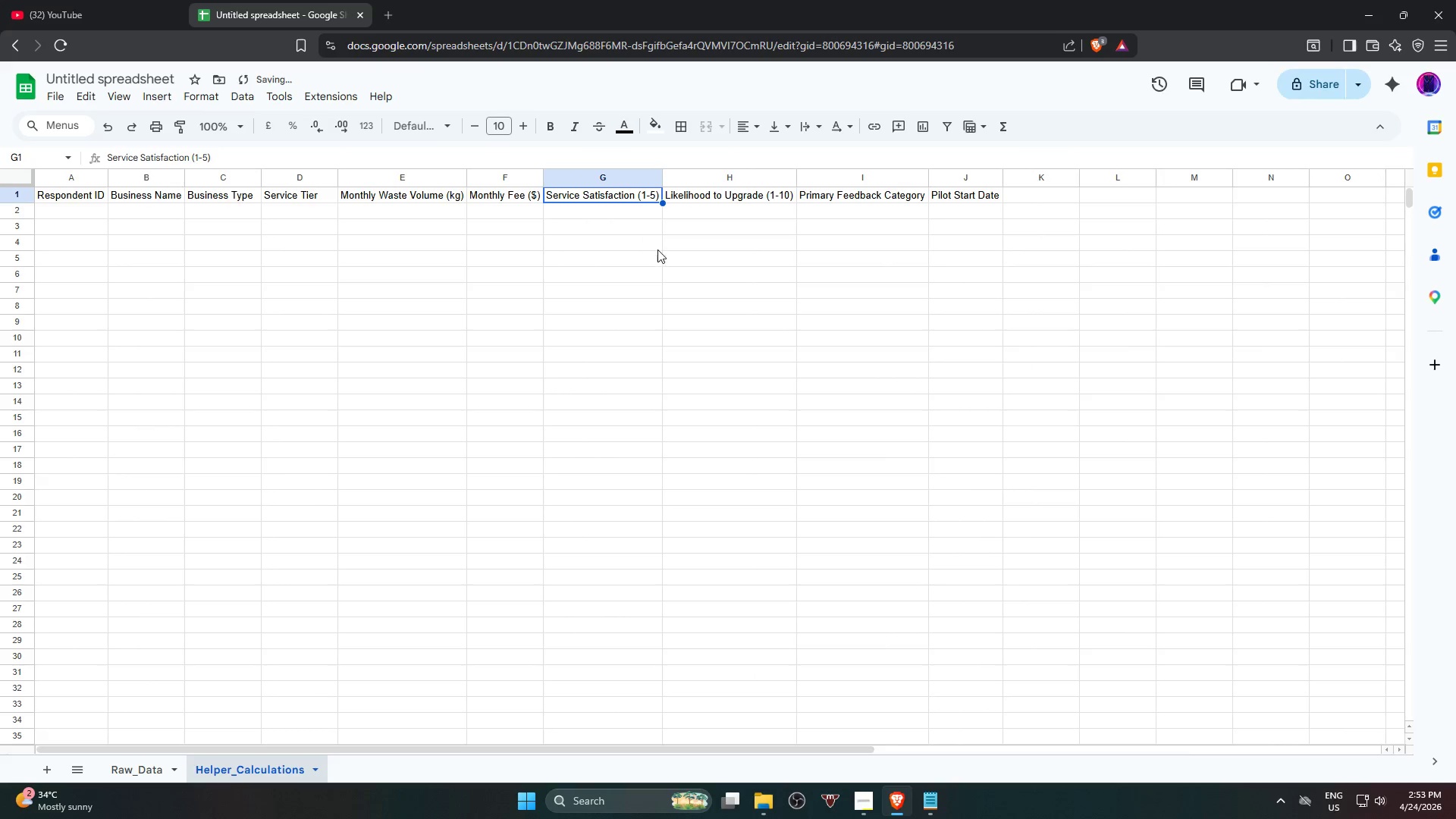 
key(ArrowRight)
 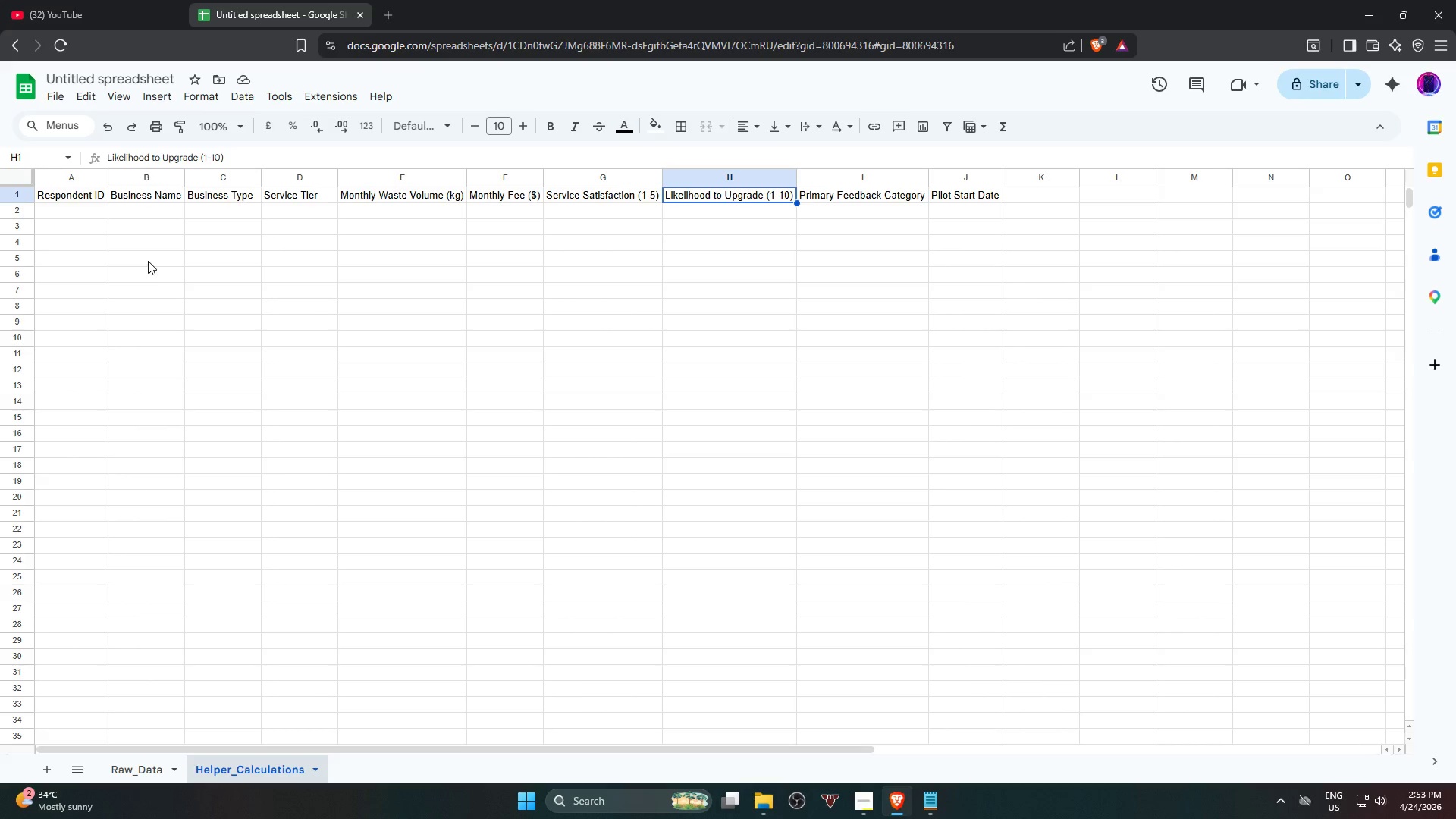 
wait(14.7)
 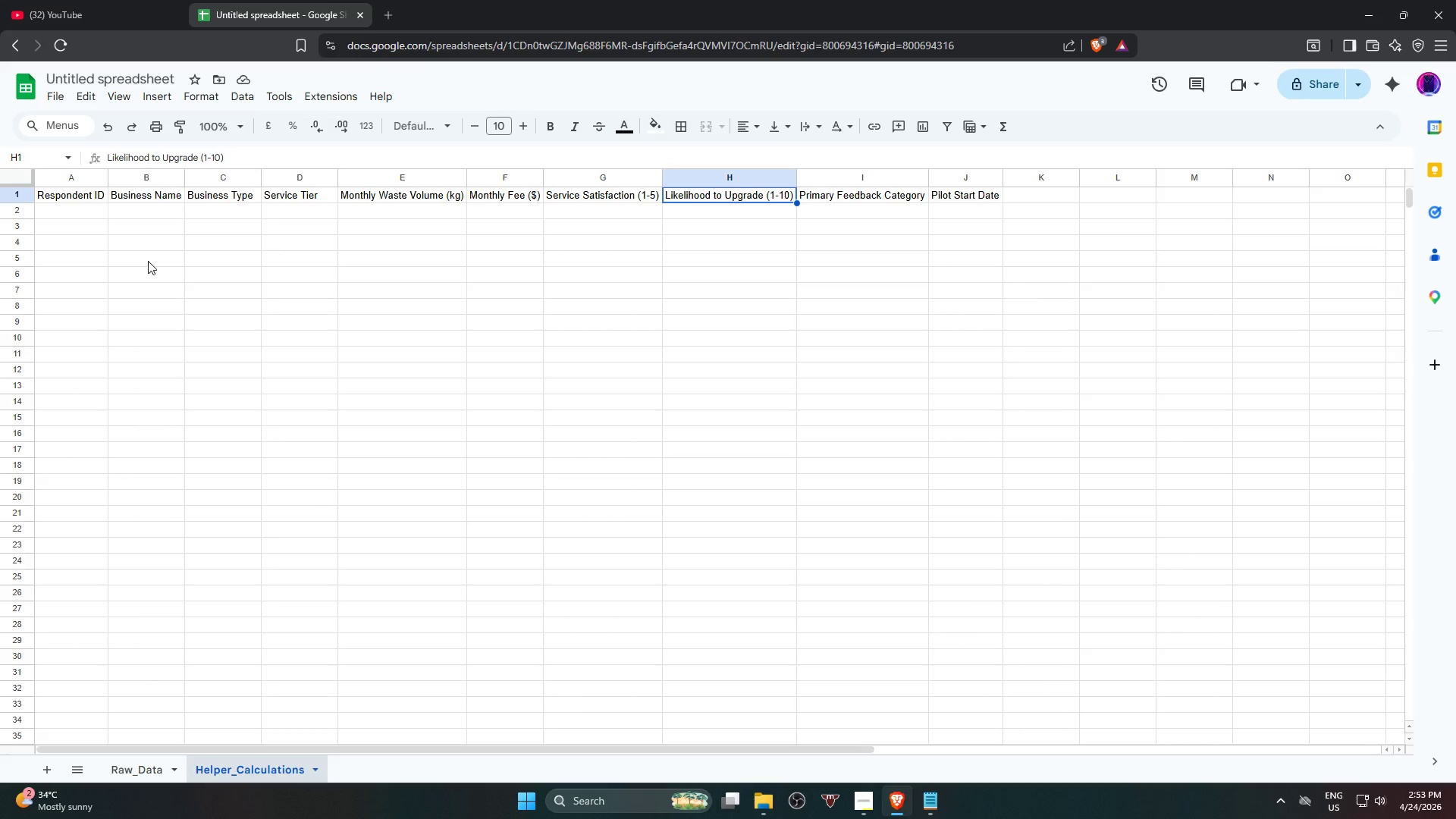 
left_click_drag(start_coordinate=[260, 749], to_coordinate=[682, 739])
 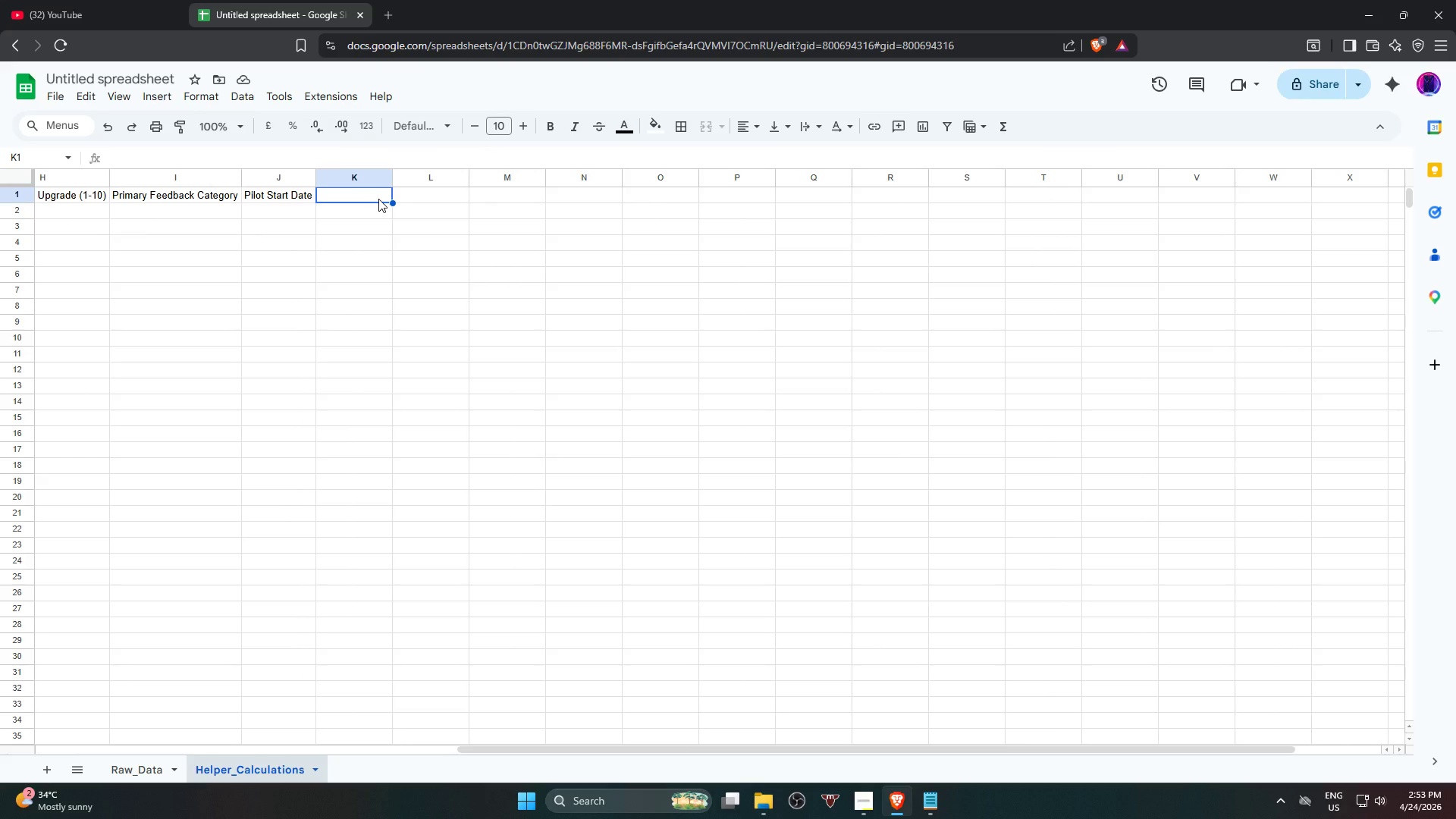 
type(Customer Health Score)
 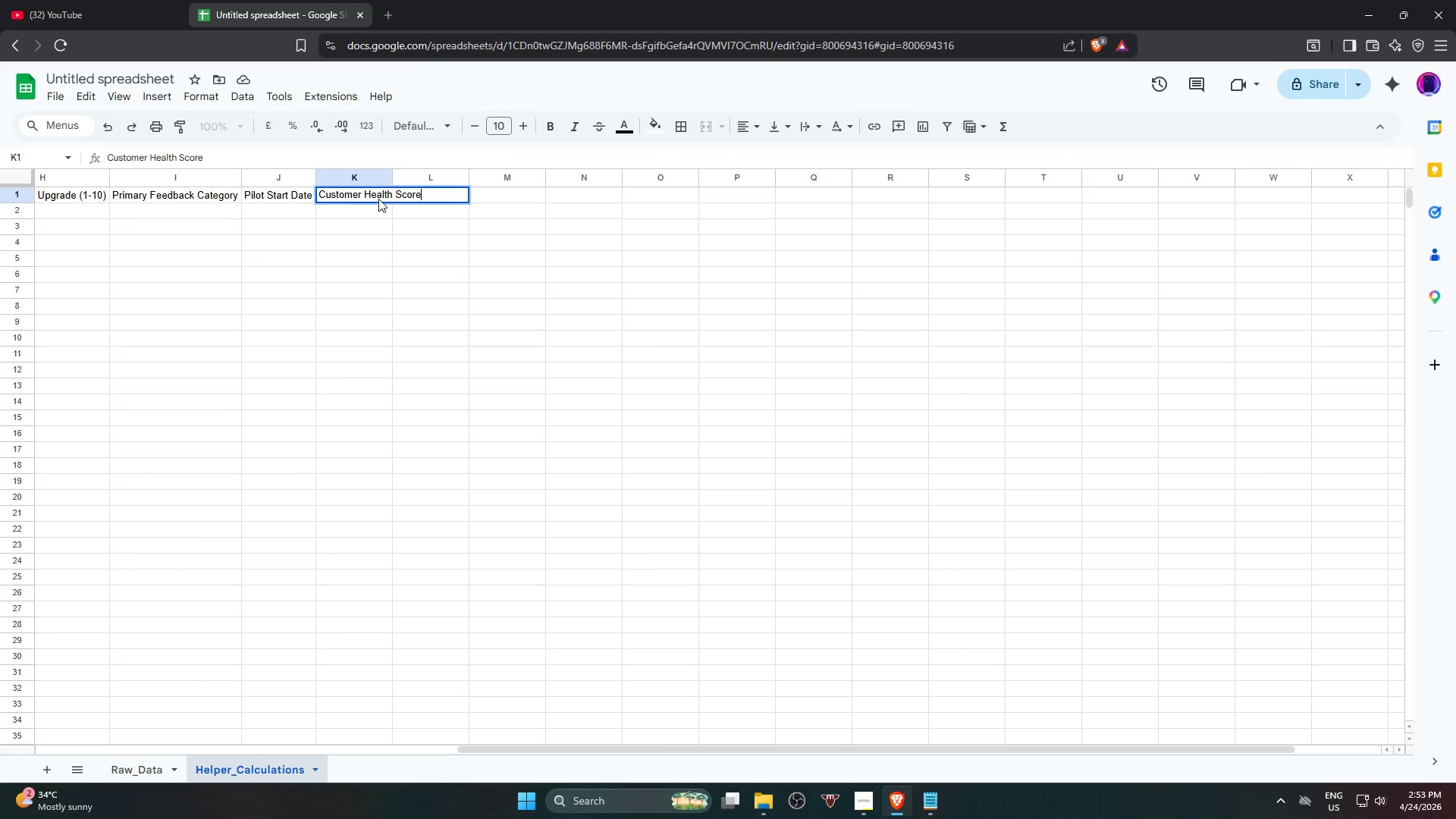 
key(ArrowRight)
 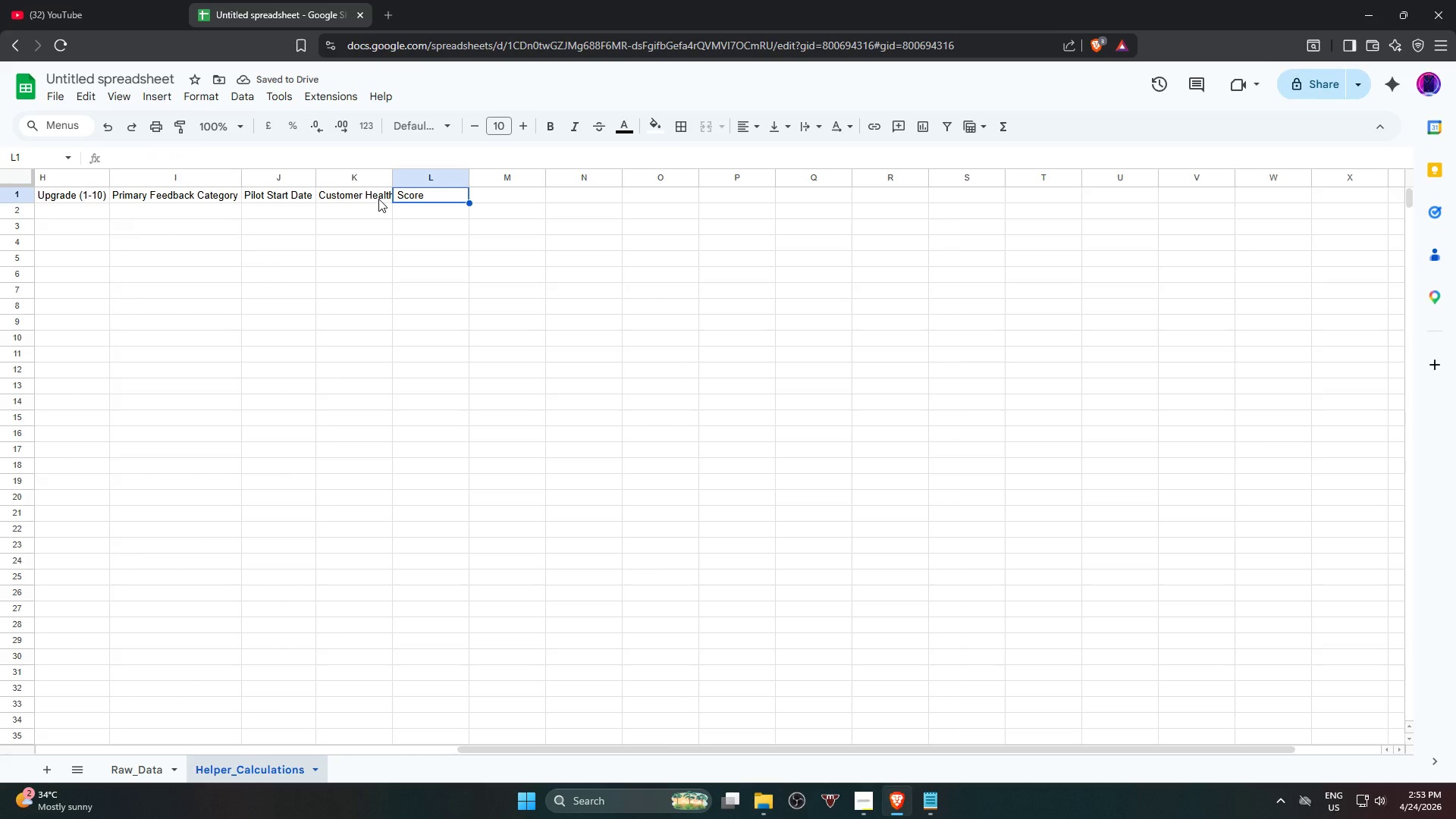 
type(Revenue per KG)
 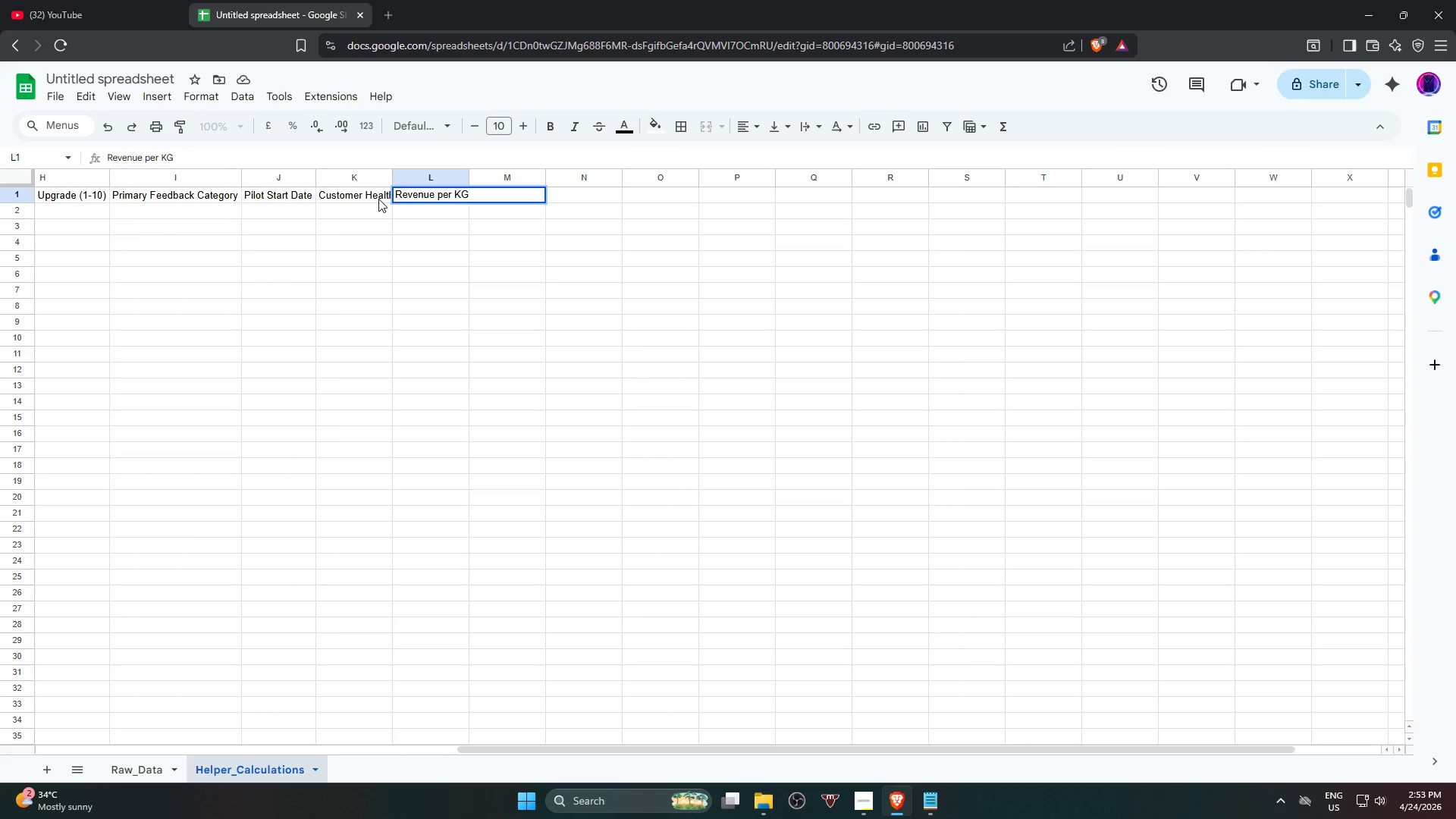 
key(ArrowRight)
 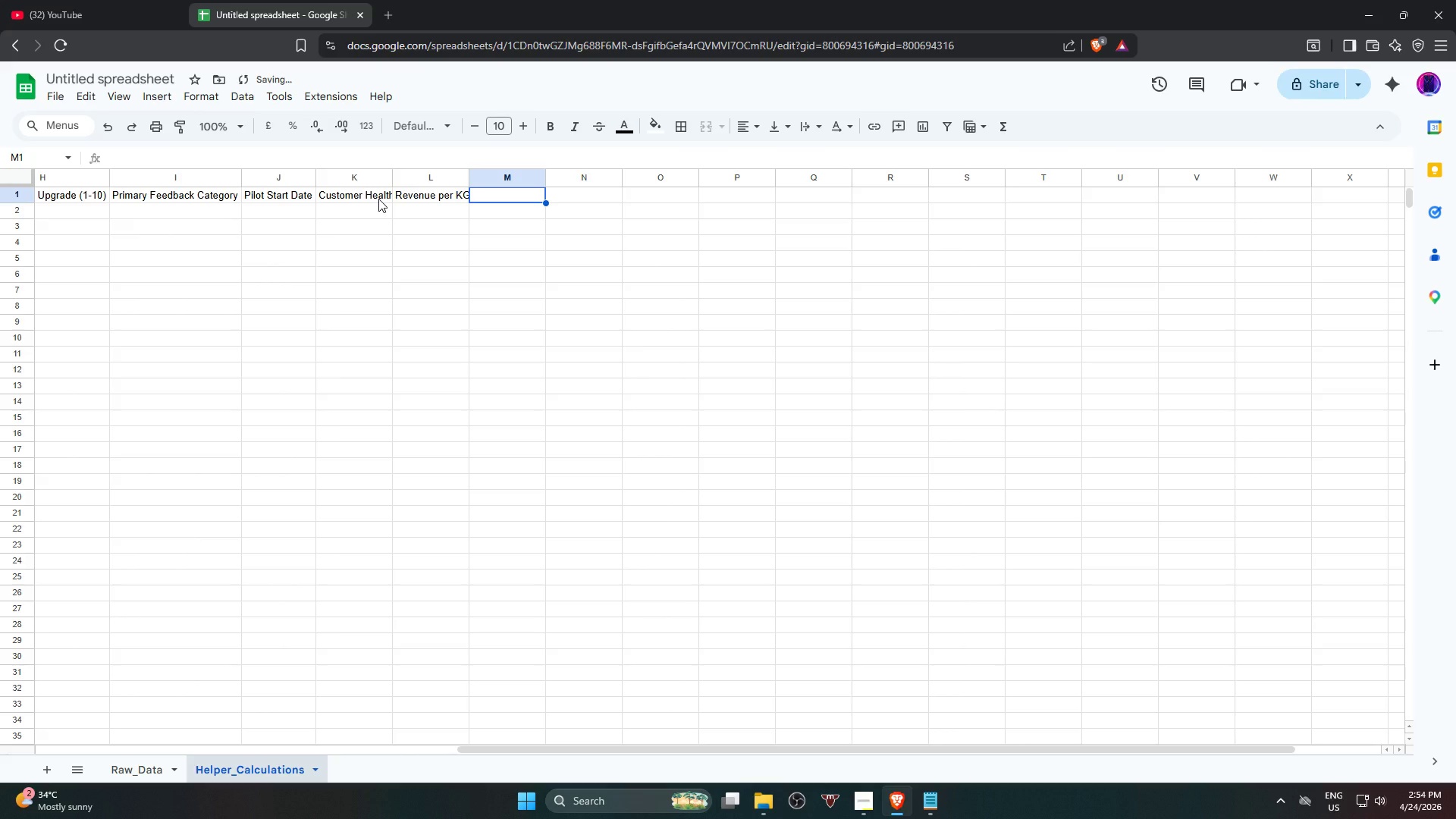 
type(Volume Category)
 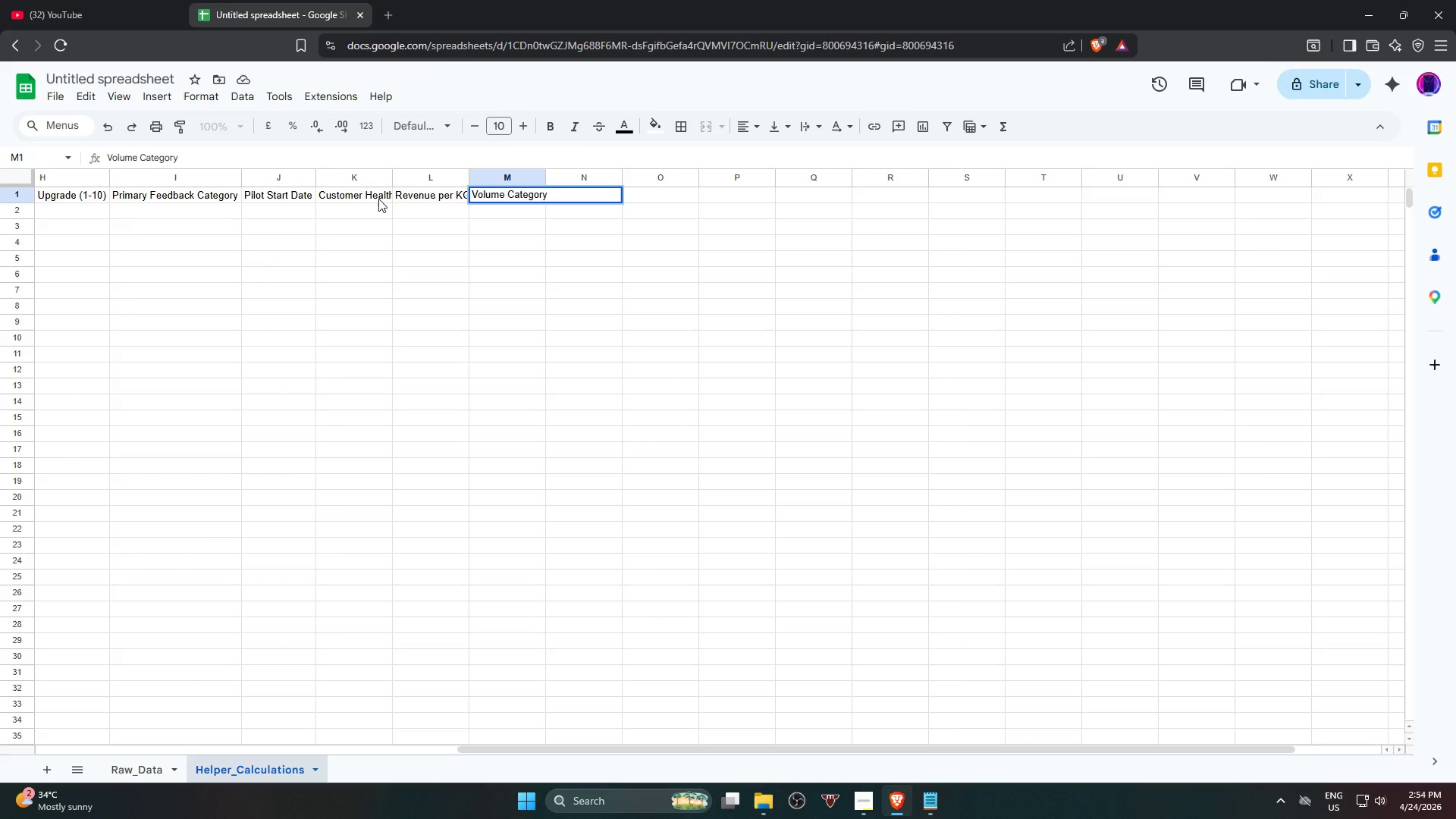 
key(ArrowRight)
 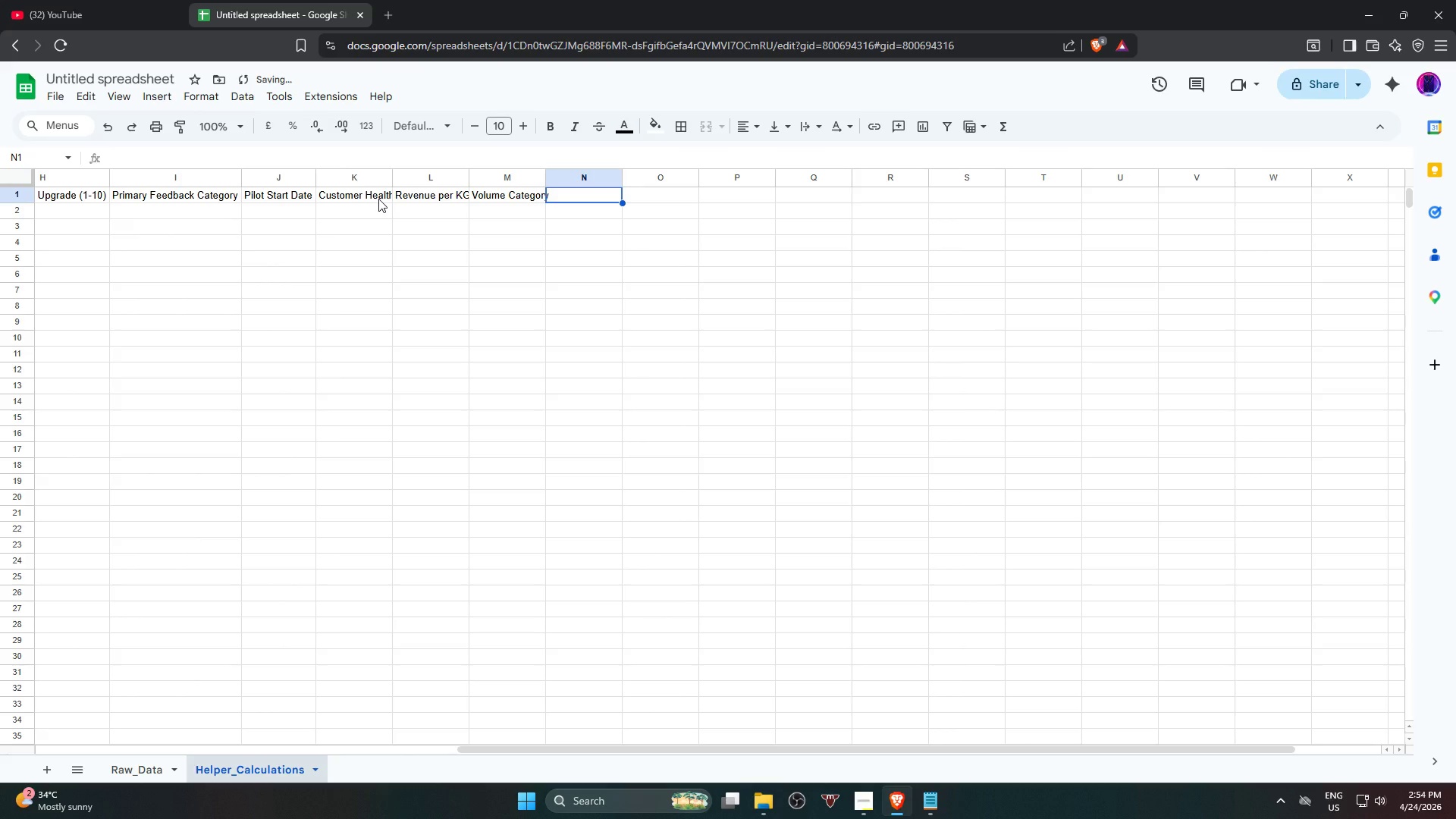 
type(Satisfaction Category)
 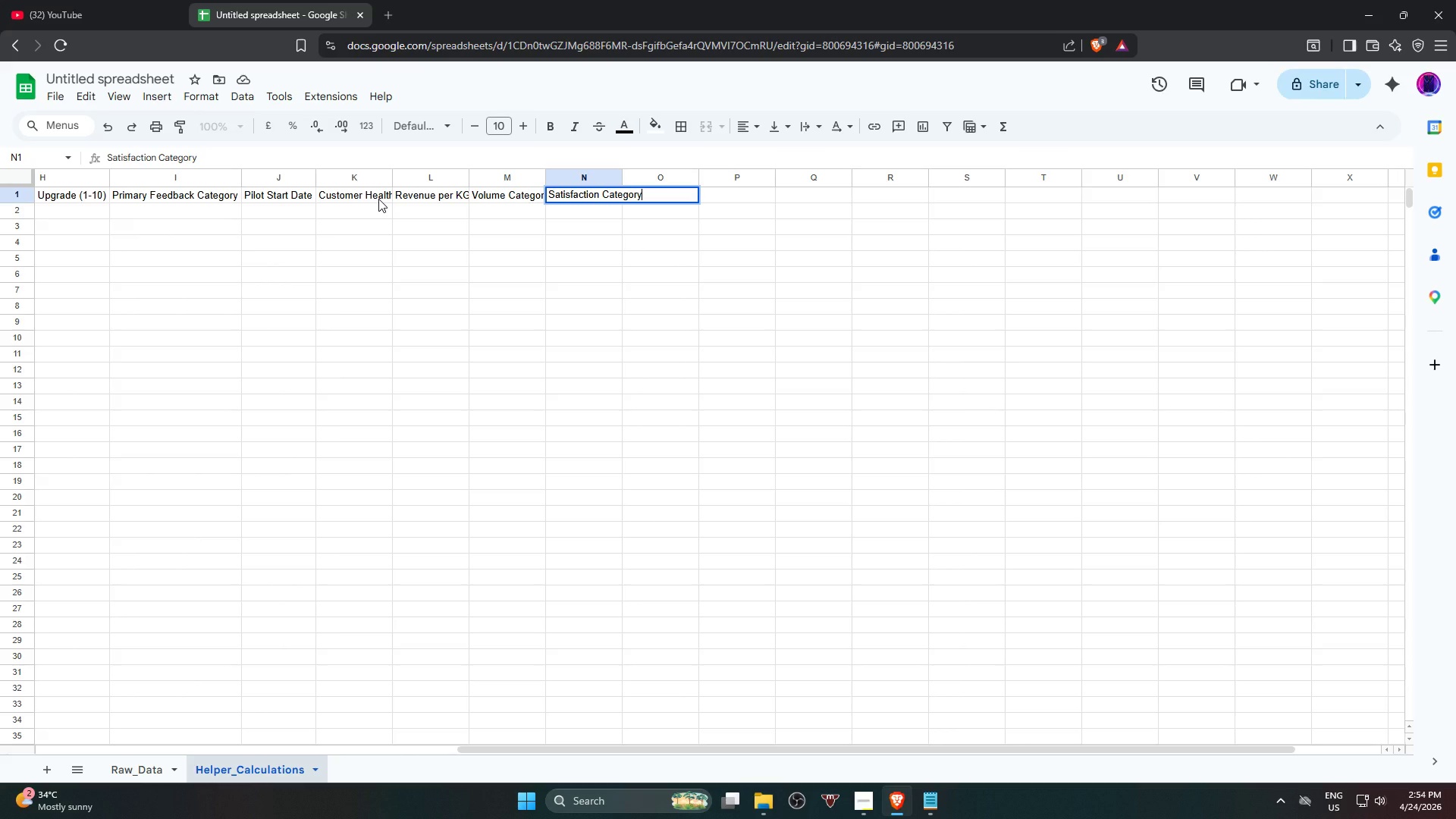 
key(ArrowRight)
 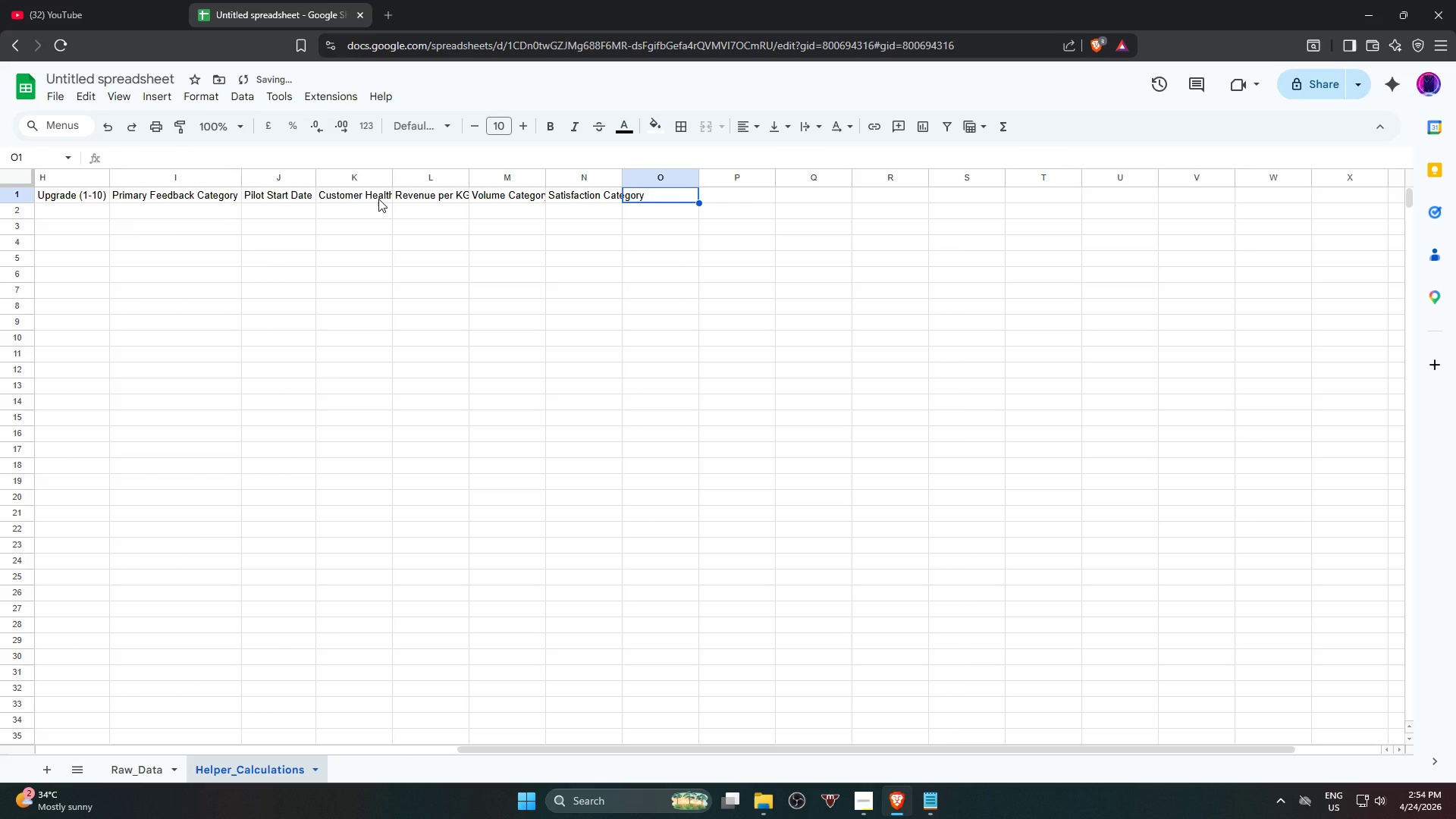 
type(Churn Rish)
 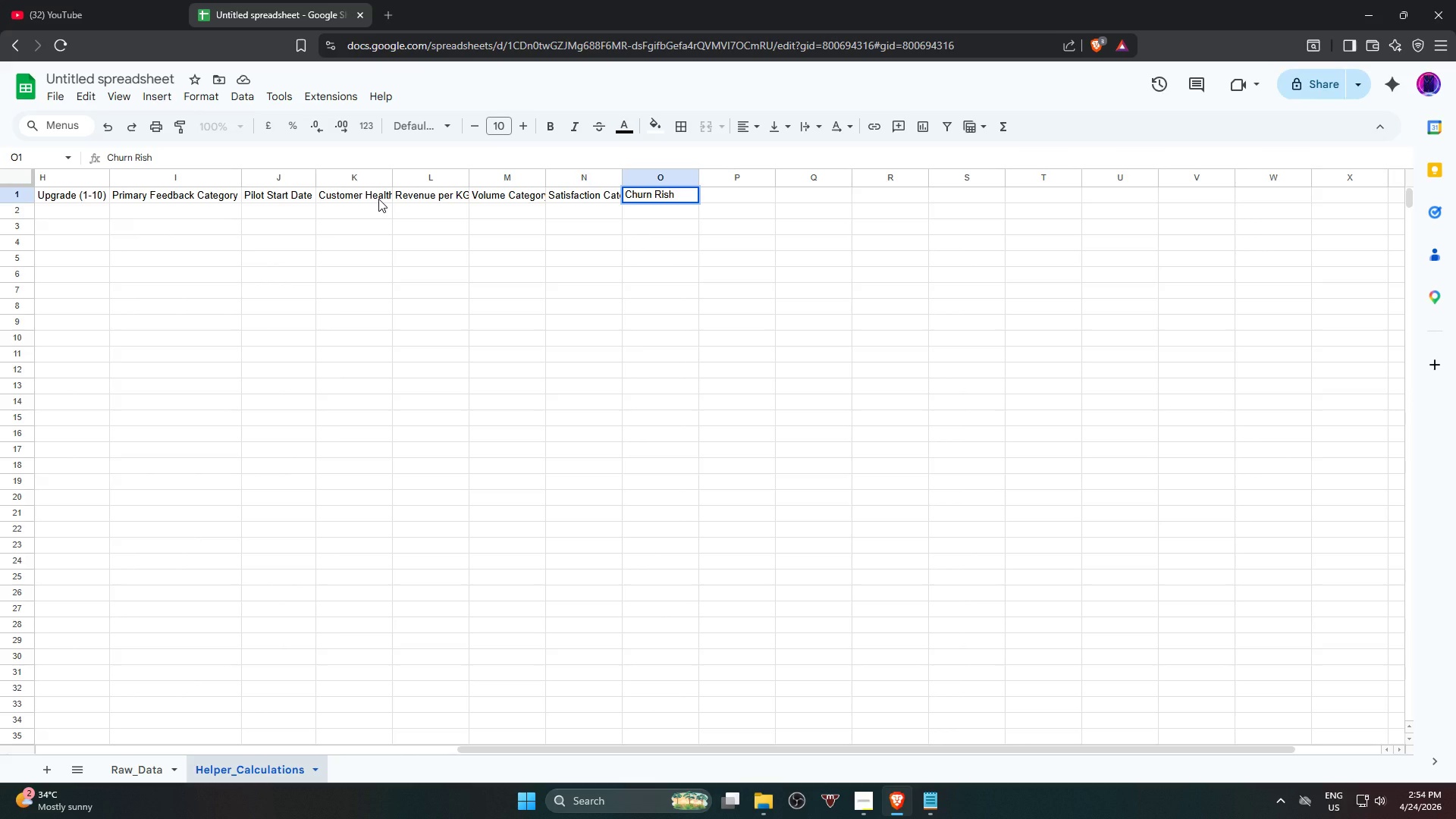 
key(Backspace)
type(k Flag)
 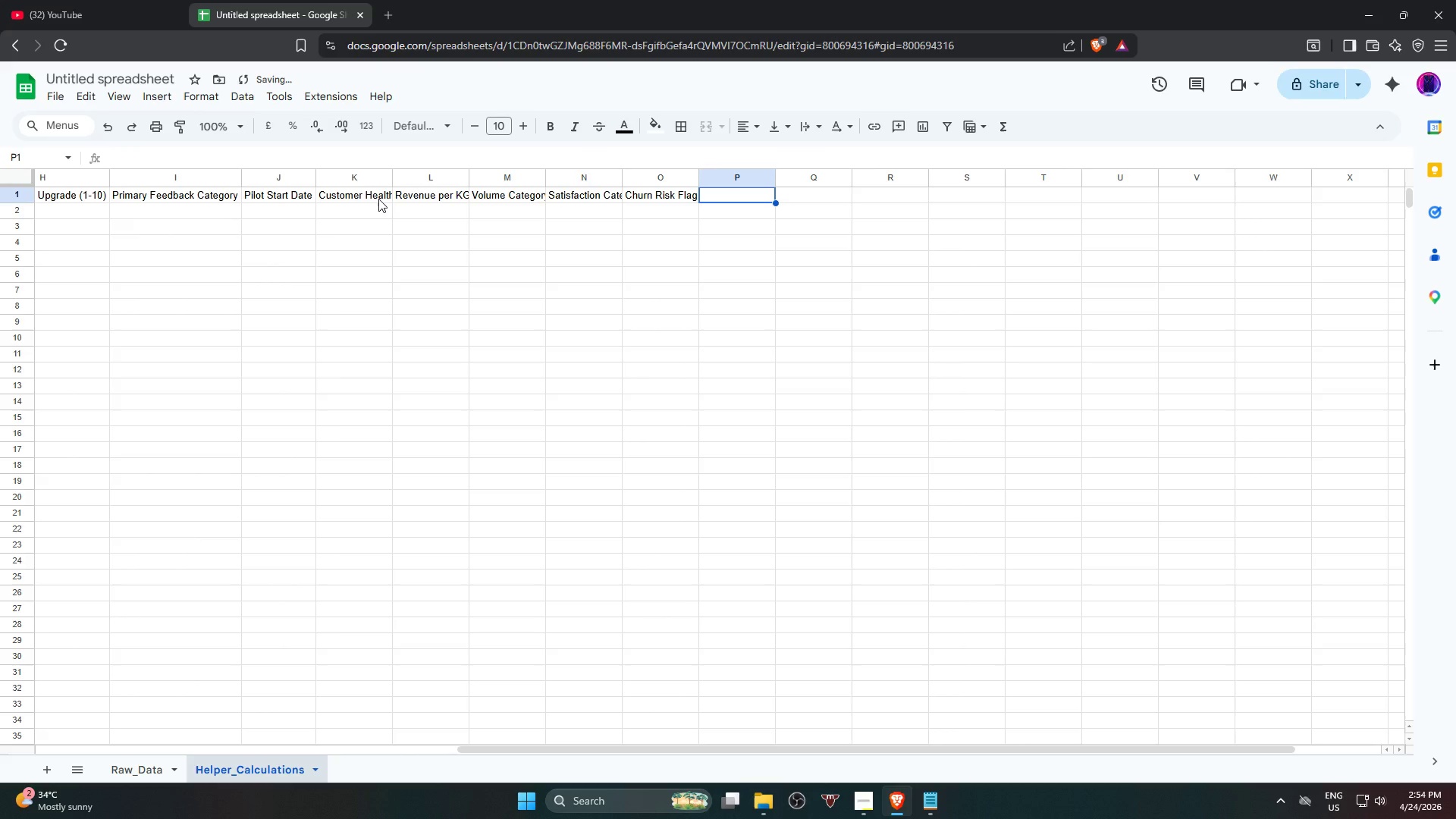 
 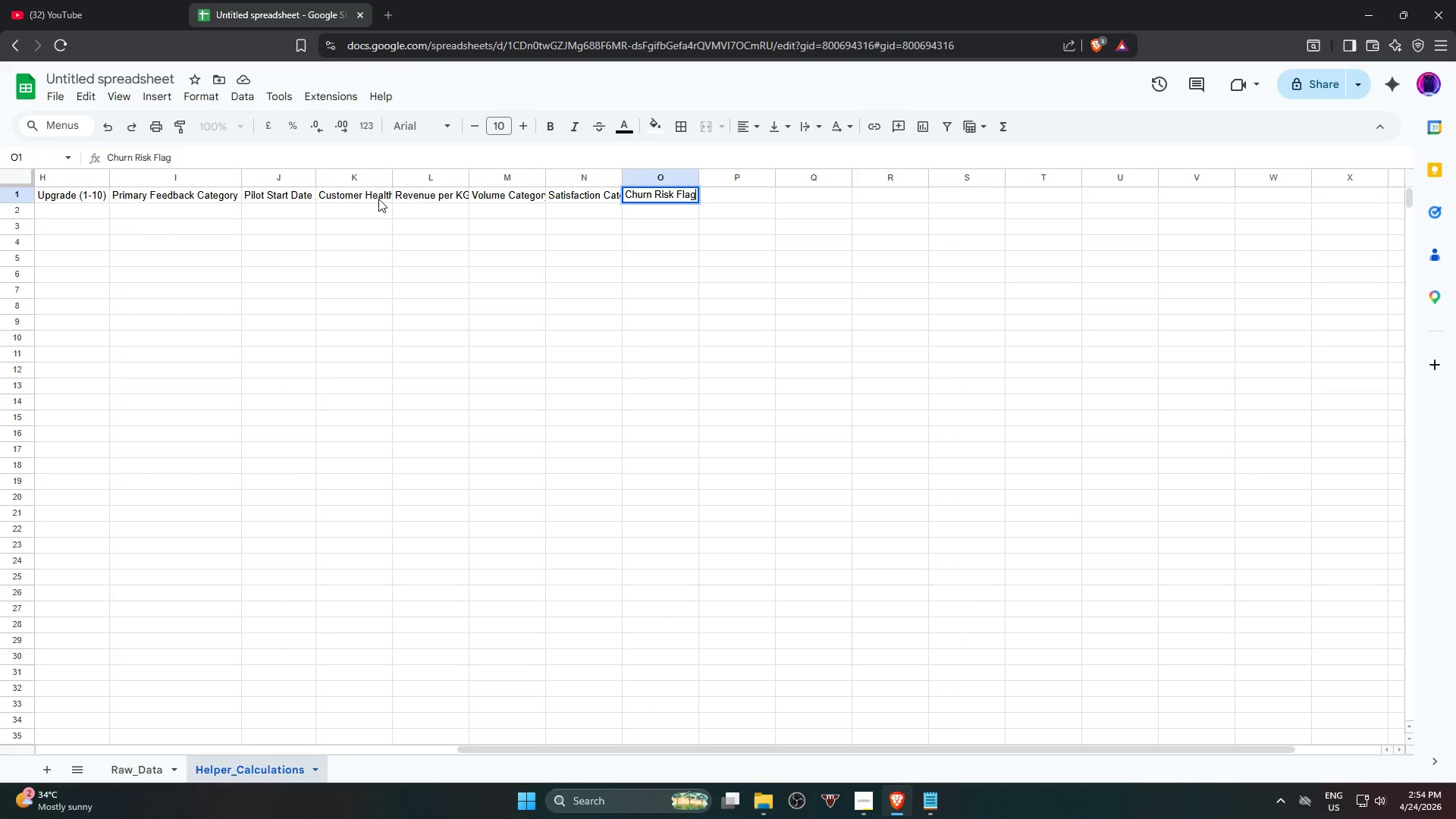 
key(ArrowRight)
 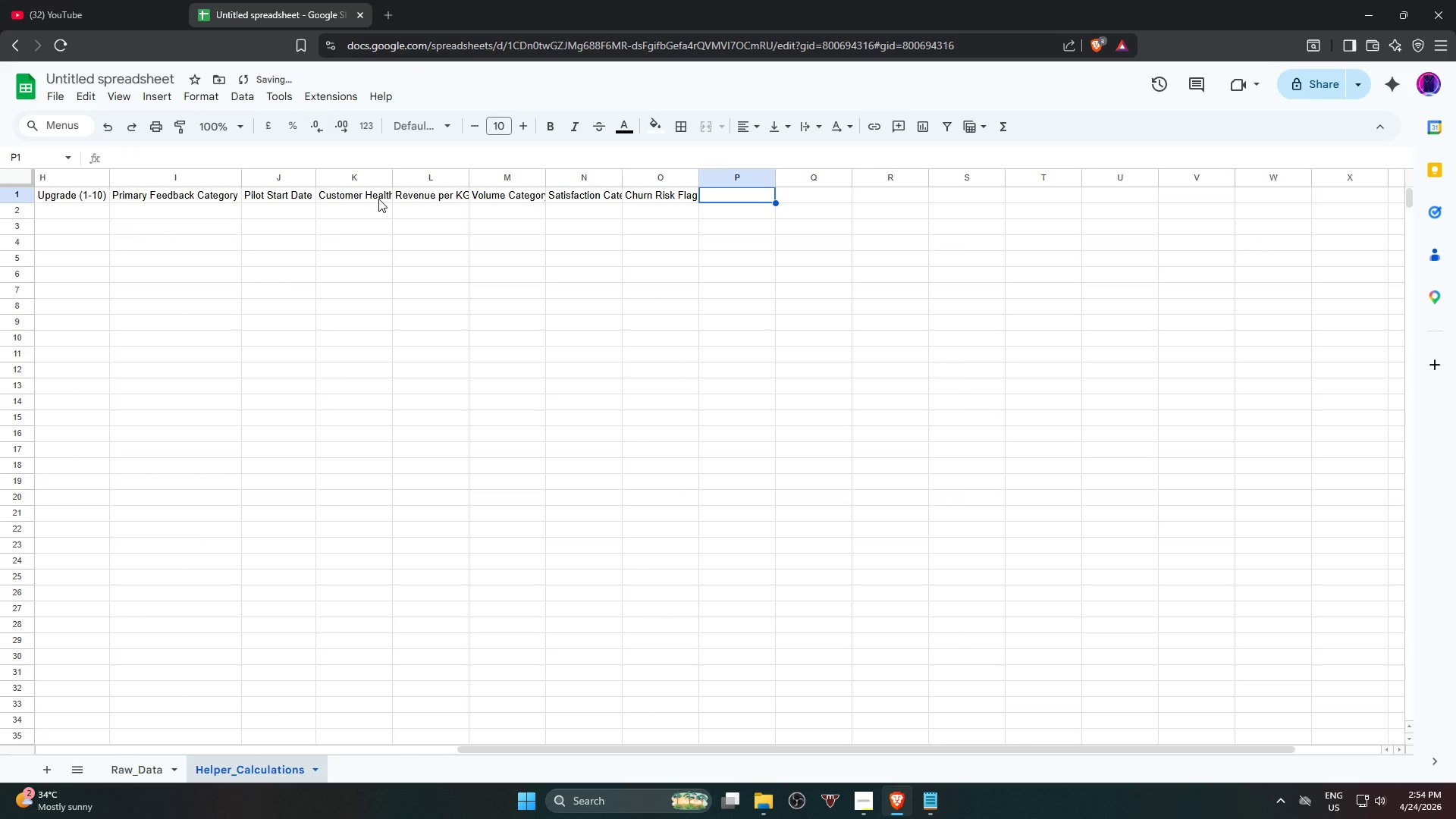 
type(Expansion Candidate)
 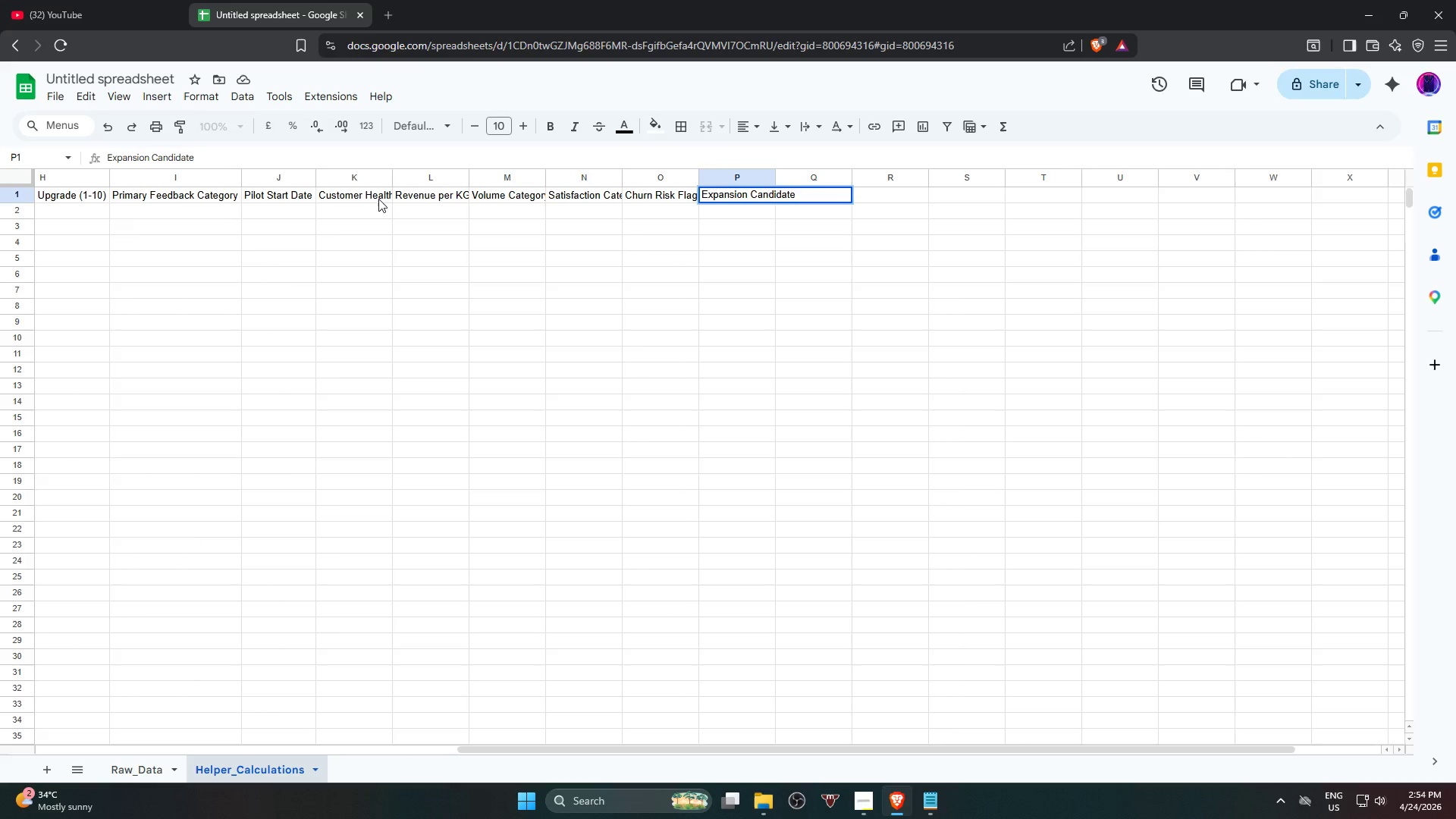 
wait(5.34)
 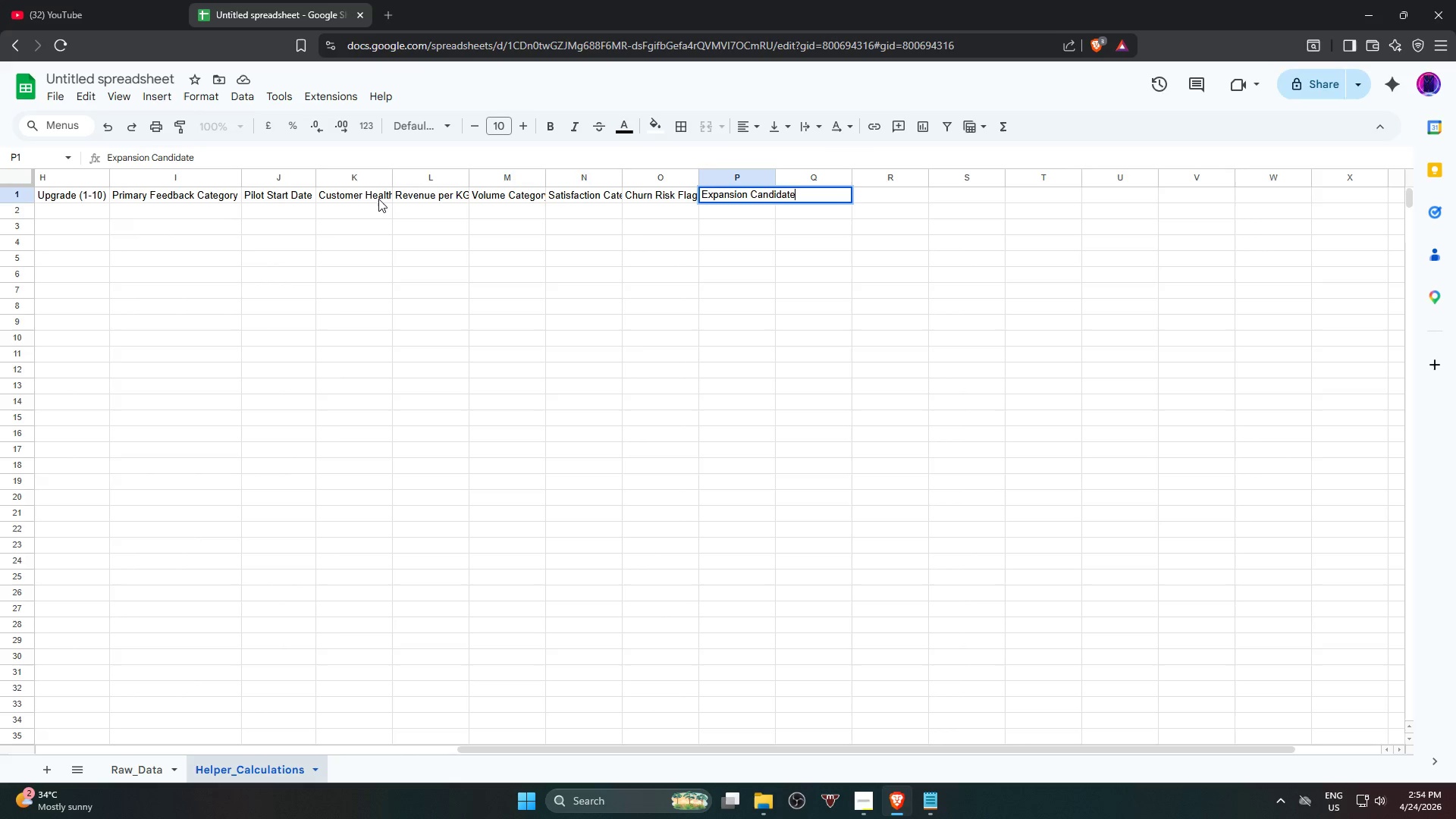 
key(ArrowRight)
 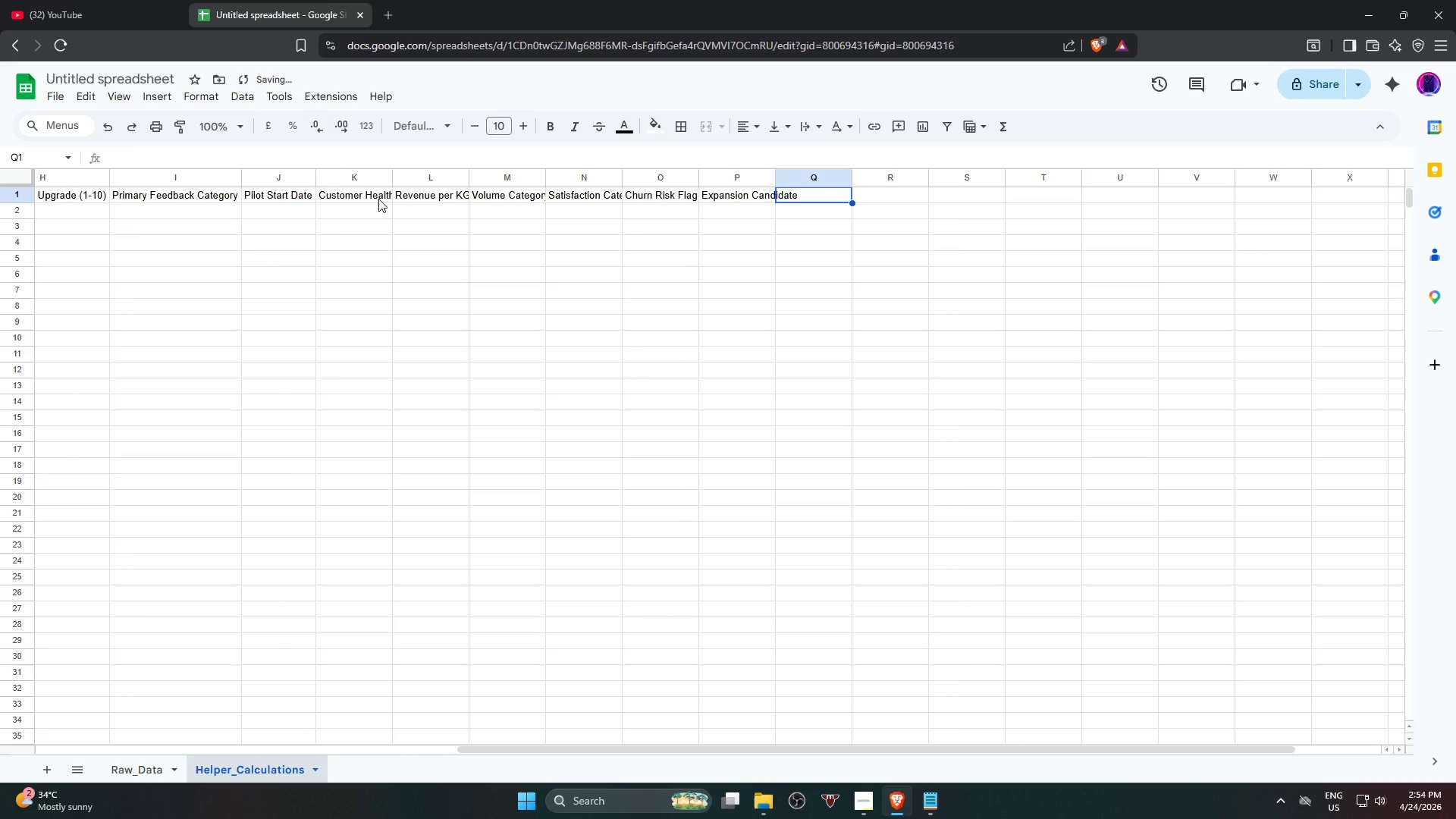 
type(Pricing Effice)
key(Backspace)
type(iency)
 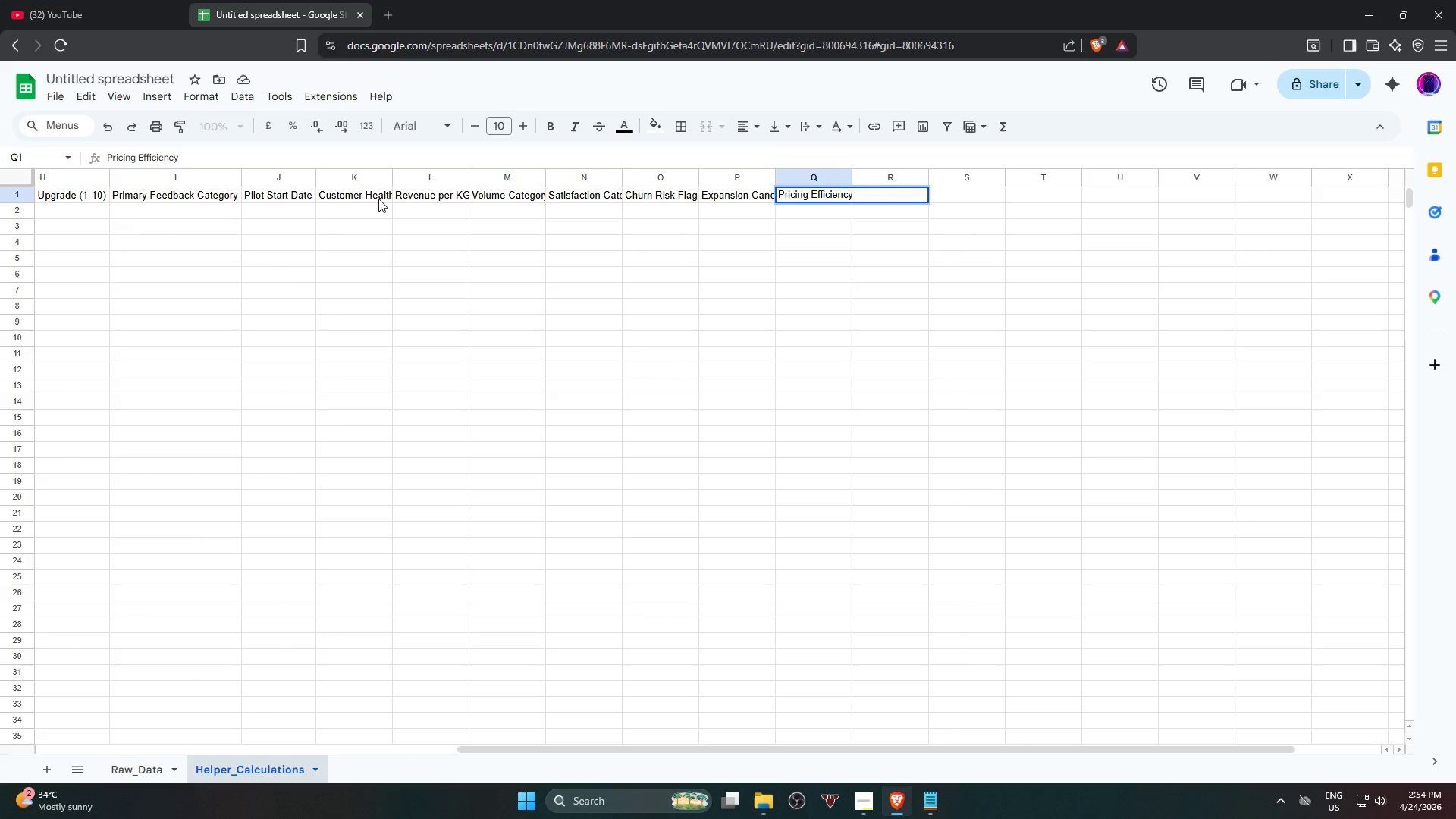 
key(ArrowRight)
 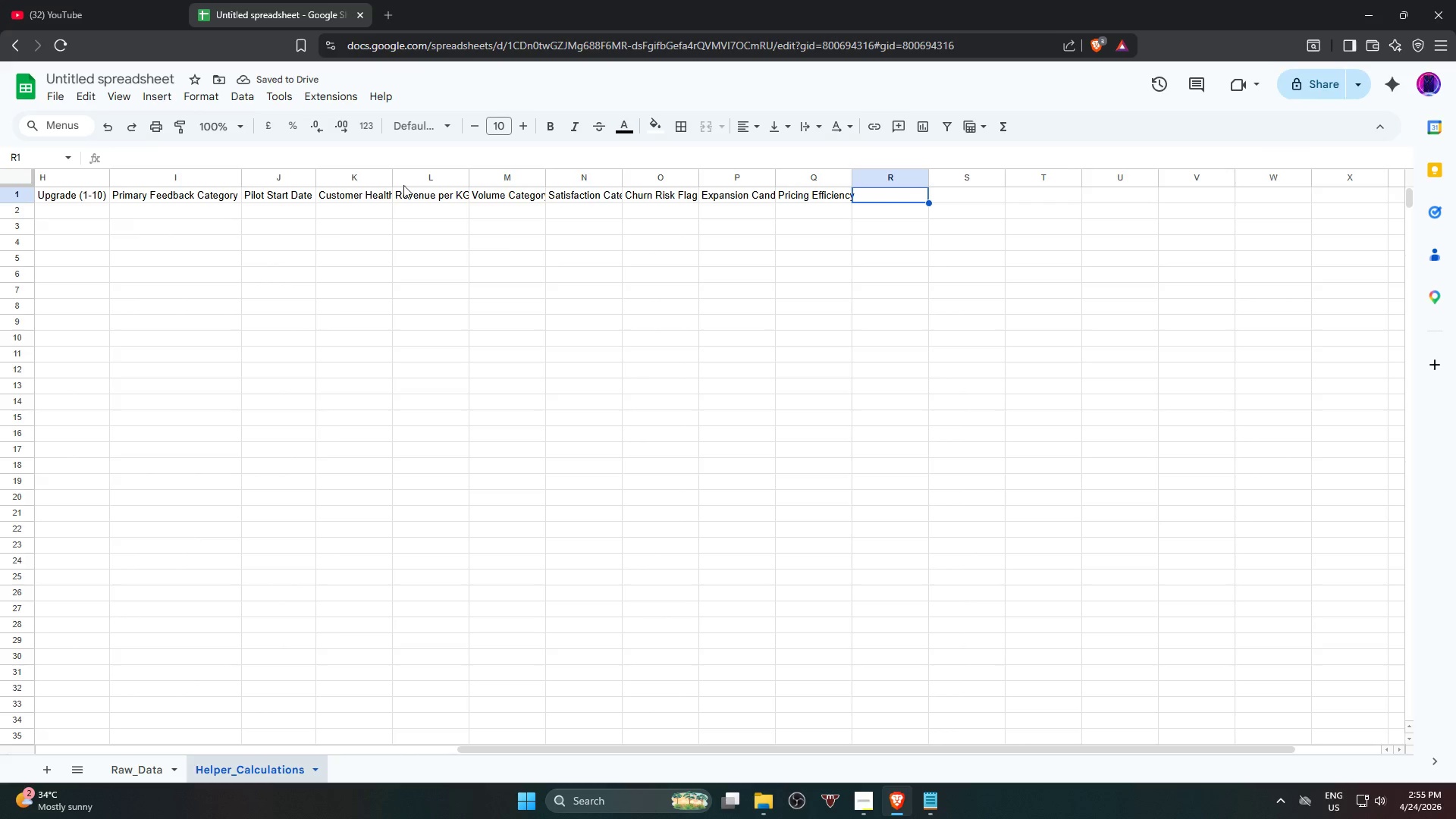 
wait(5.39)
 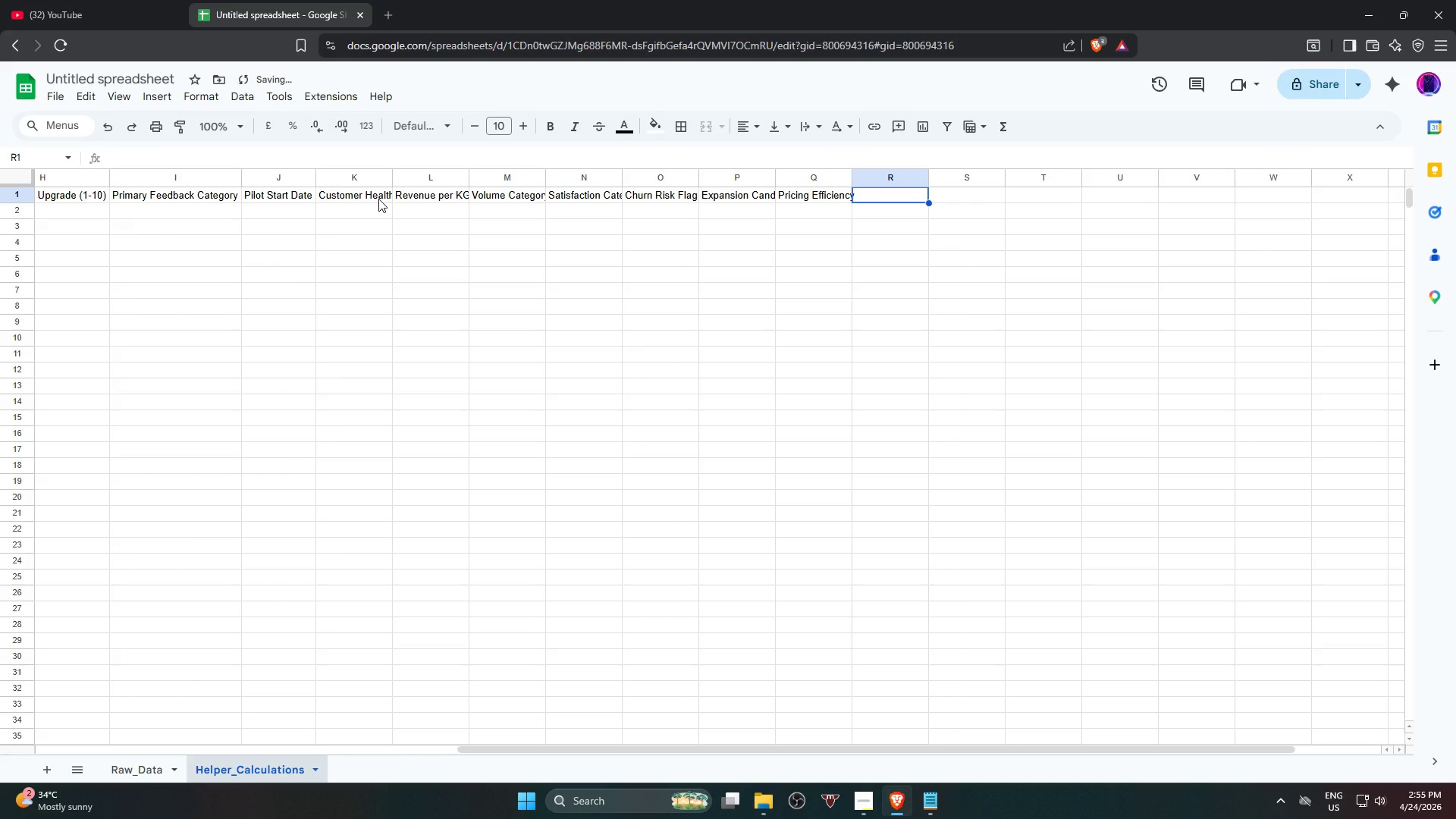 
double_click([392, 180])
 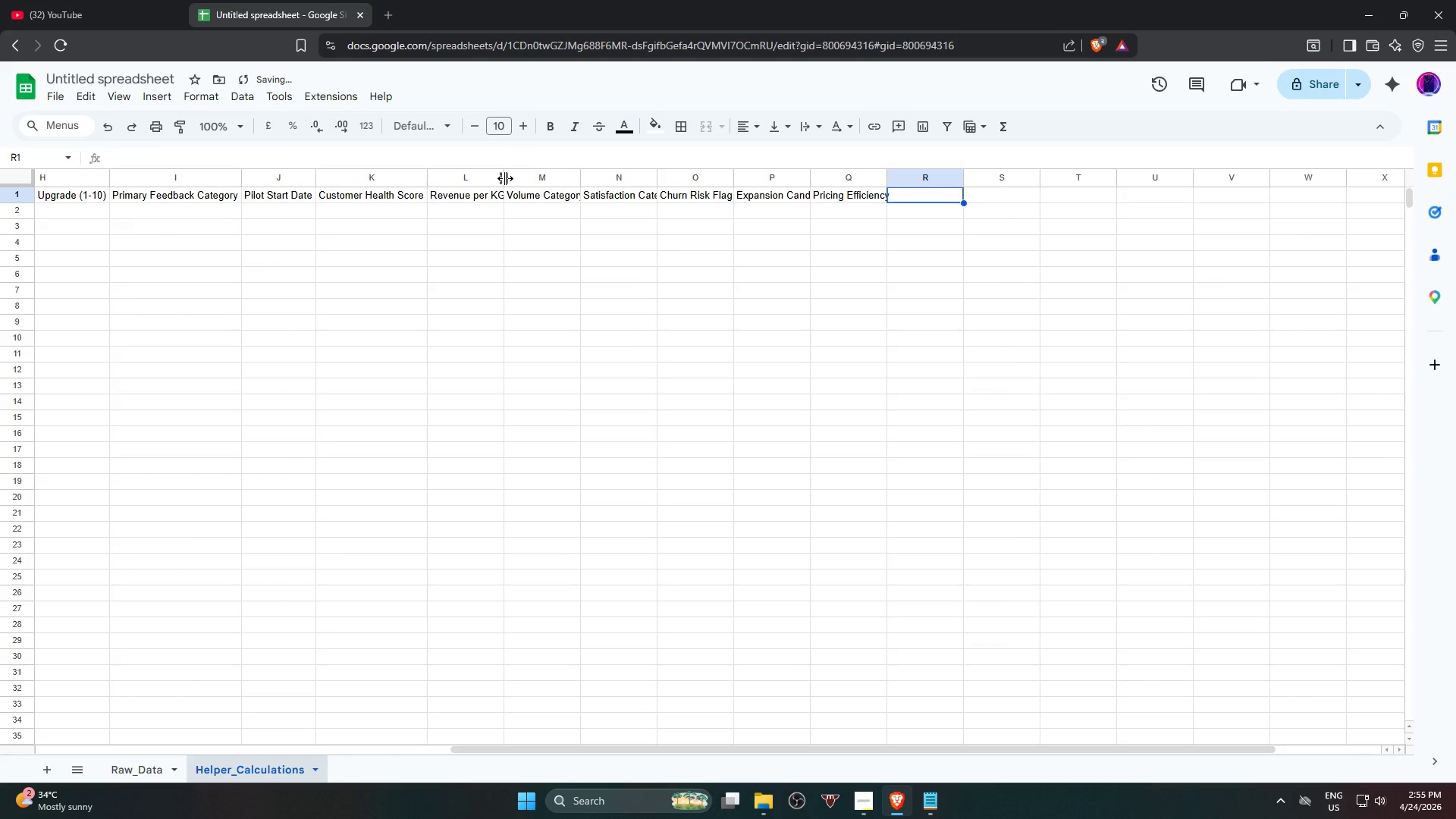 
double_click([507, 178])
 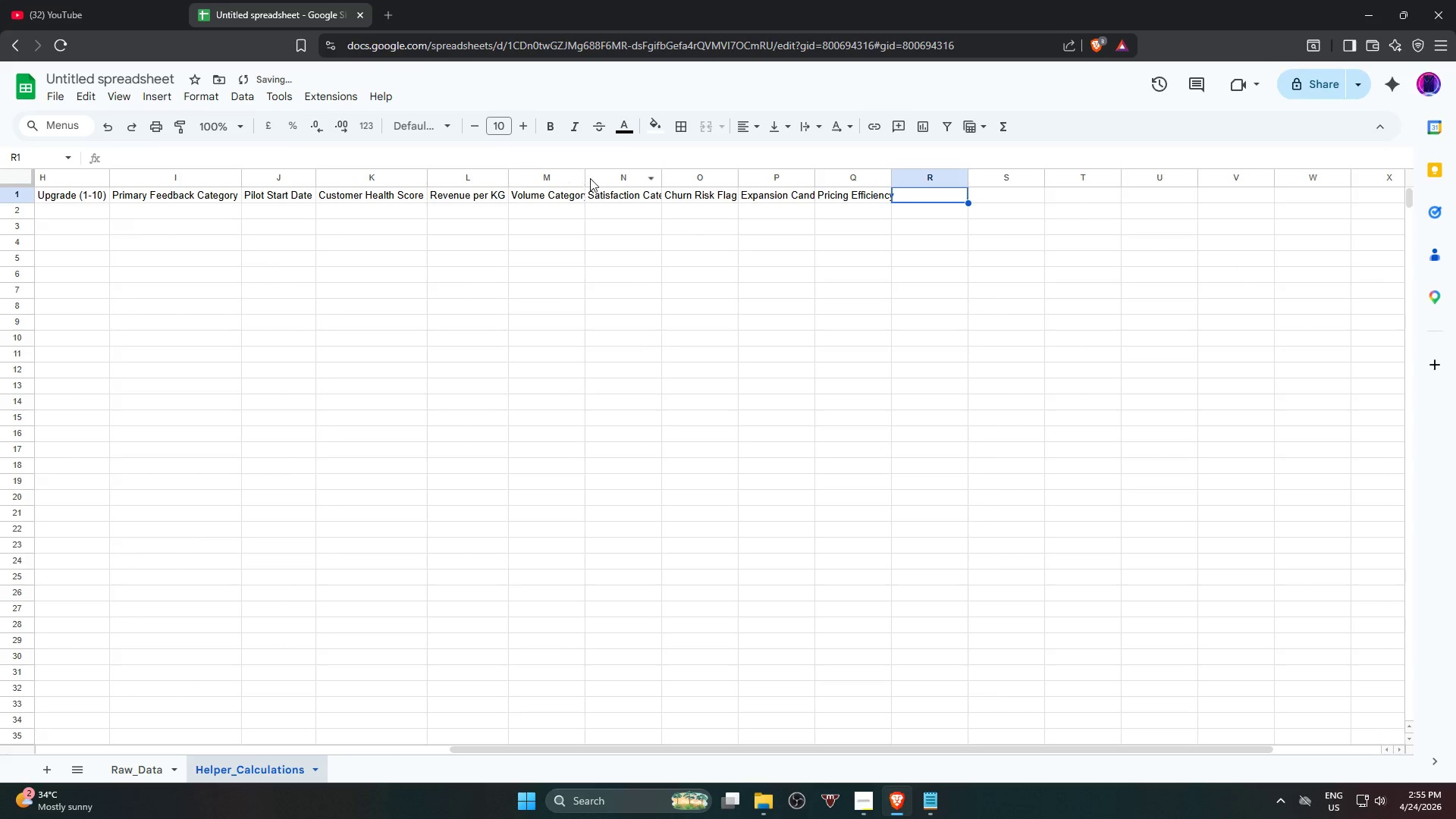 
left_click([591, 178])
 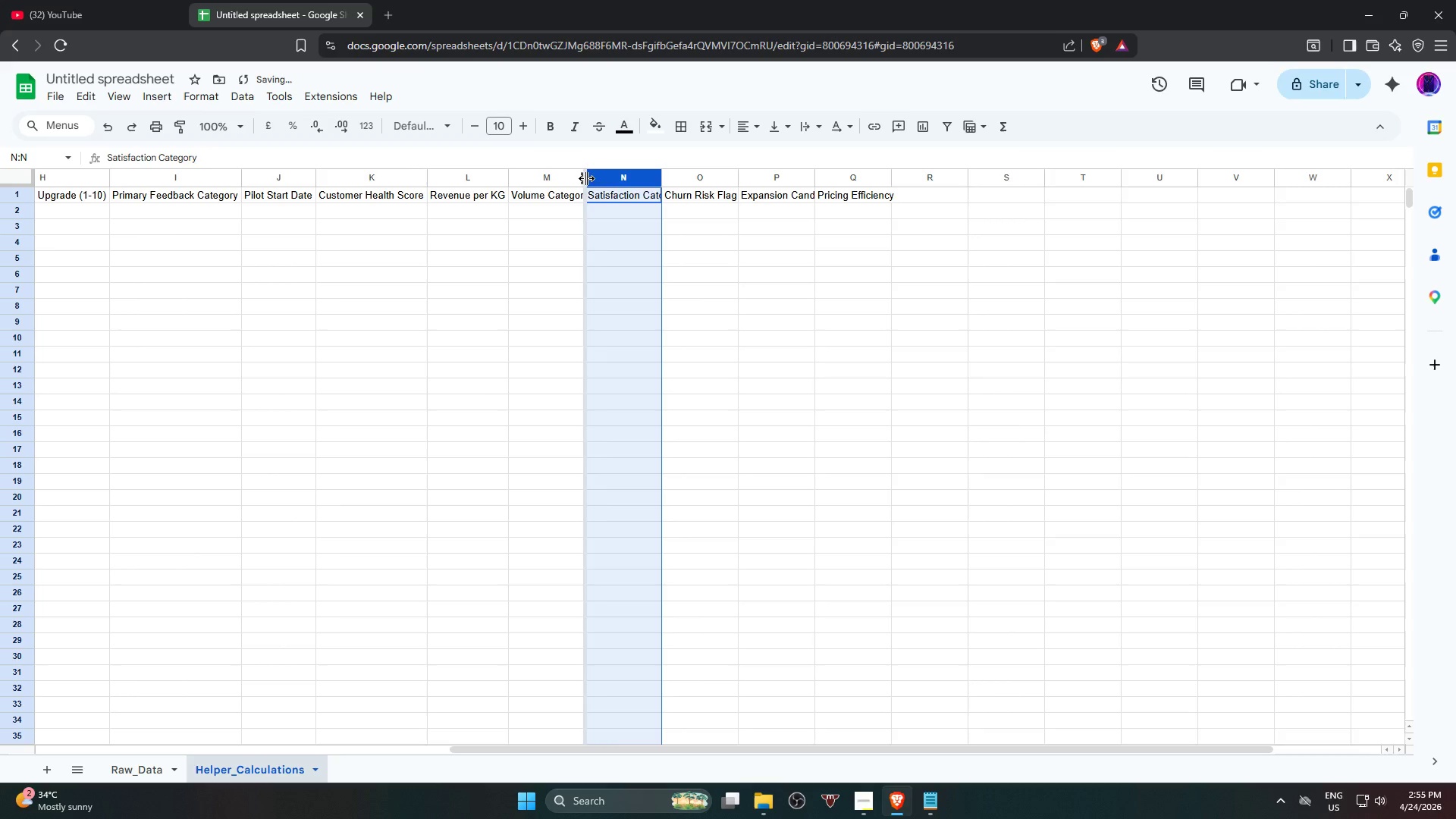 
double_click([586, 178])
 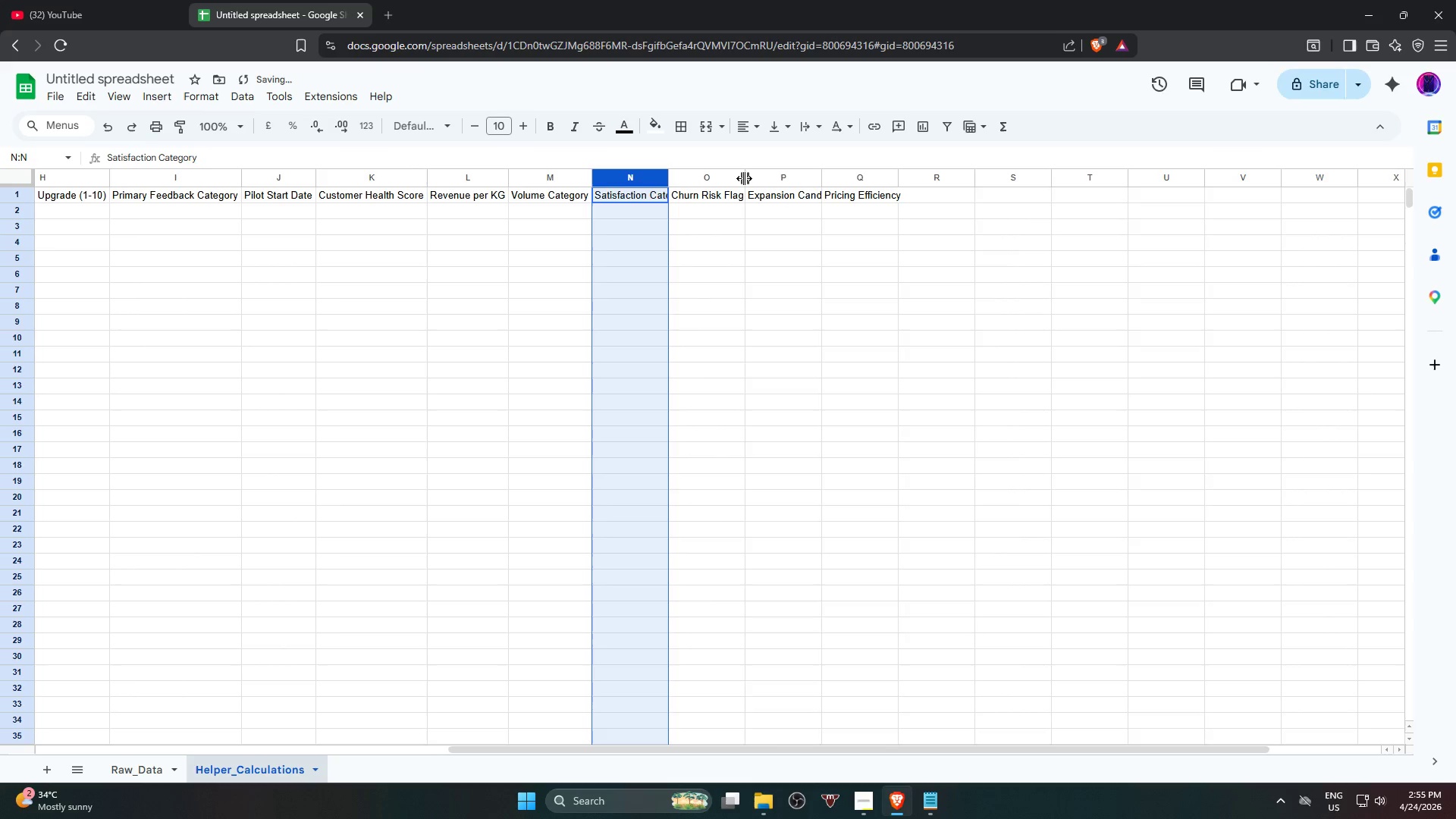 
double_click([744, 178])
 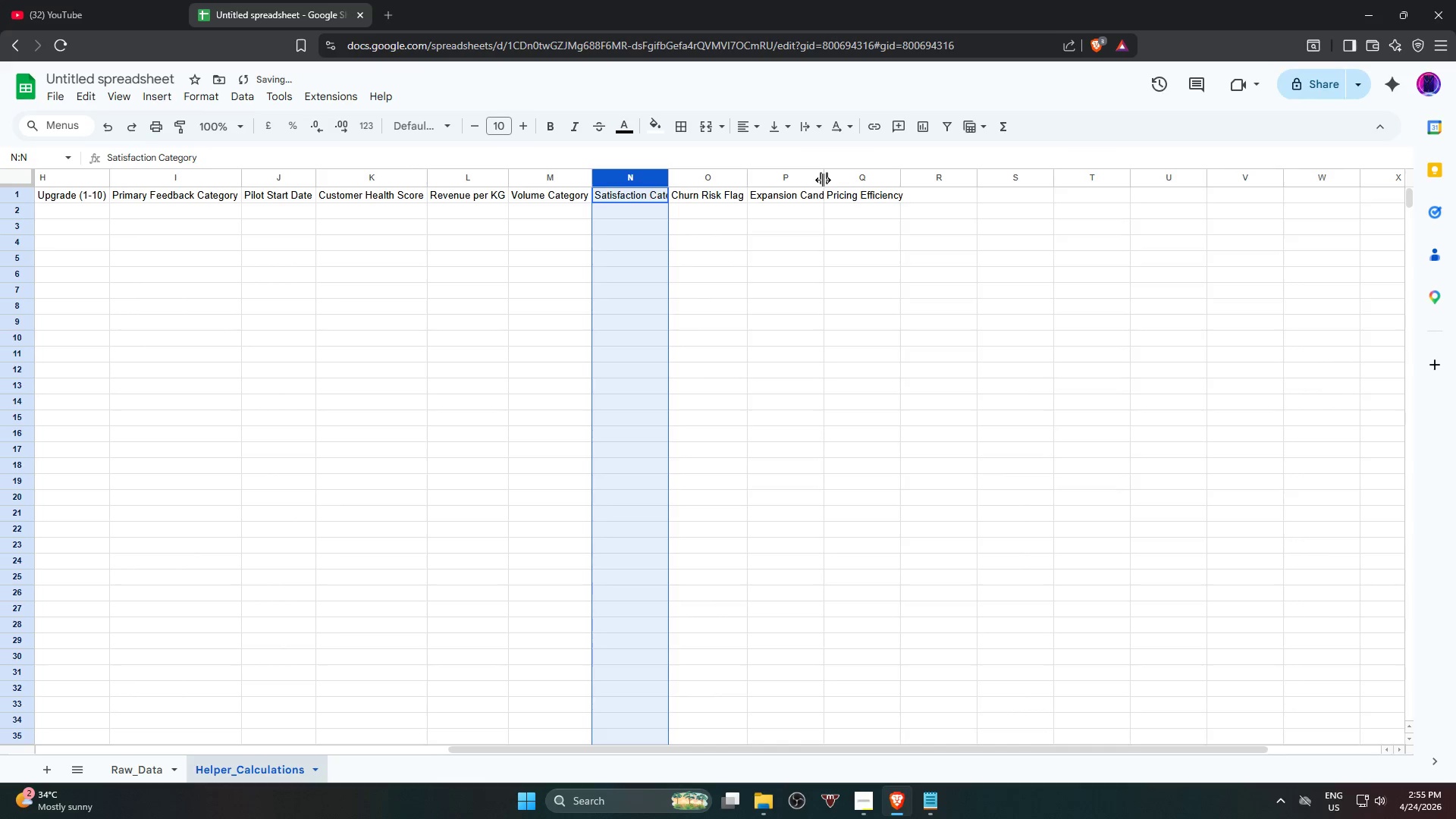 
double_click([823, 180])
 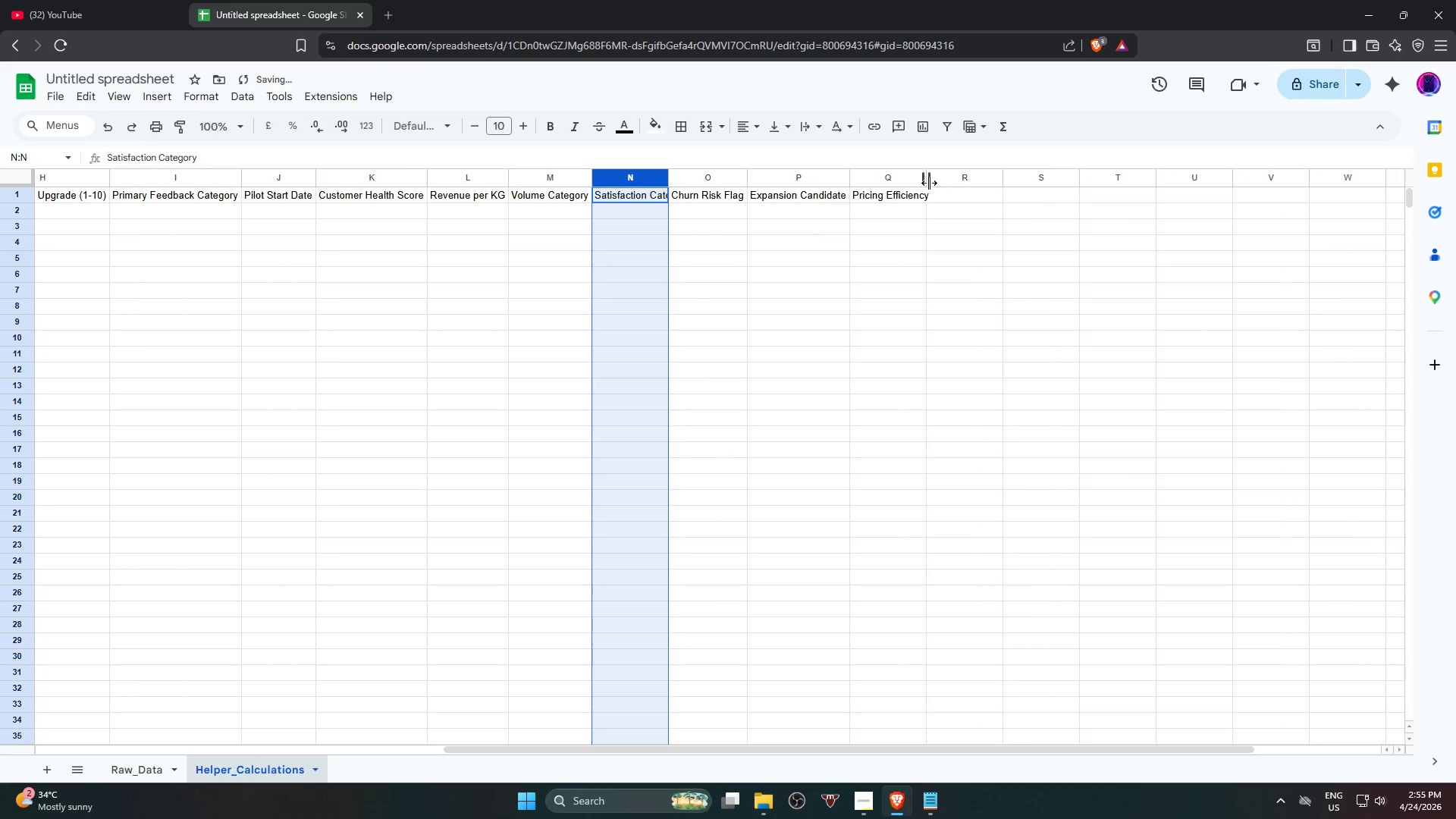 
double_click([929, 183])
 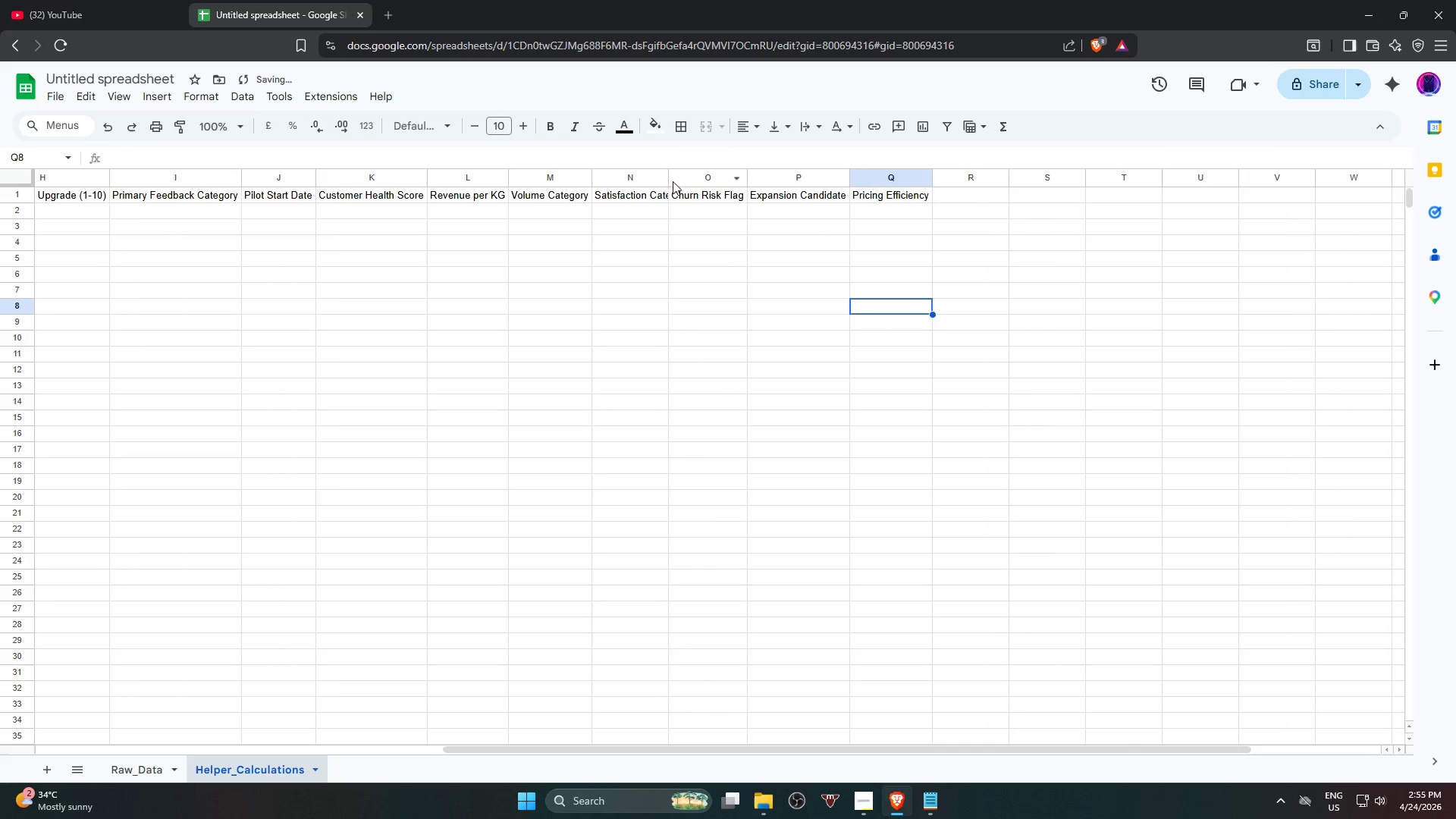 
double_click([670, 180])
 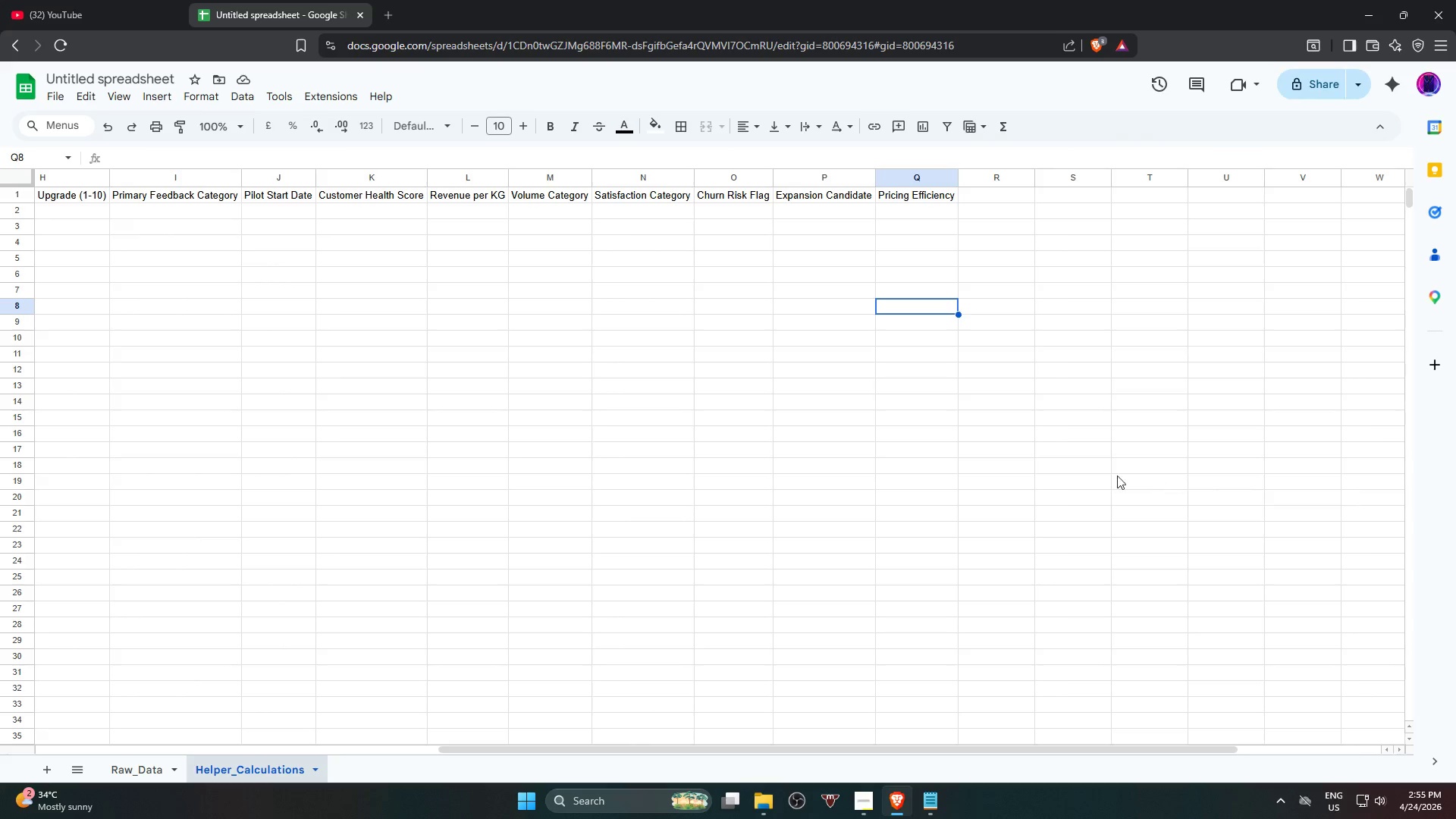 
wait(13.22)
 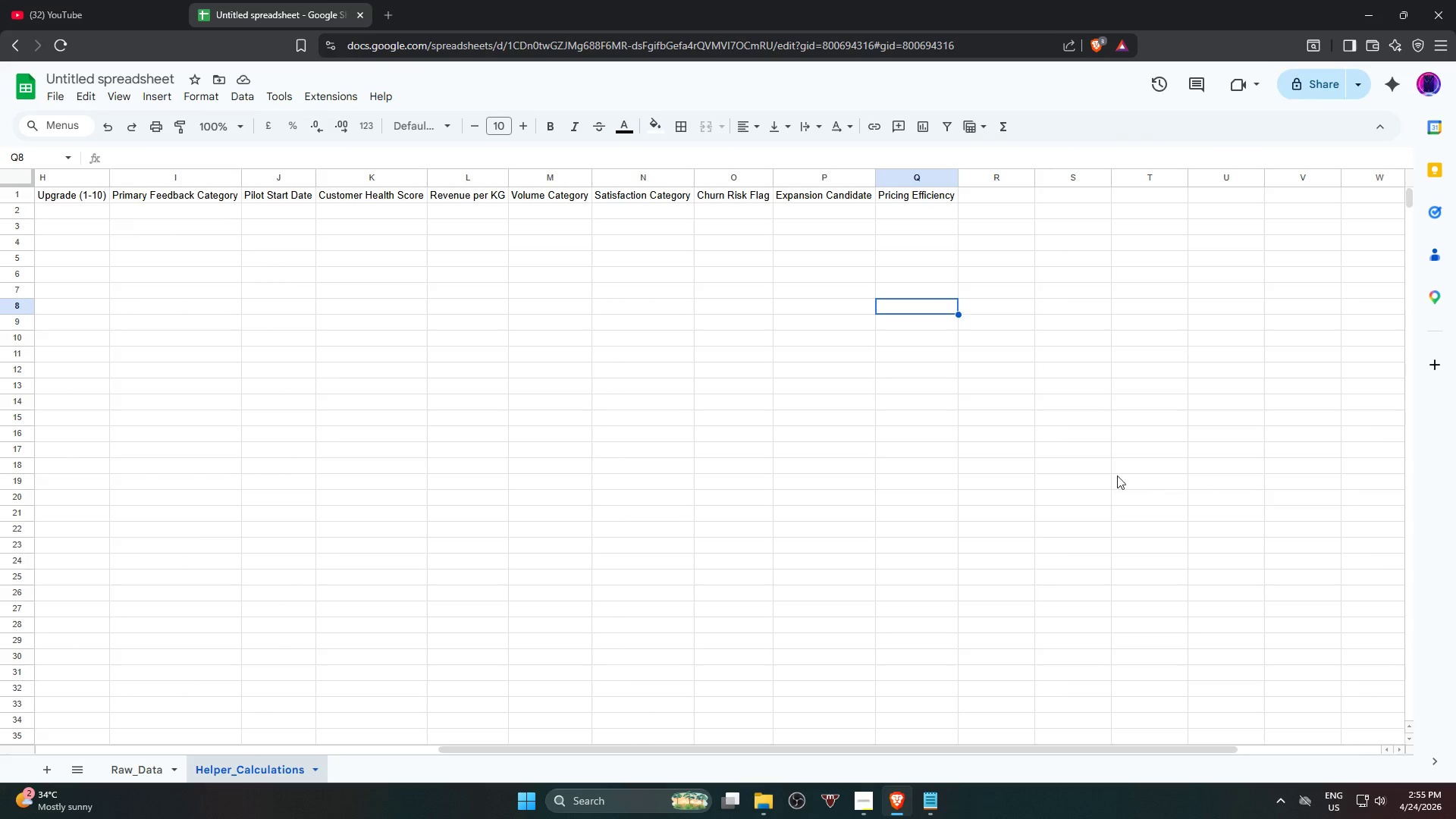 
left_click_drag(start_coordinate=[489, 752], to_coordinate=[56, 733])
 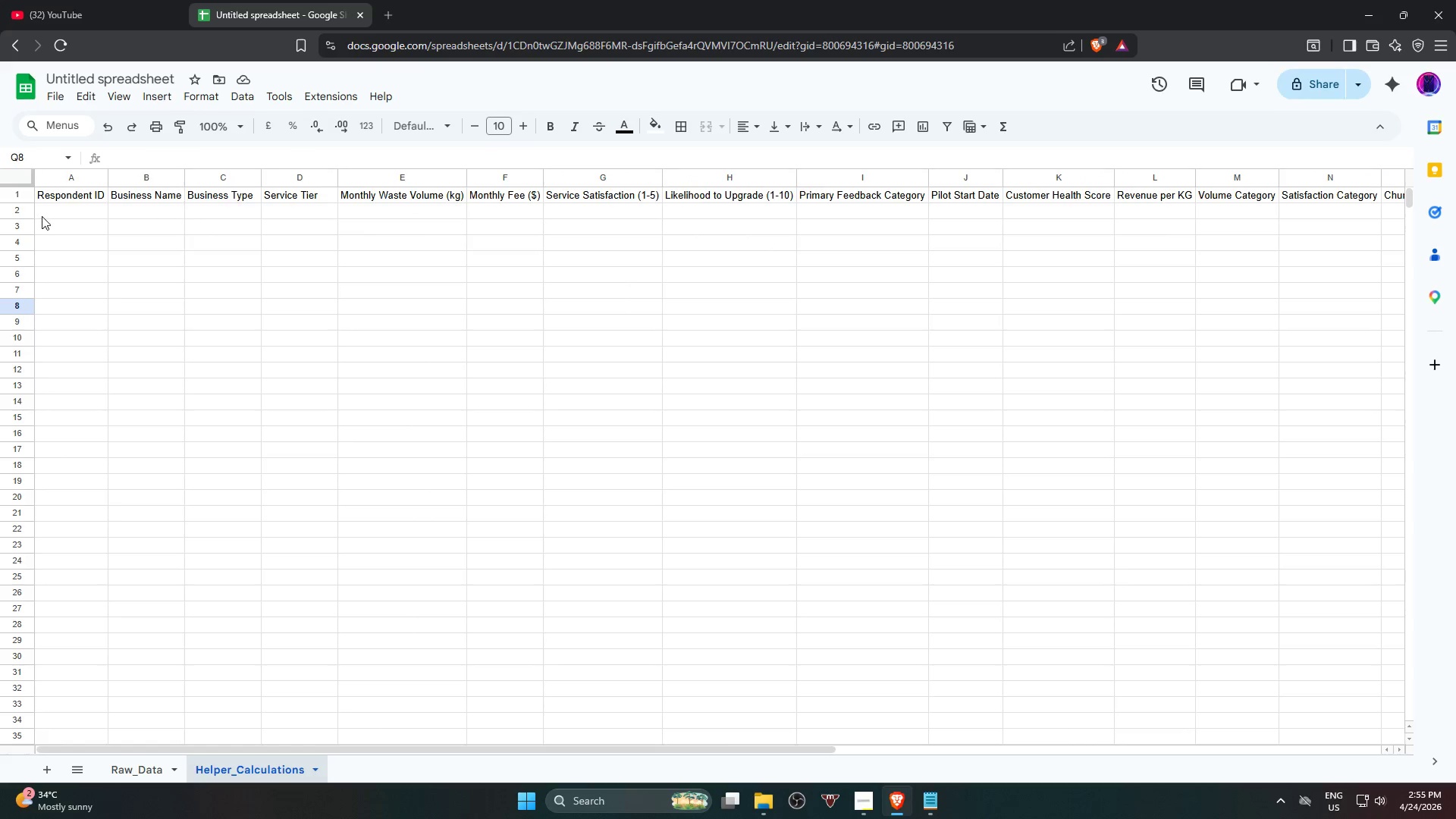 
left_click([49, 214])
 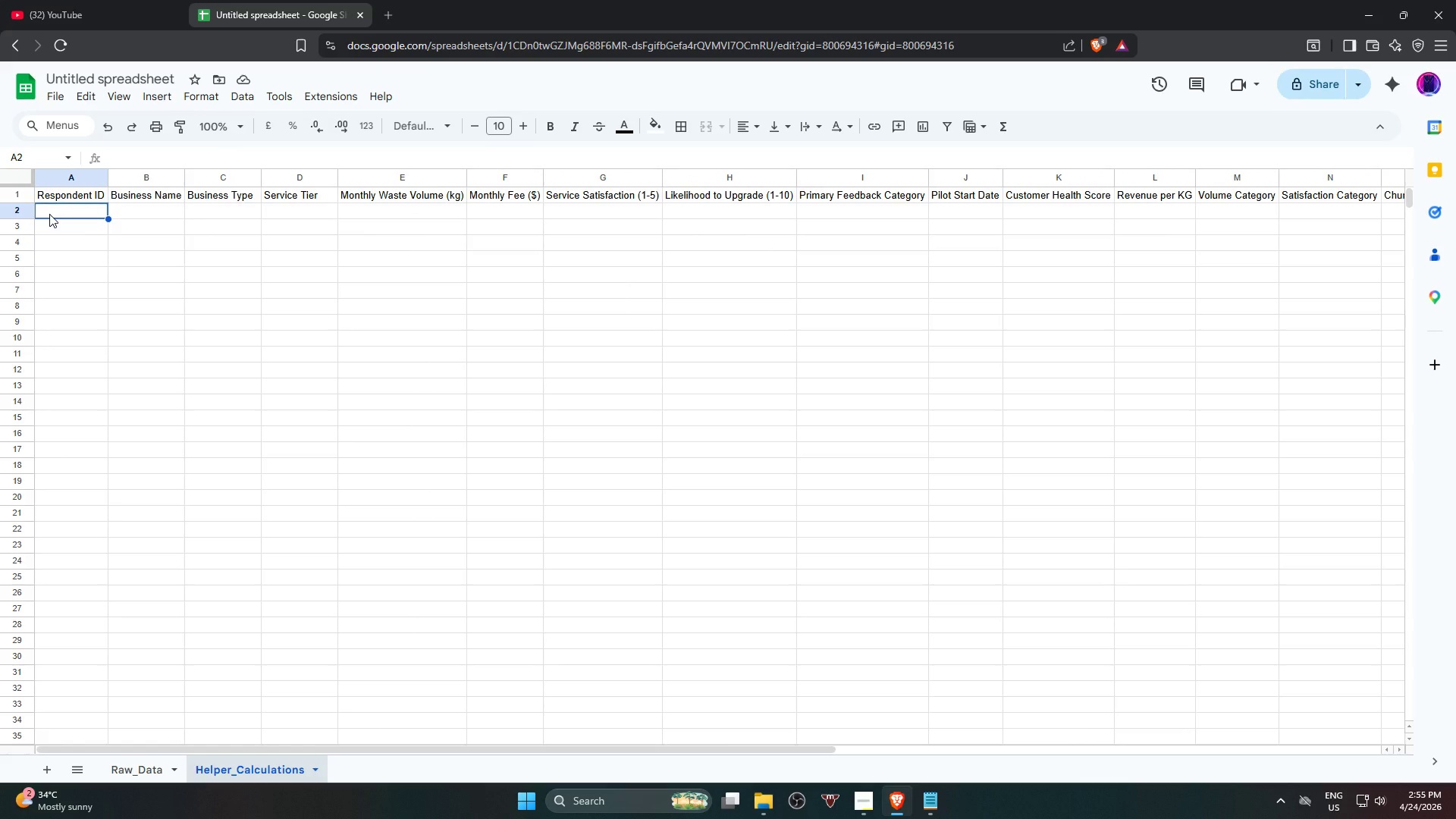 
key(Equal)
 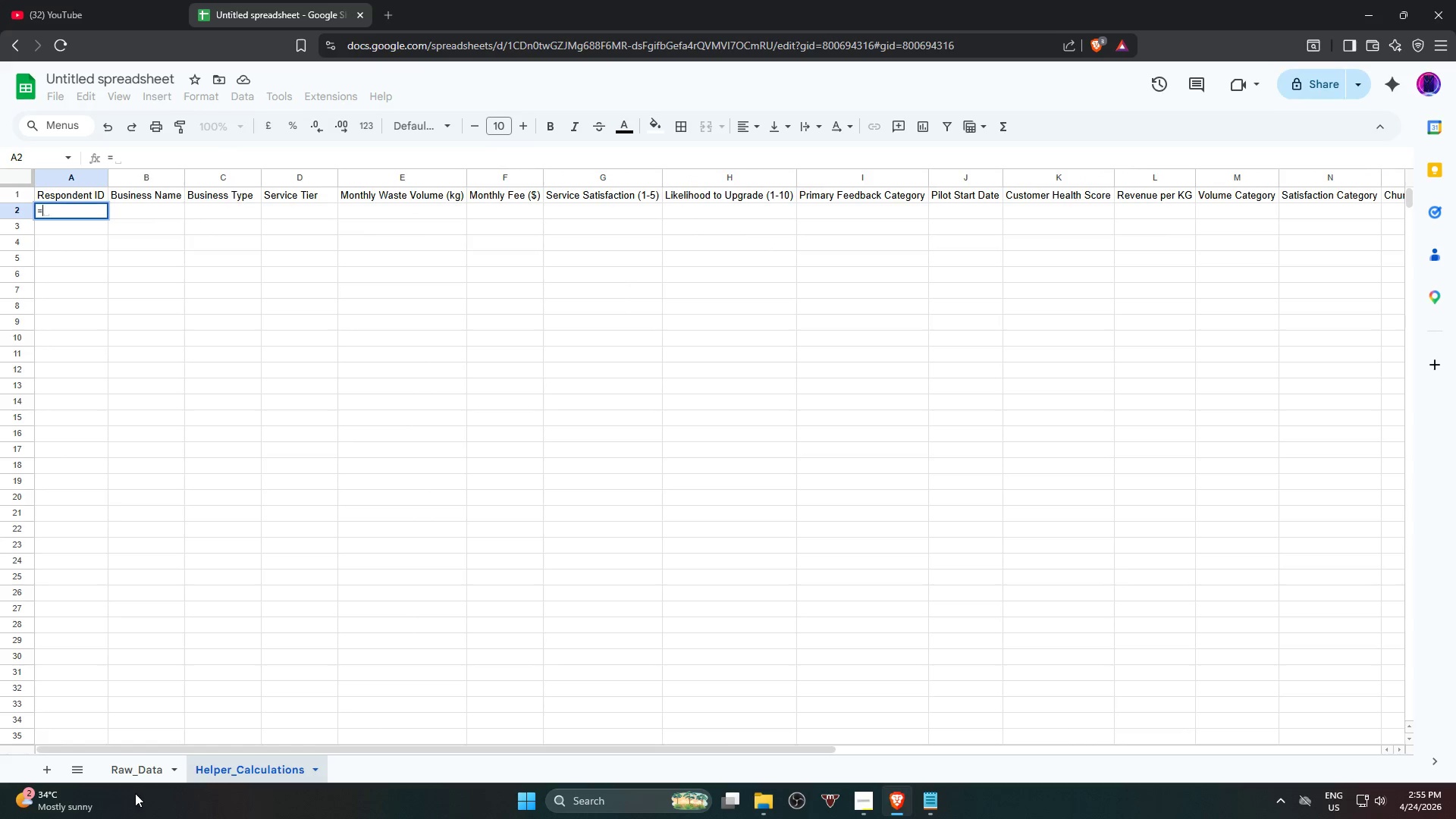 
left_click([124, 777])
 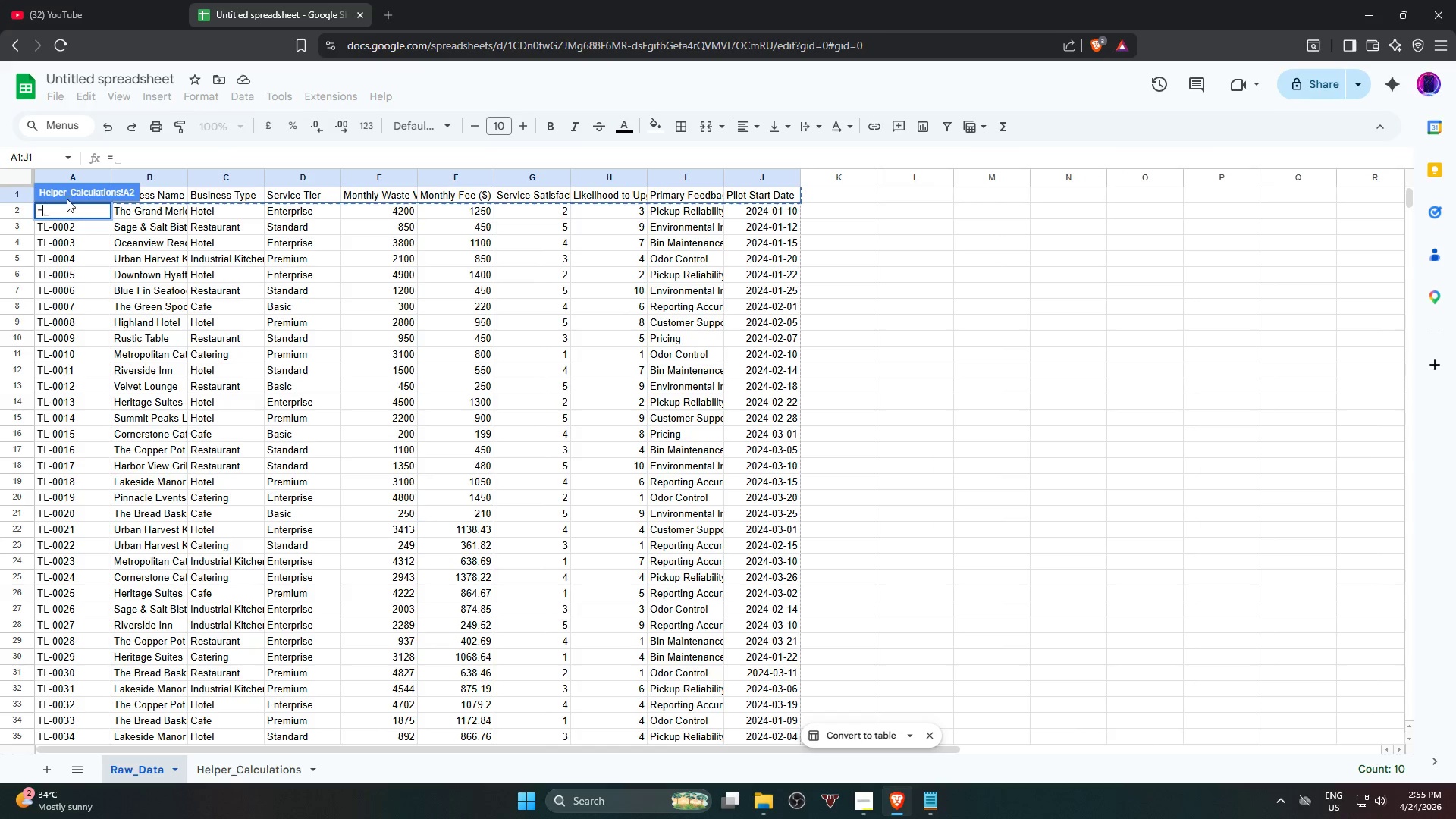 
left_click([61, 175])
 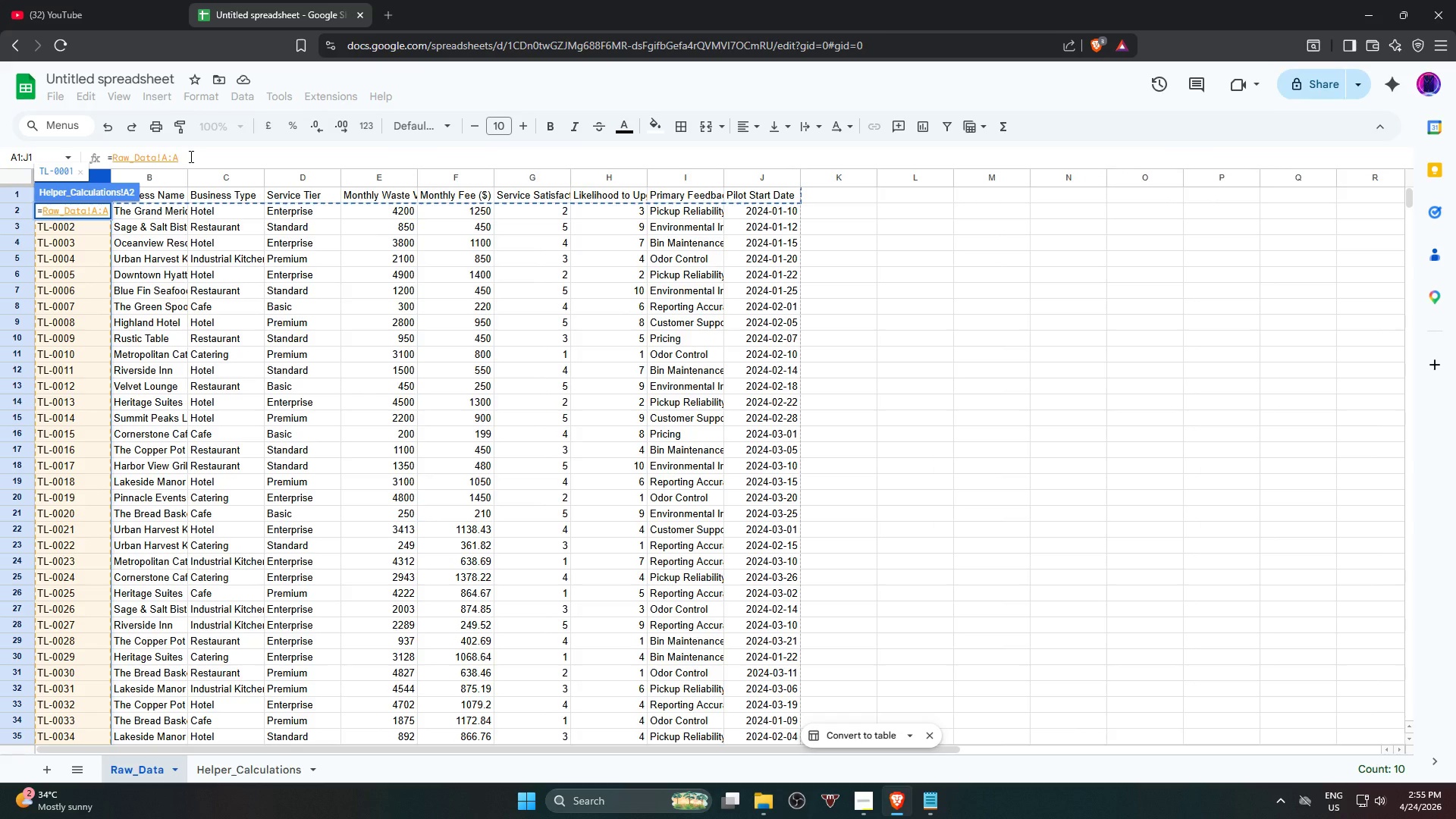 
left_click([190, 156])
 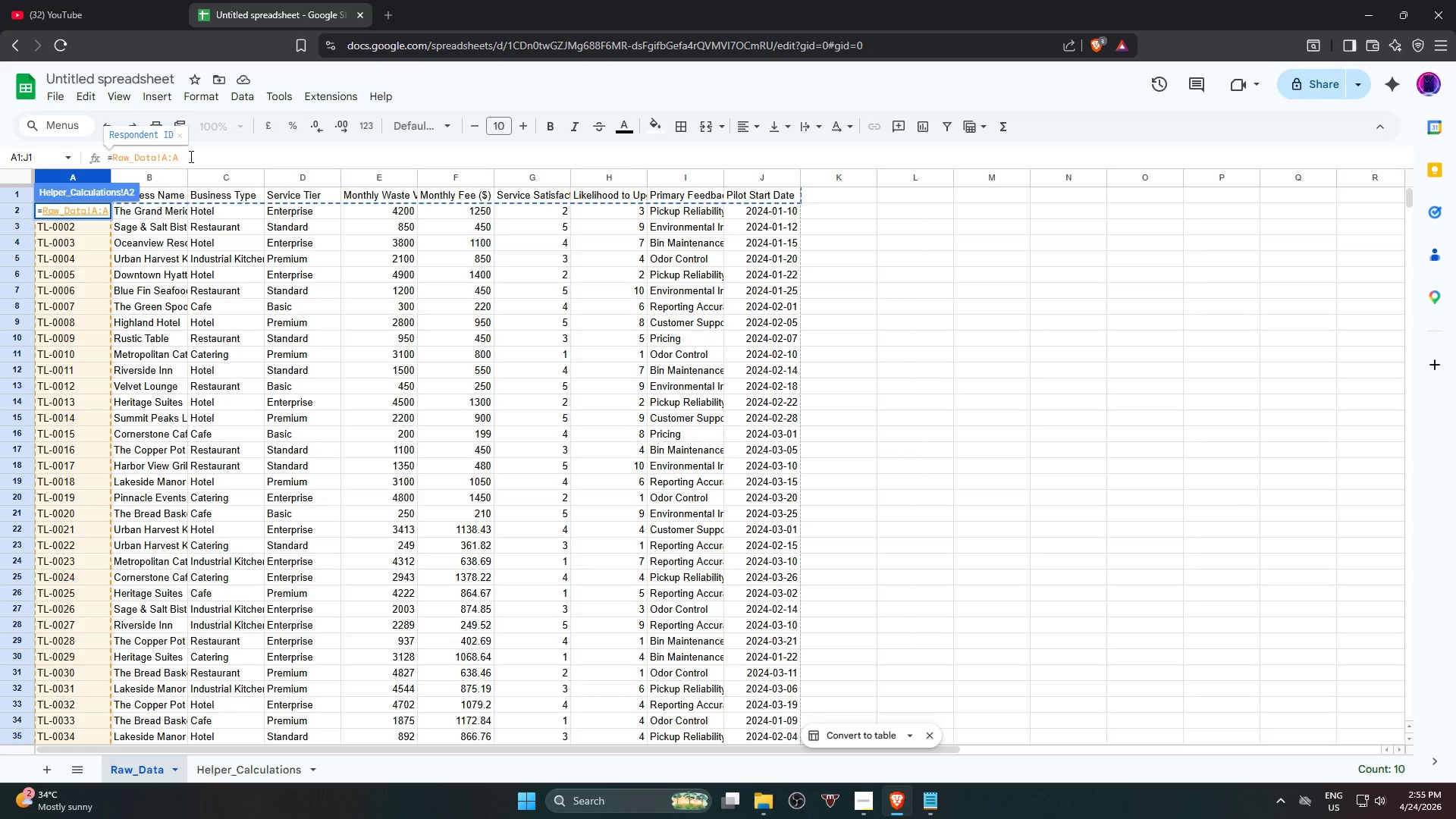 
key(ArrowLeft)
 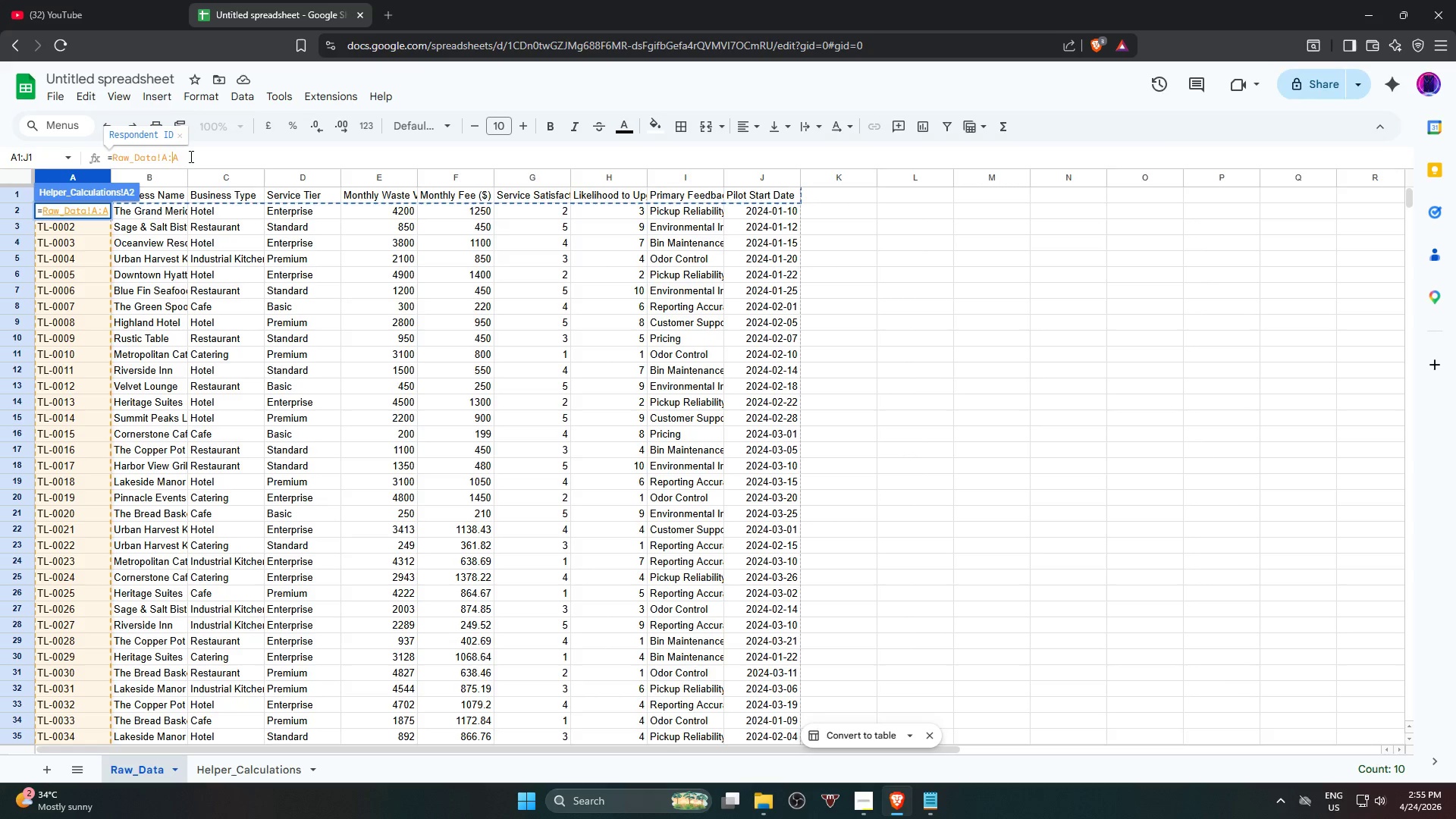 
key(ArrowLeft)
 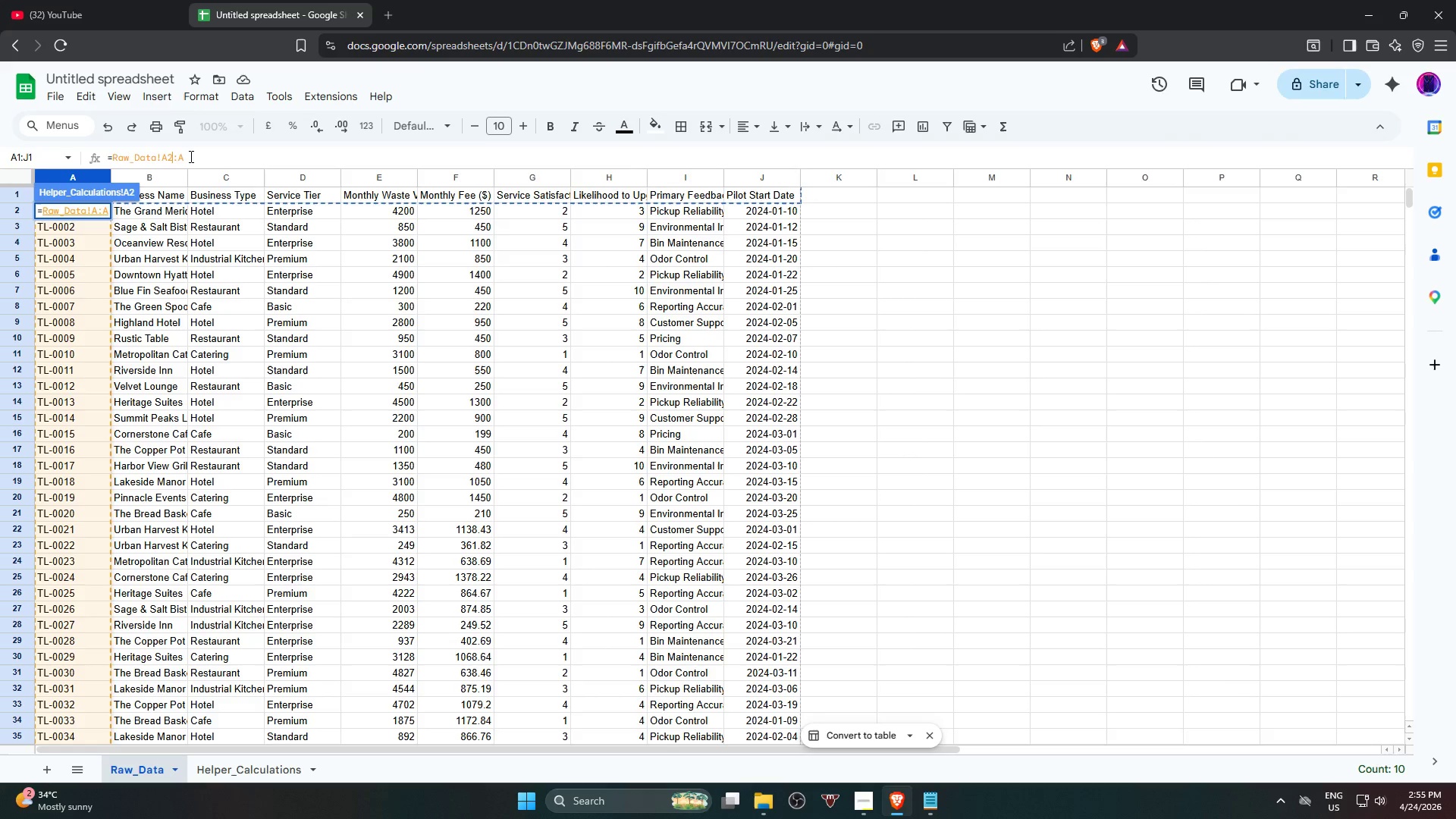 
key(2)
 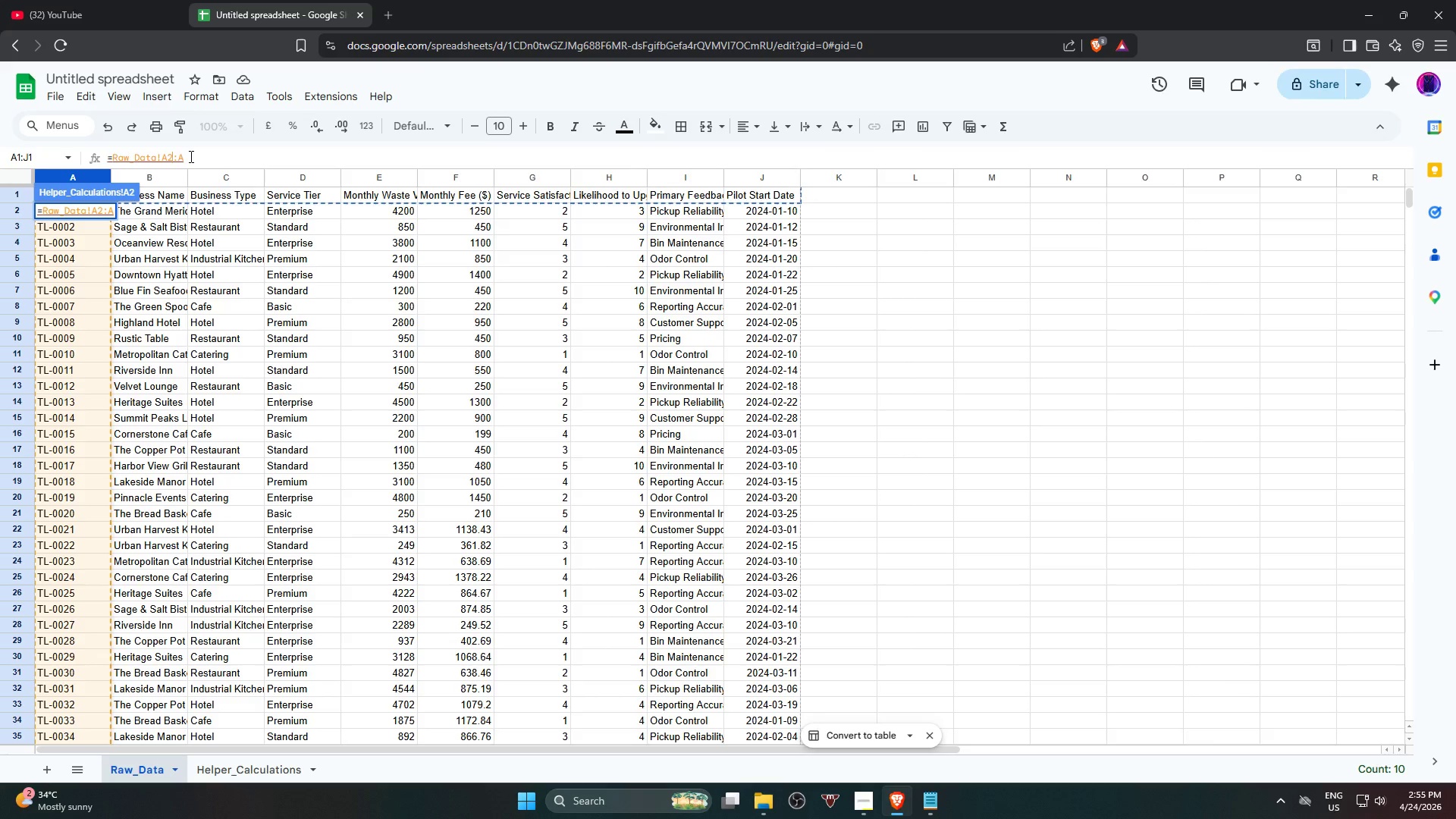 
key(ArrowRight)
 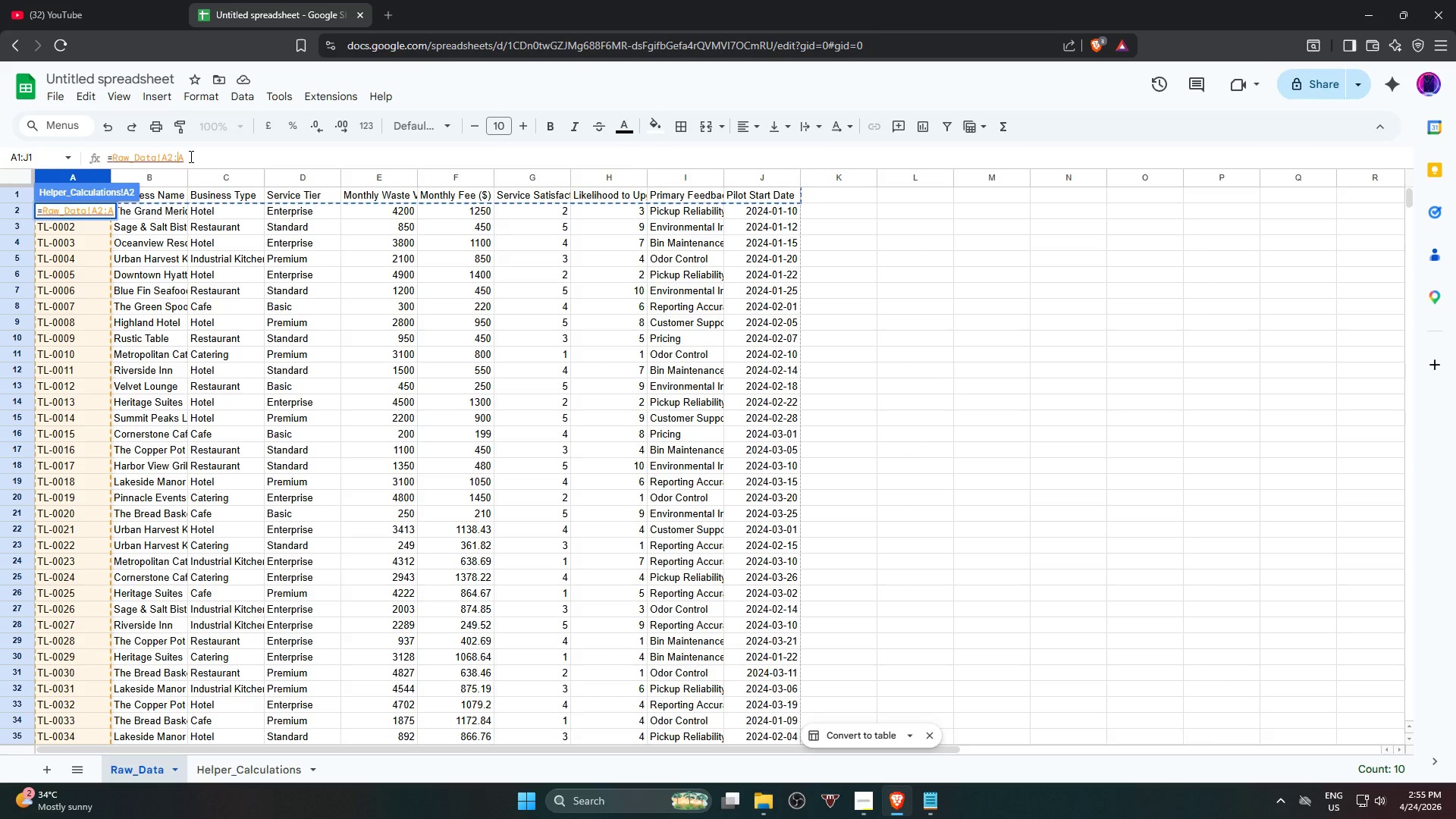 
key(ArrowRight)
 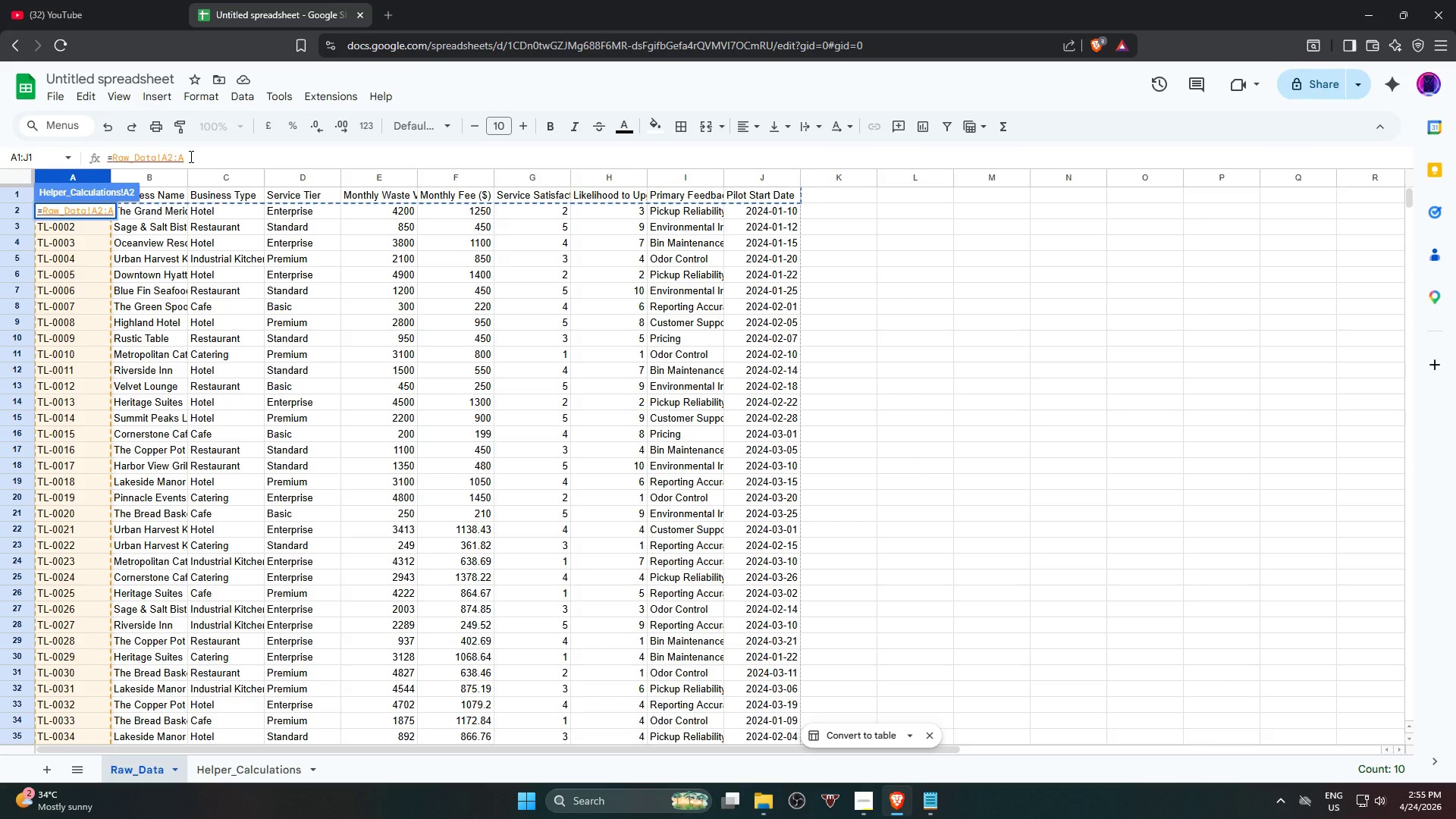 
key(Backspace)
 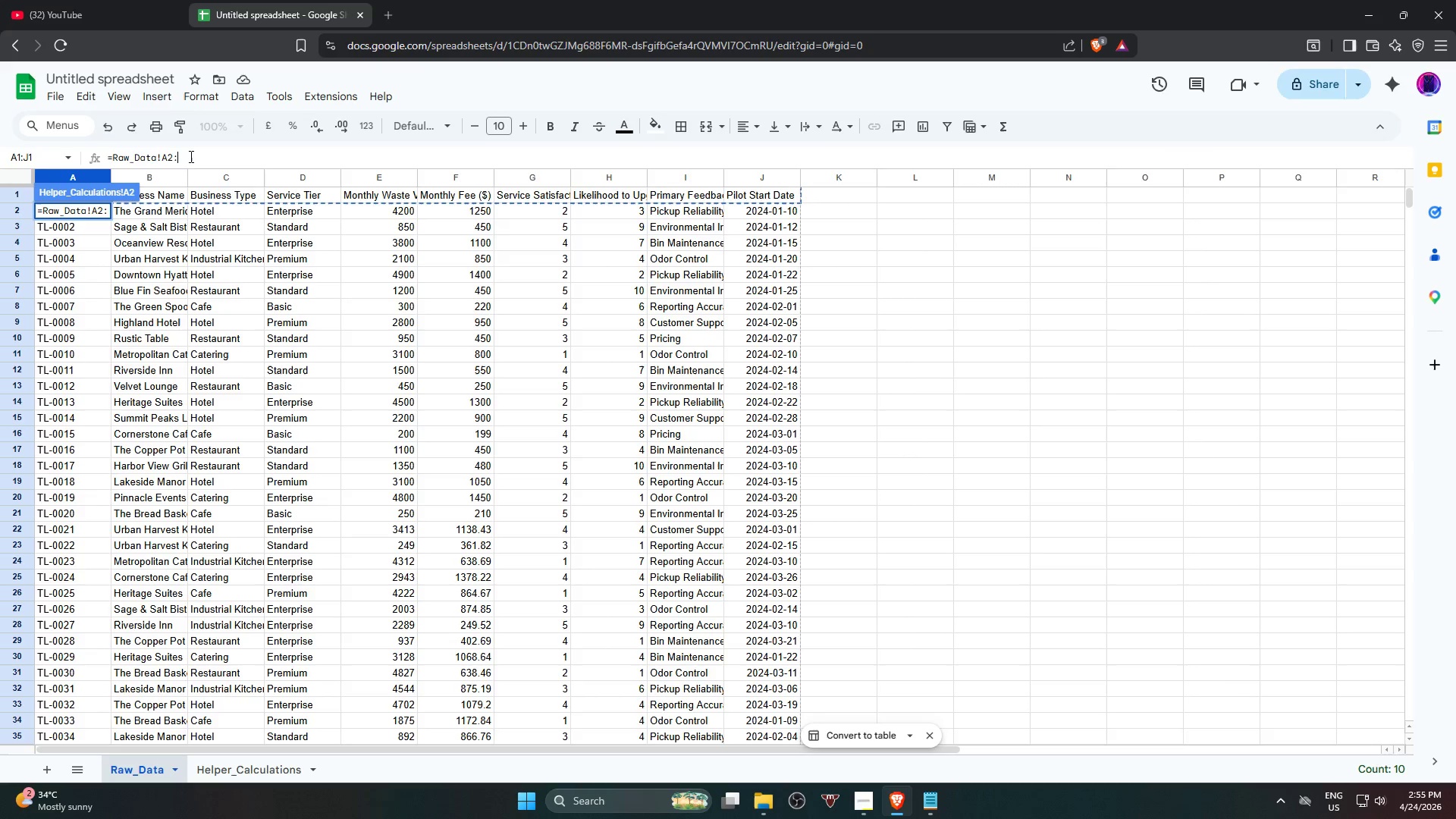 
key(Backspace)
 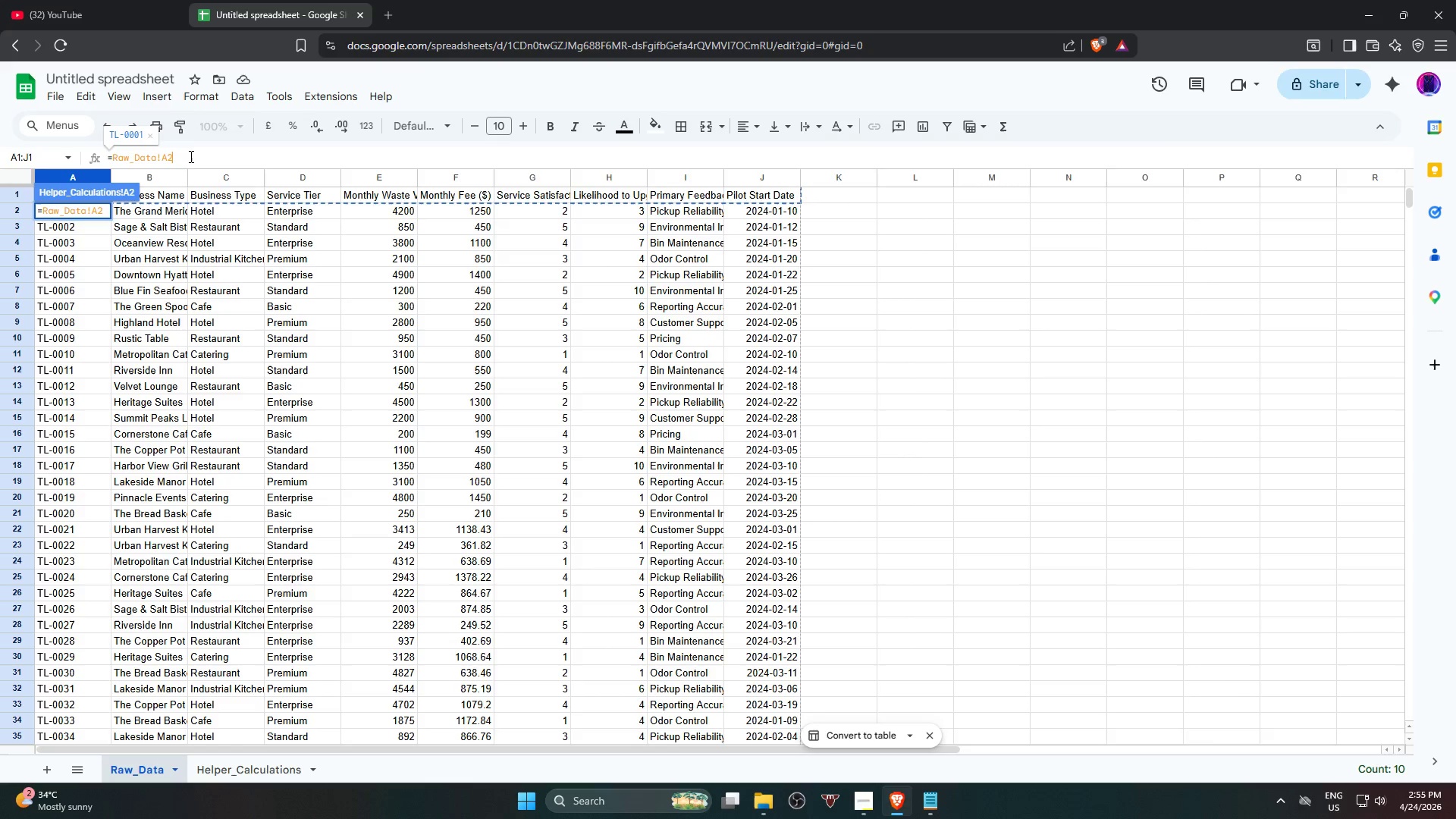 
key(Enter)
 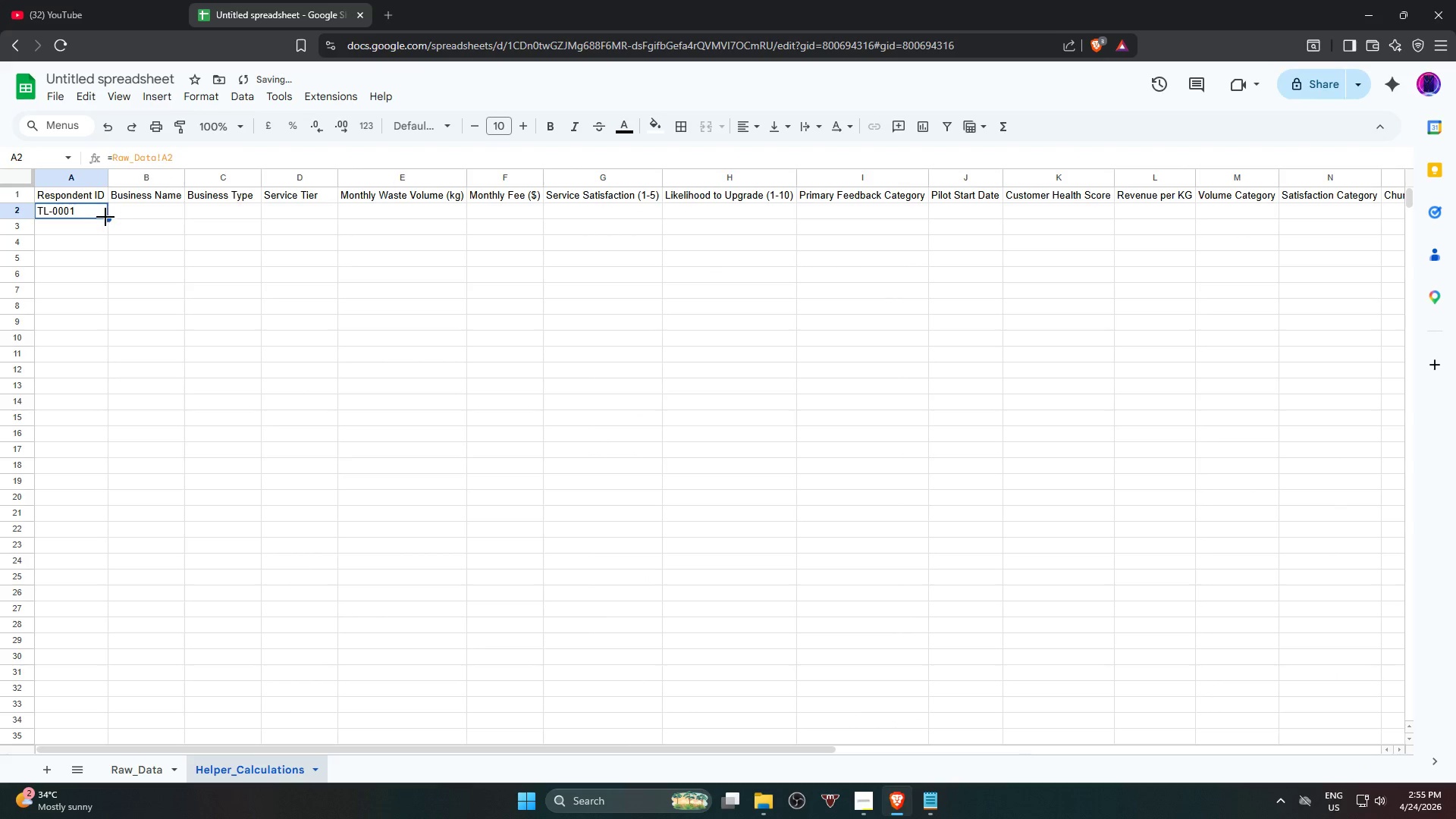 
left_click_drag(start_coordinate=[105, 217], to_coordinate=[338, 583])
 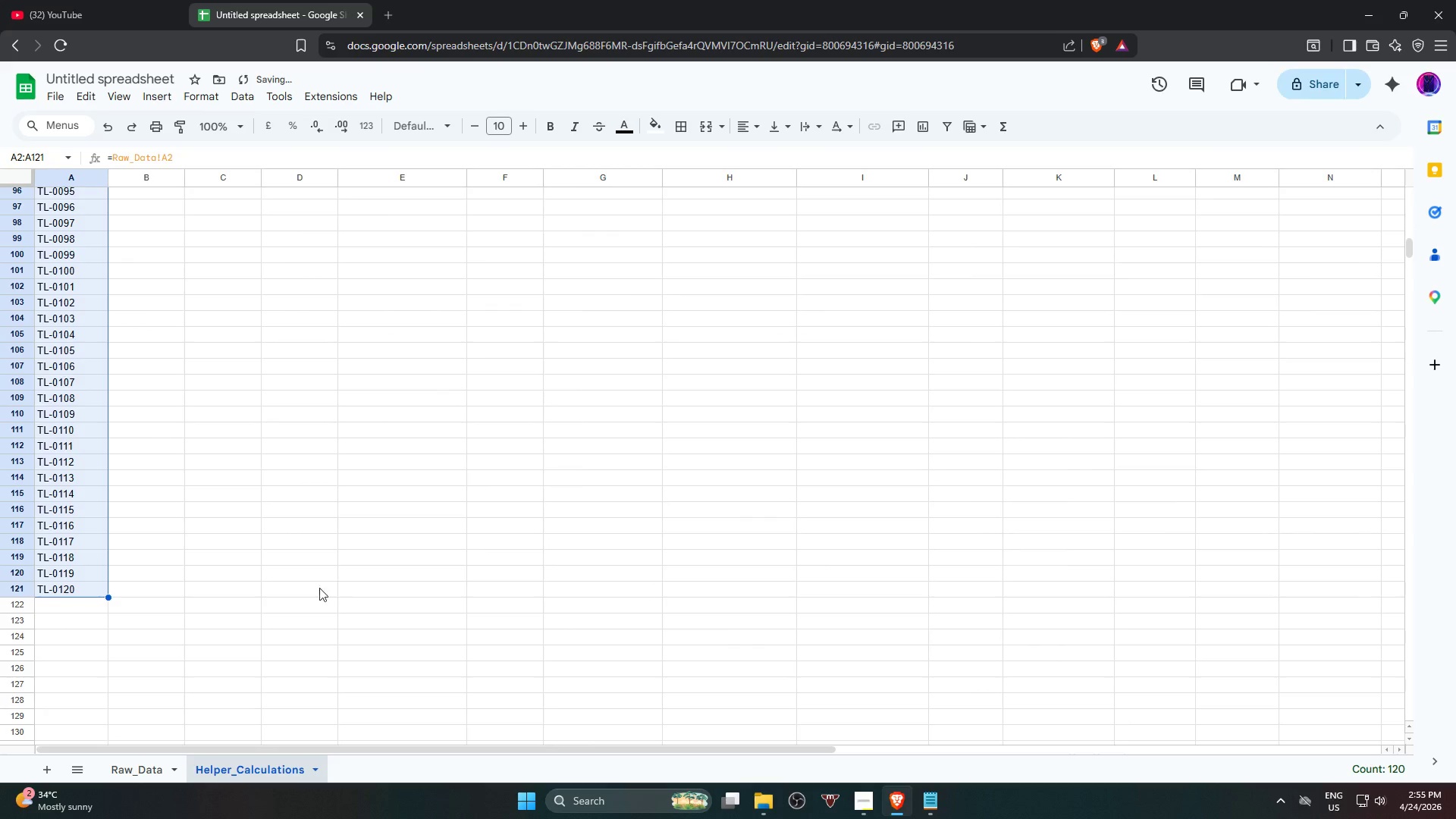 
scroll: coordinate [353, 620], scroll_direction: down, amount: 20.0
 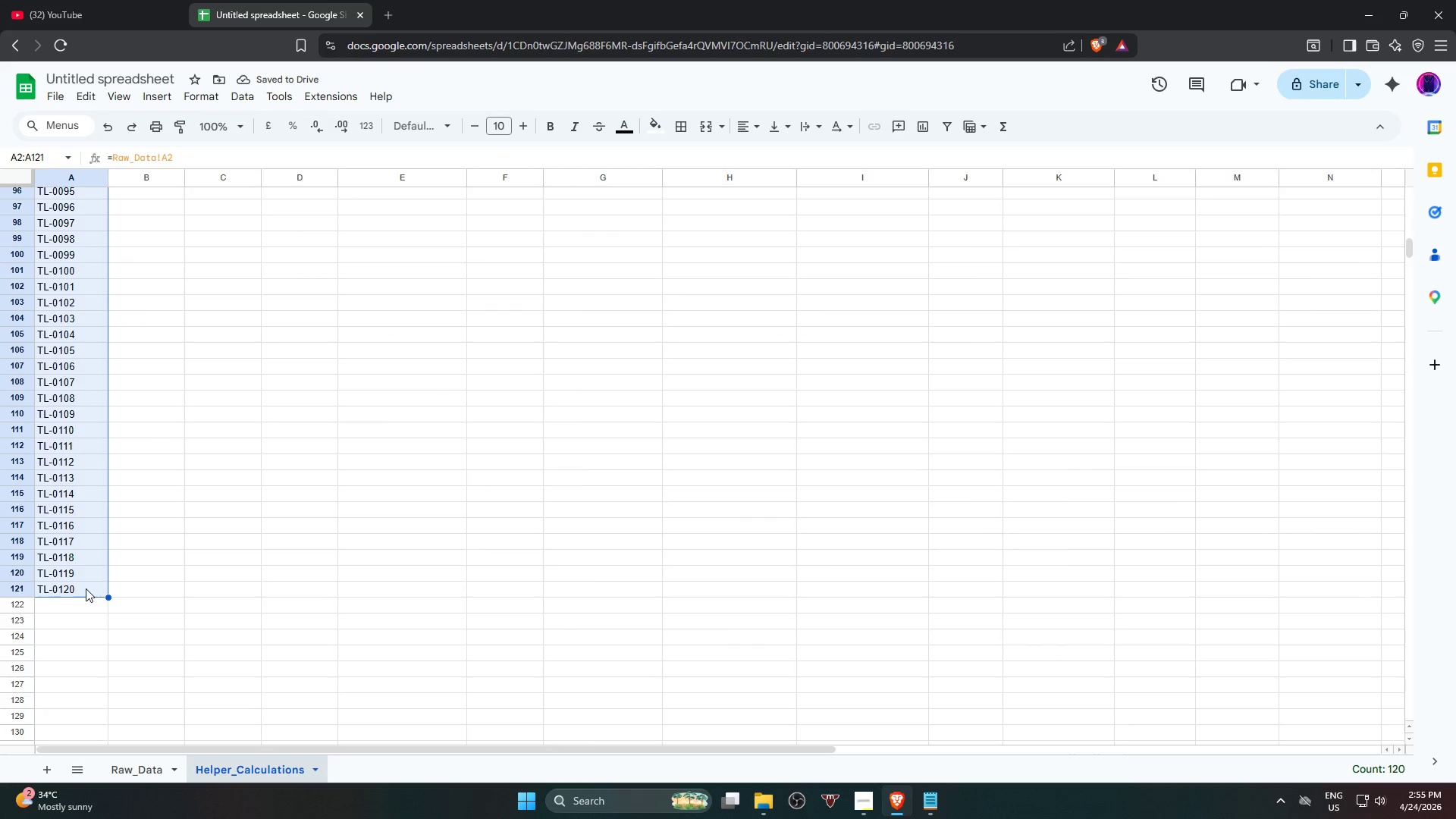 
wait(5.06)
 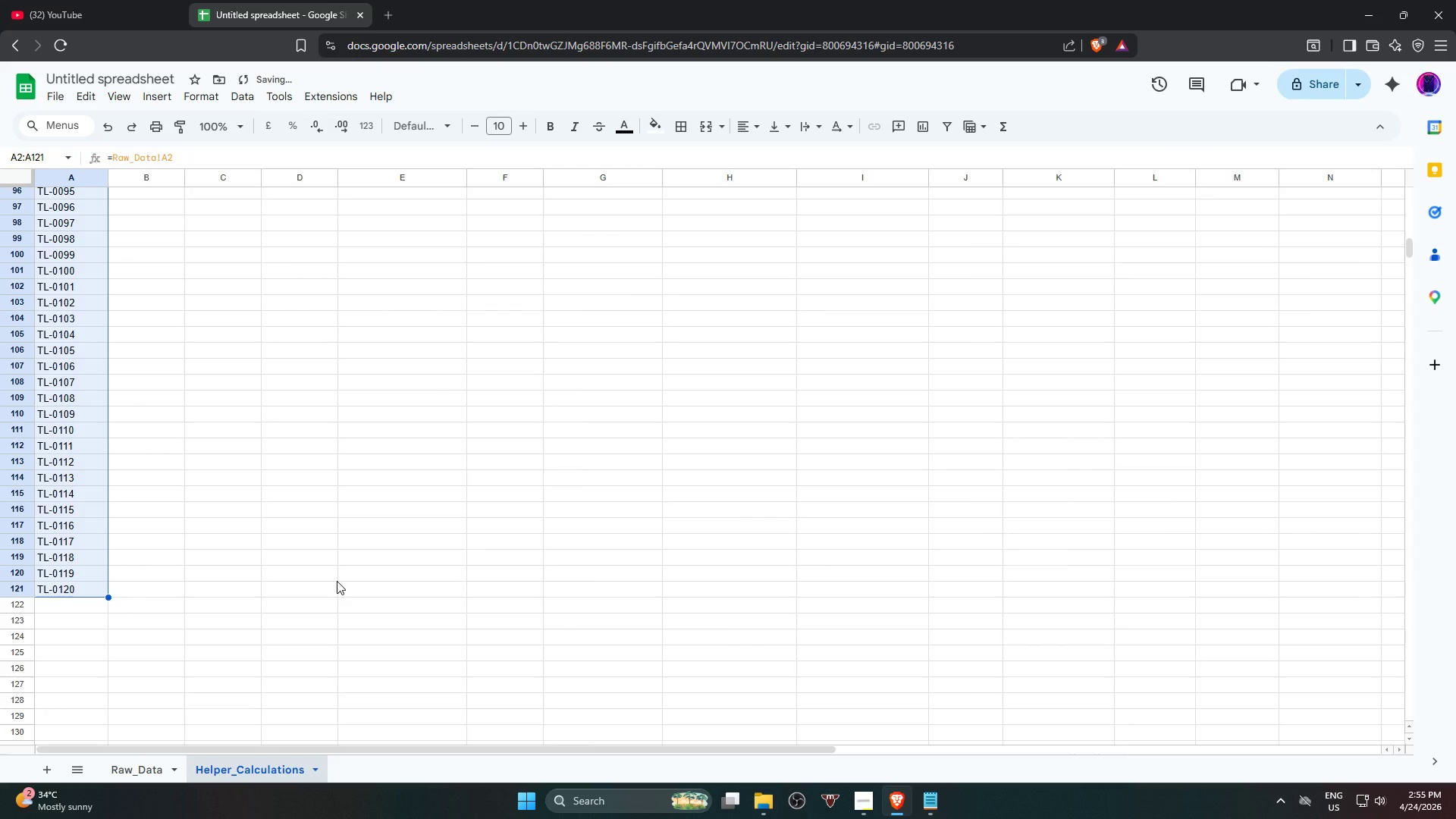 
left_click_drag(start_coordinate=[106, 598], to_coordinate=[959, 571])
 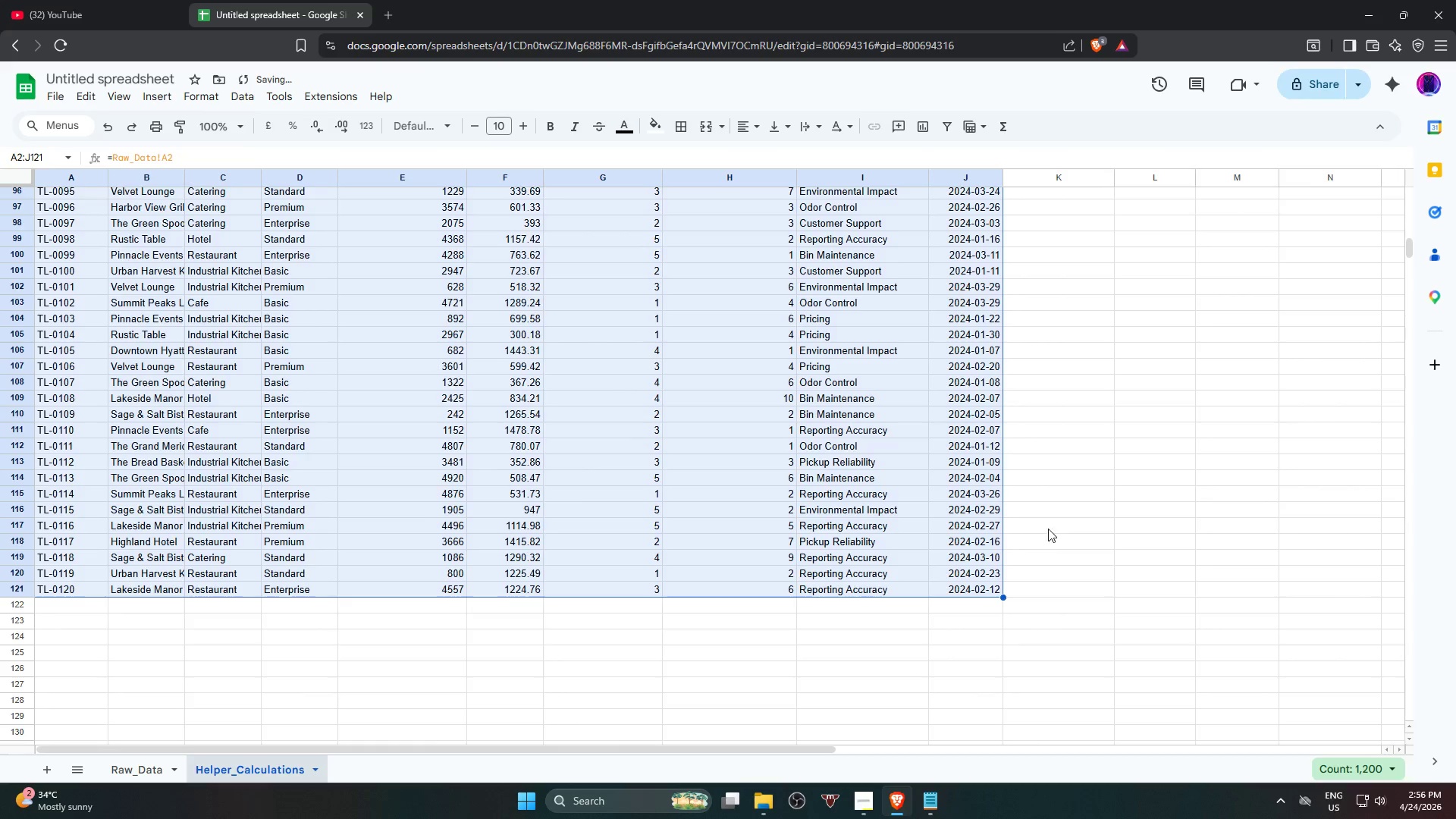 
scroll: coordinate [1068, 504], scroll_direction: up, amount: 25.0
 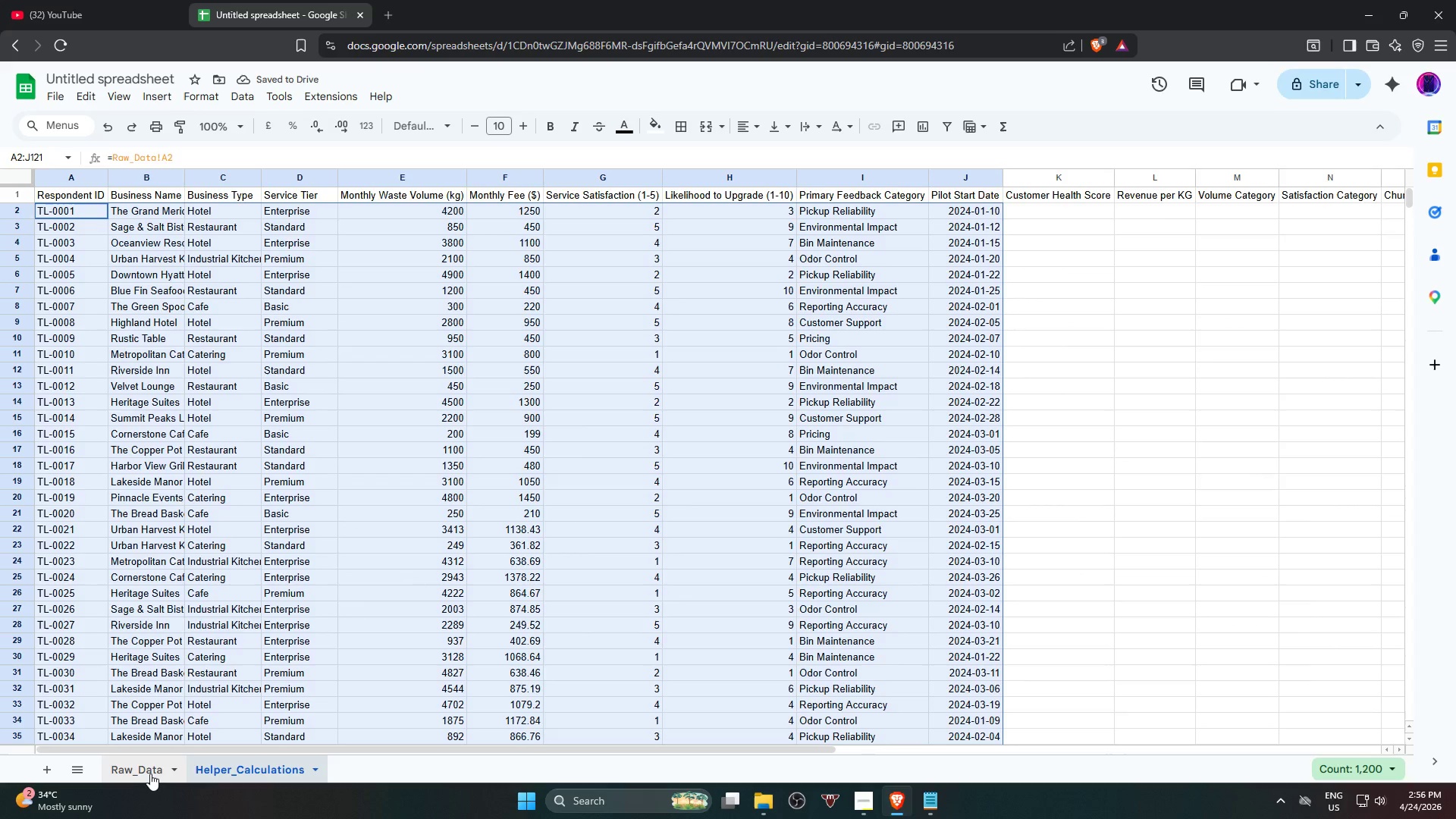 
left_click([148, 774])
 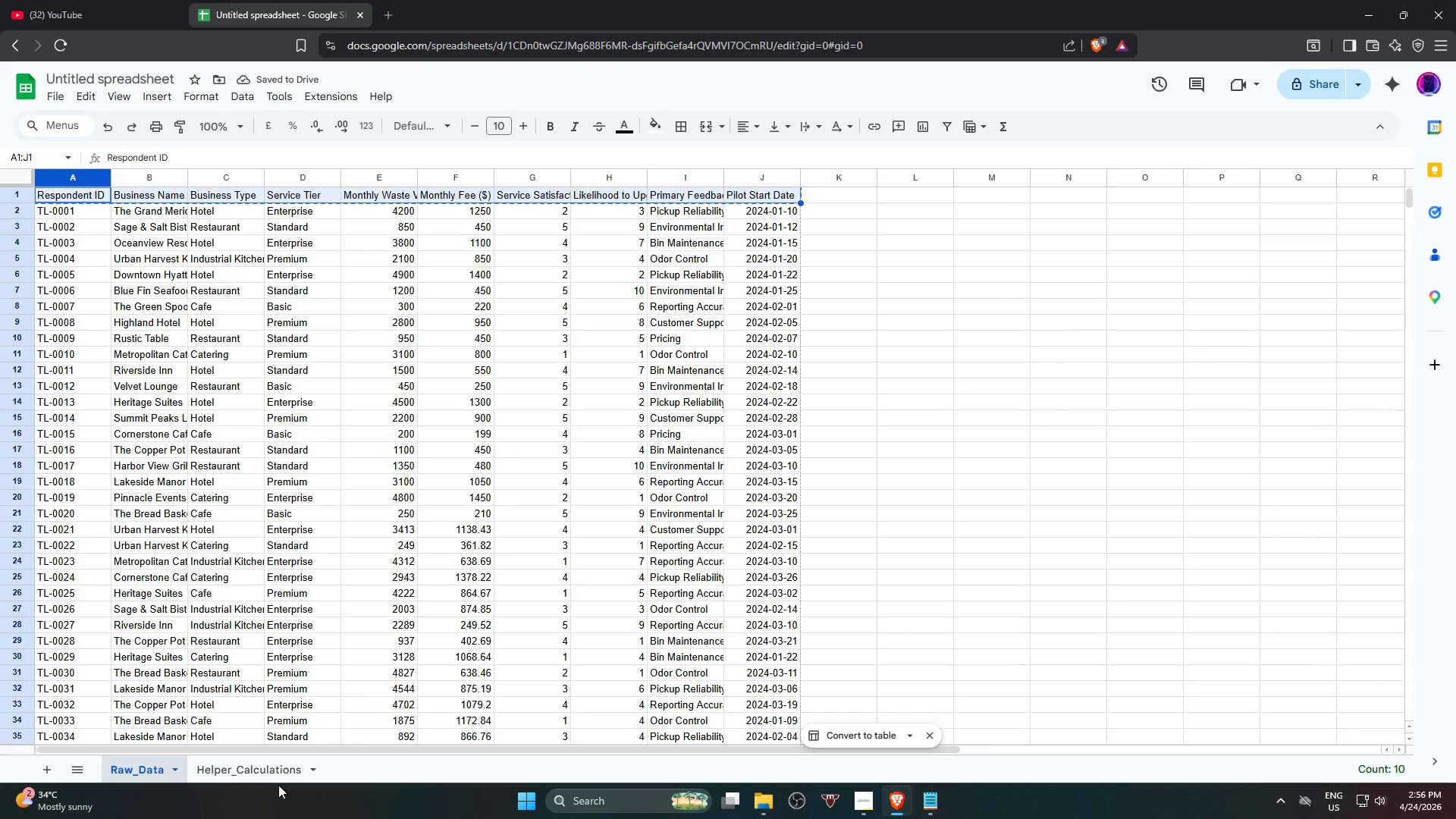 
left_click([274, 774])
 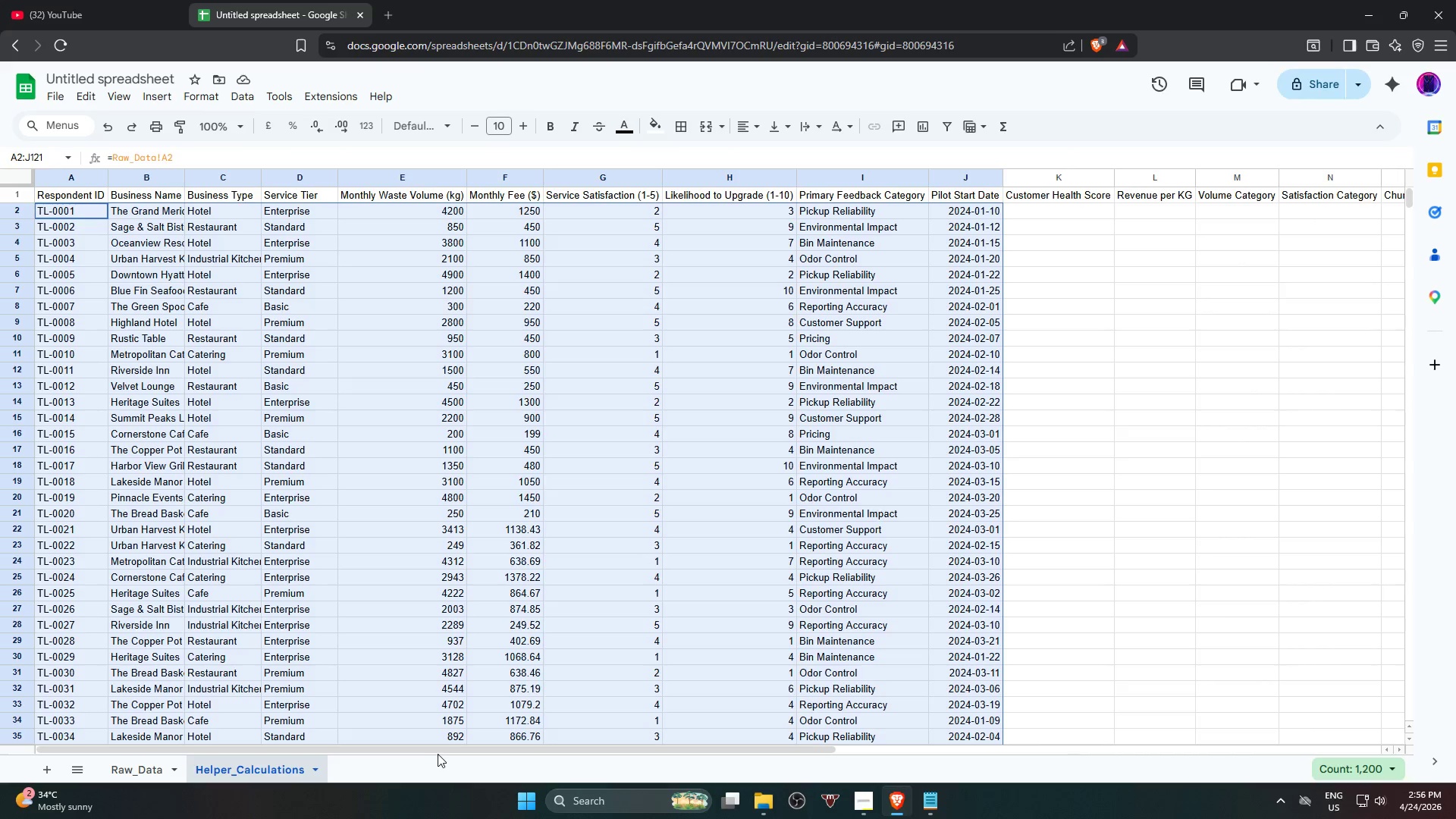 
left_click([1215, 497])
 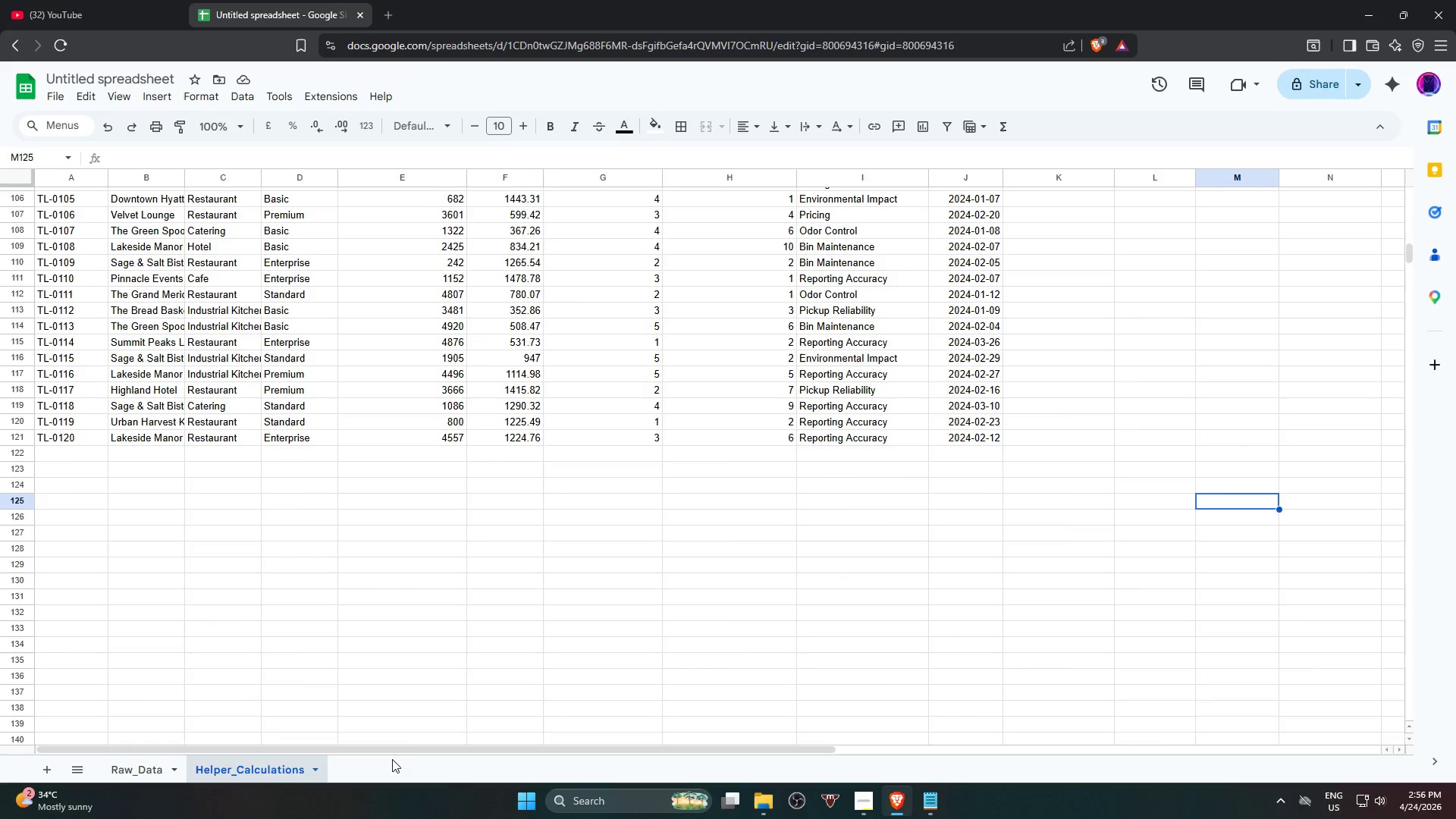 
scroll: coordinate [676, 564], scroll_direction: down, amount: 22.0
 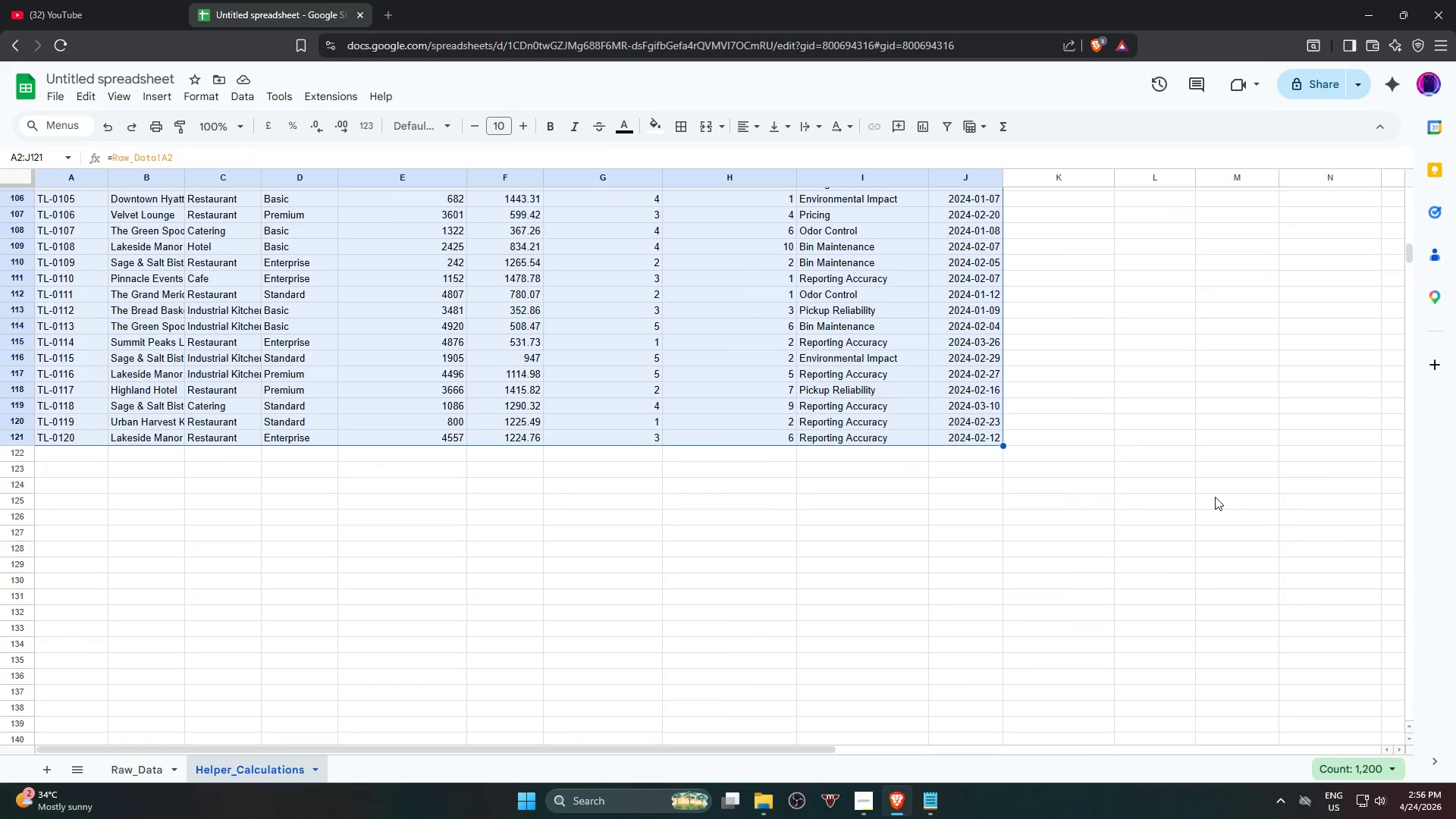 
scroll: coordinate [564, 603], scroll_direction: up, amount: 16.0
 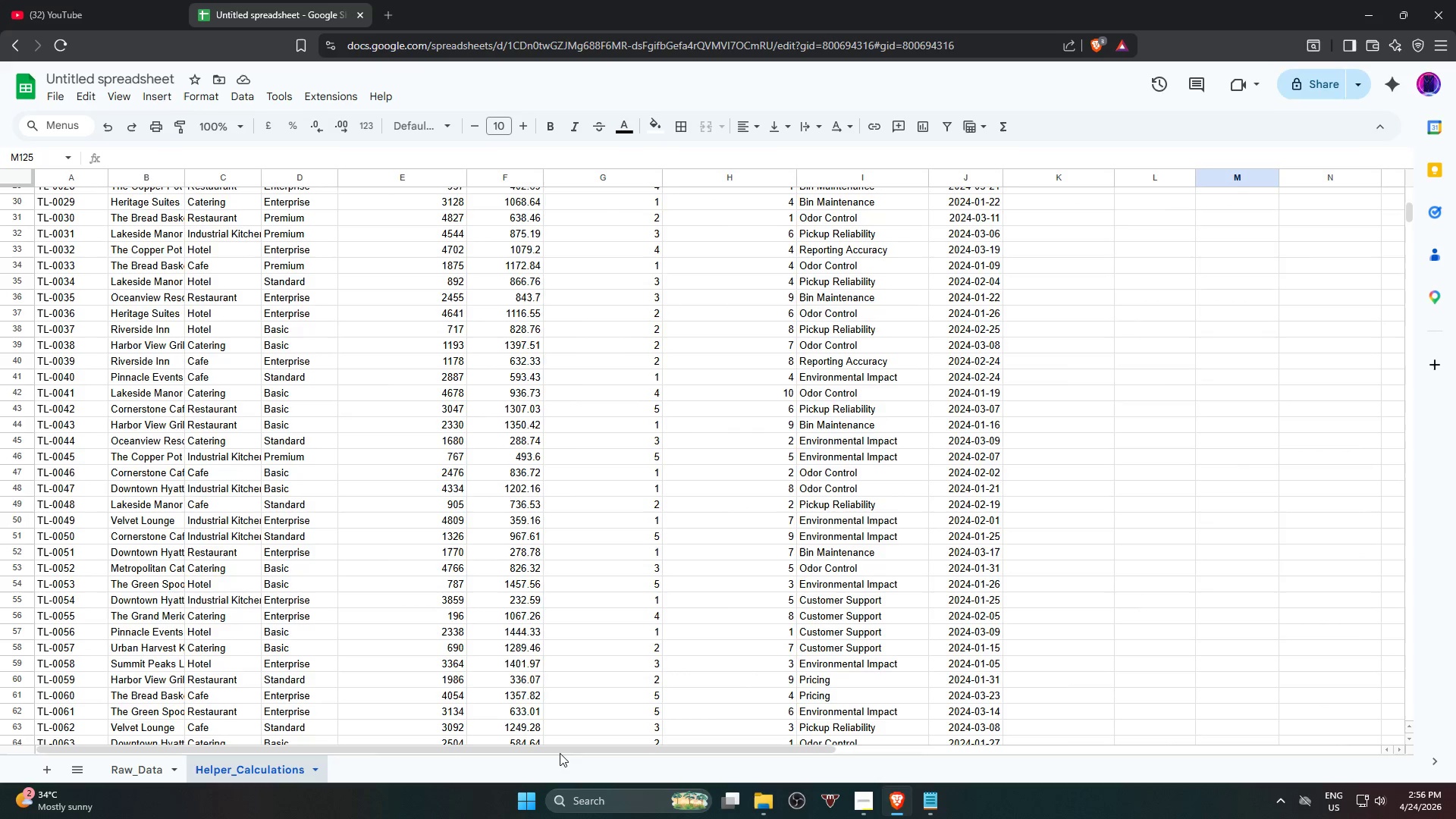 
left_click_drag(start_coordinate=[561, 753], to_coordinate=[921, 740])
 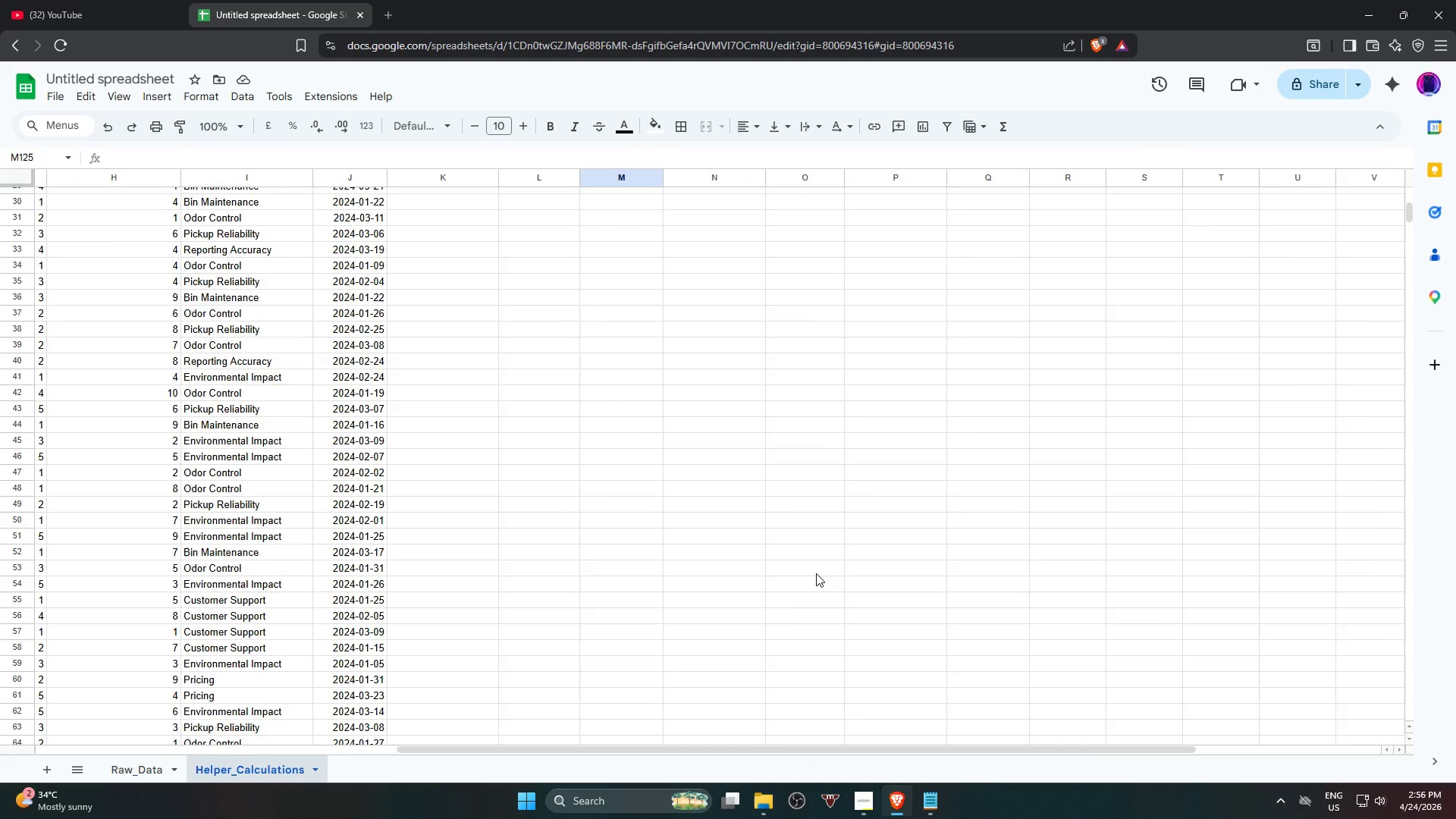 
scroll: coordinate [801, 491], scroll_direction: up, amount: 15.0
 